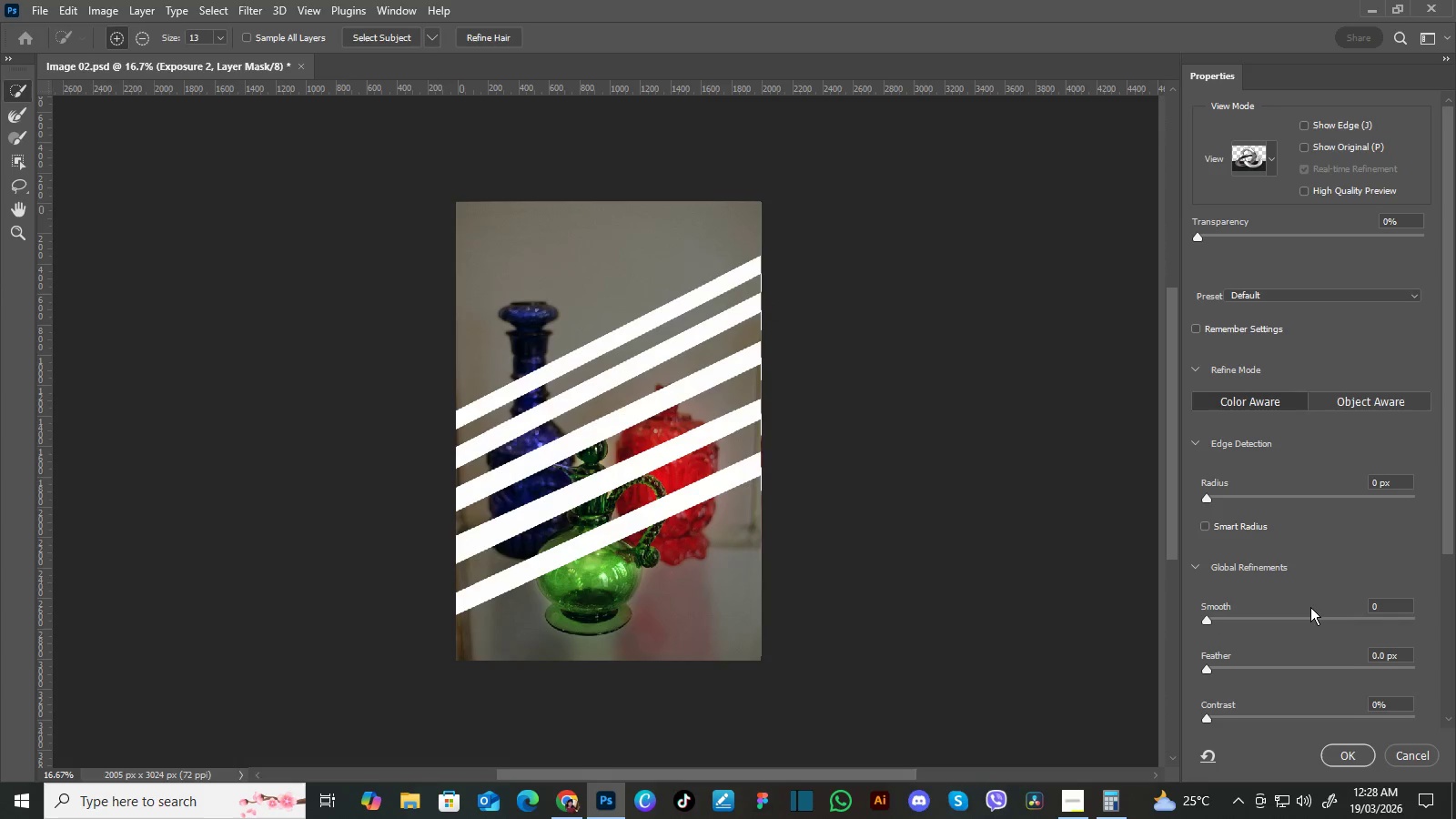 
wait(6.61)
 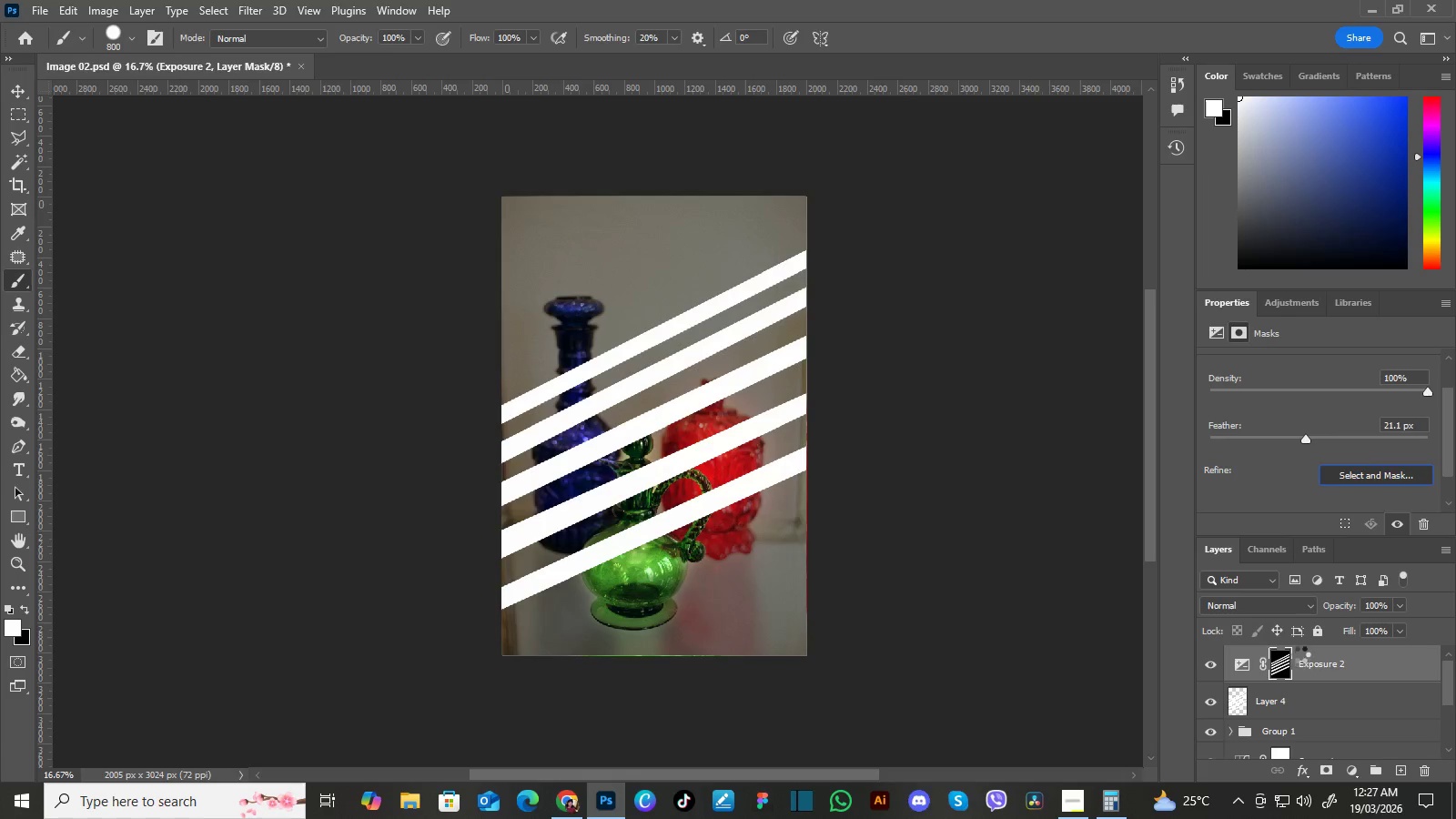 
left_click([1407, 753])
 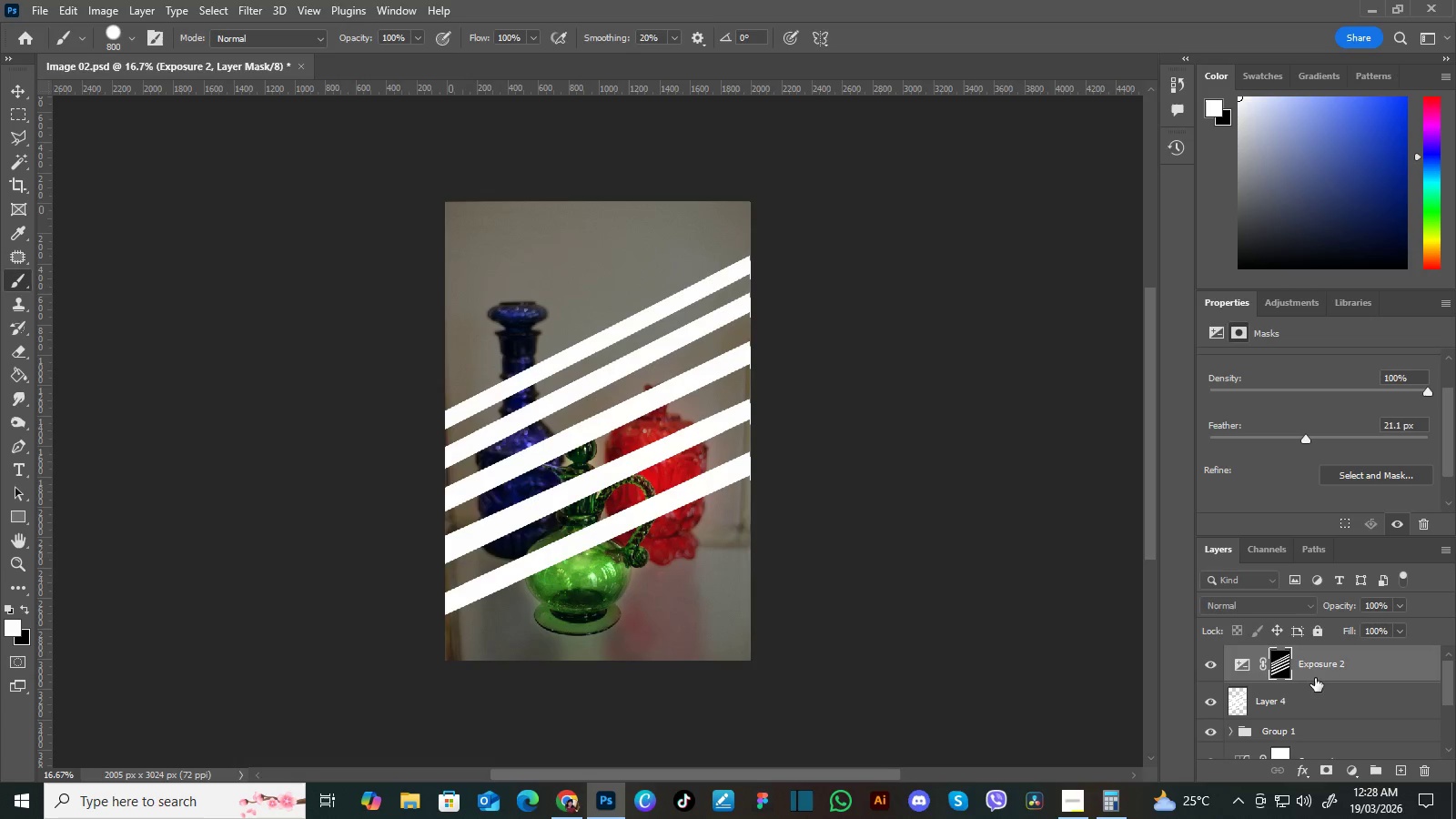 
hold_key(key=ControlLeft, duration=1.17)
left_click([1280, 666])
 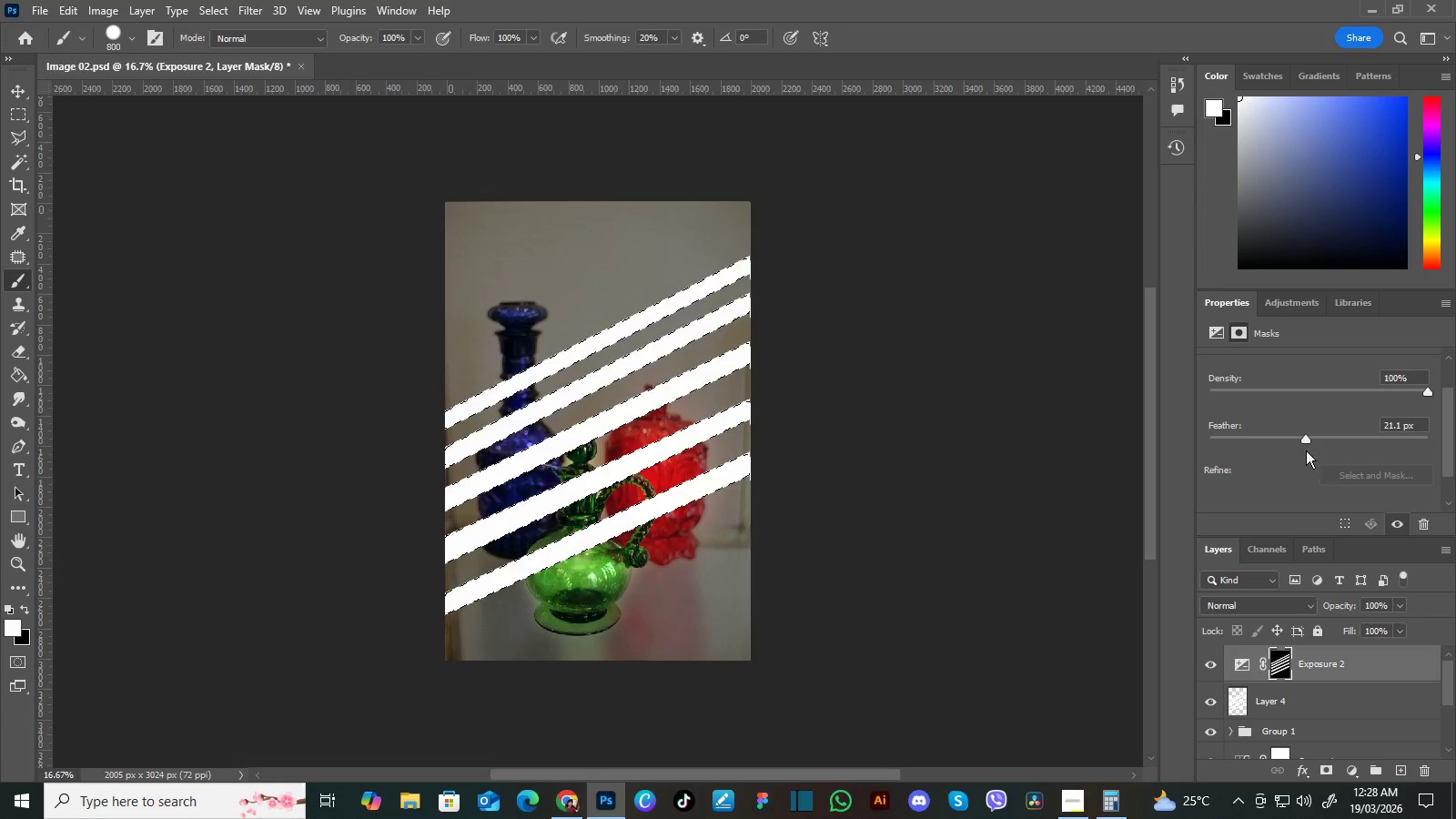 
left_click_drag(start_coordinate=[1303, 437], to_coordinate=[1354, 437])
 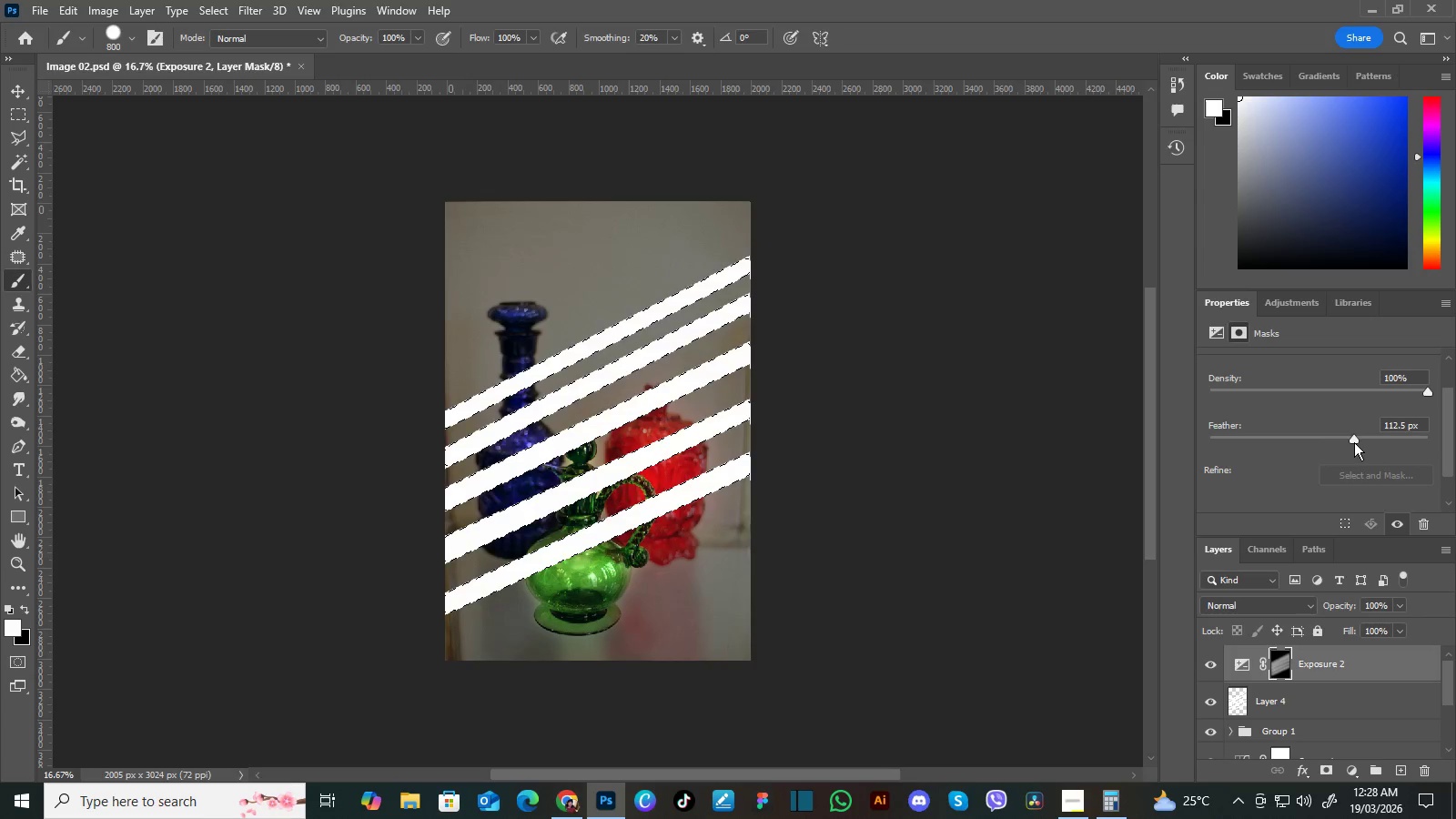 
left_click_drag(start_coordinate=[1353, 438], to_coordinate=[1380, 438])
 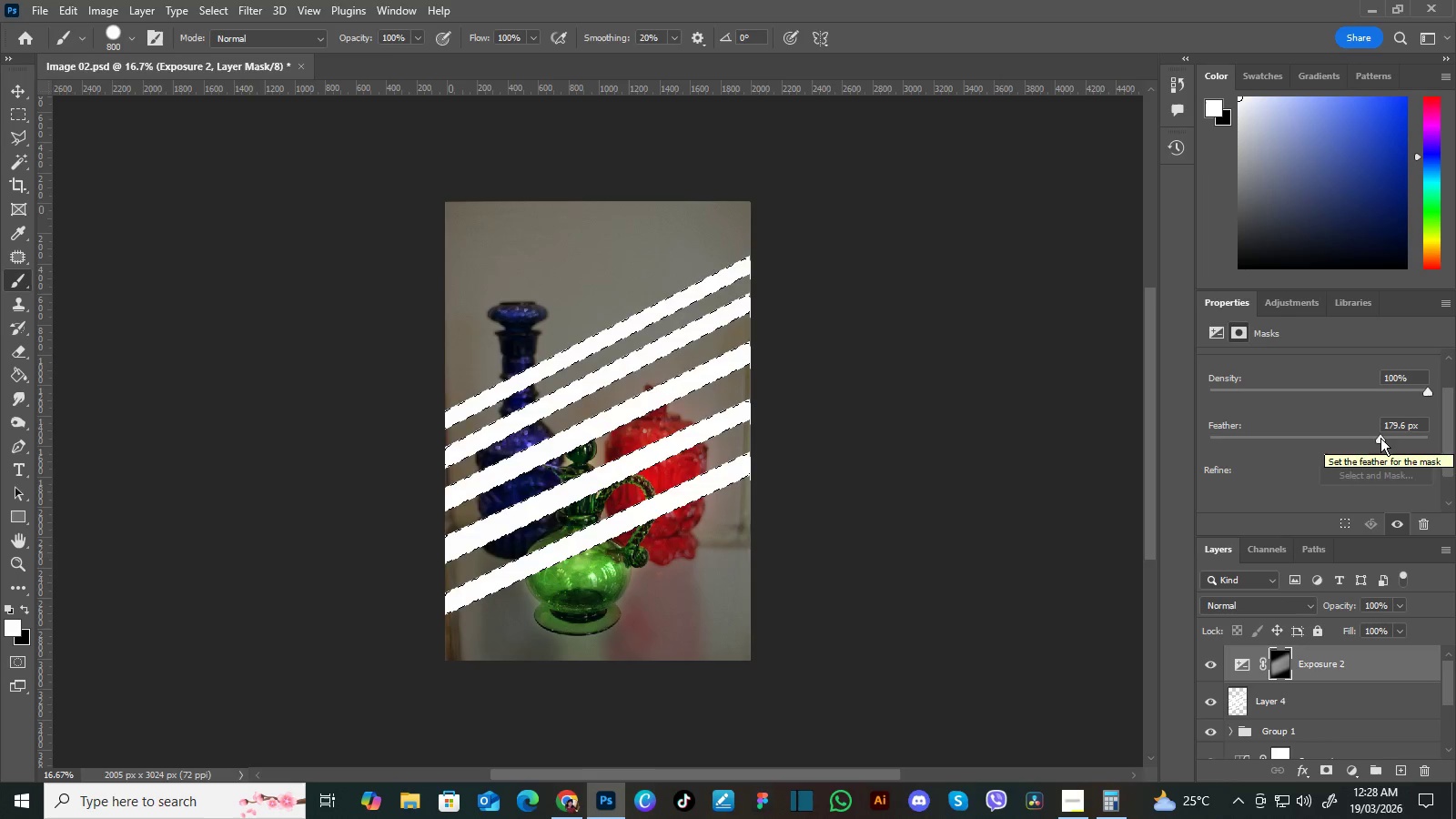 
left_click_drag(start_coordinate=[1380, 438], to_coordinate=[1362, 444])
 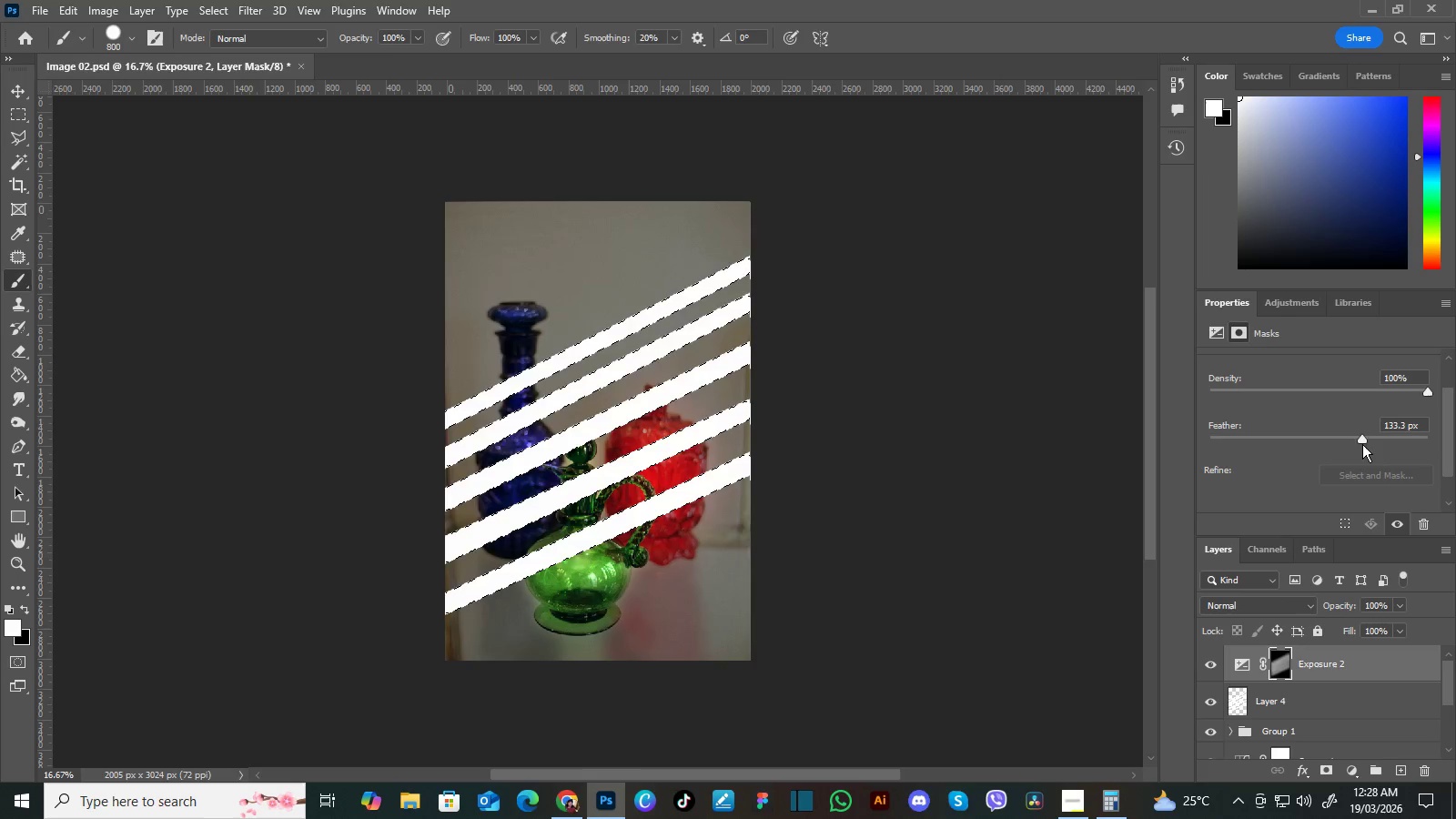 
left_click_drag(start_coordinate=[1362, 444], to_coordinate=[1351, 446])
 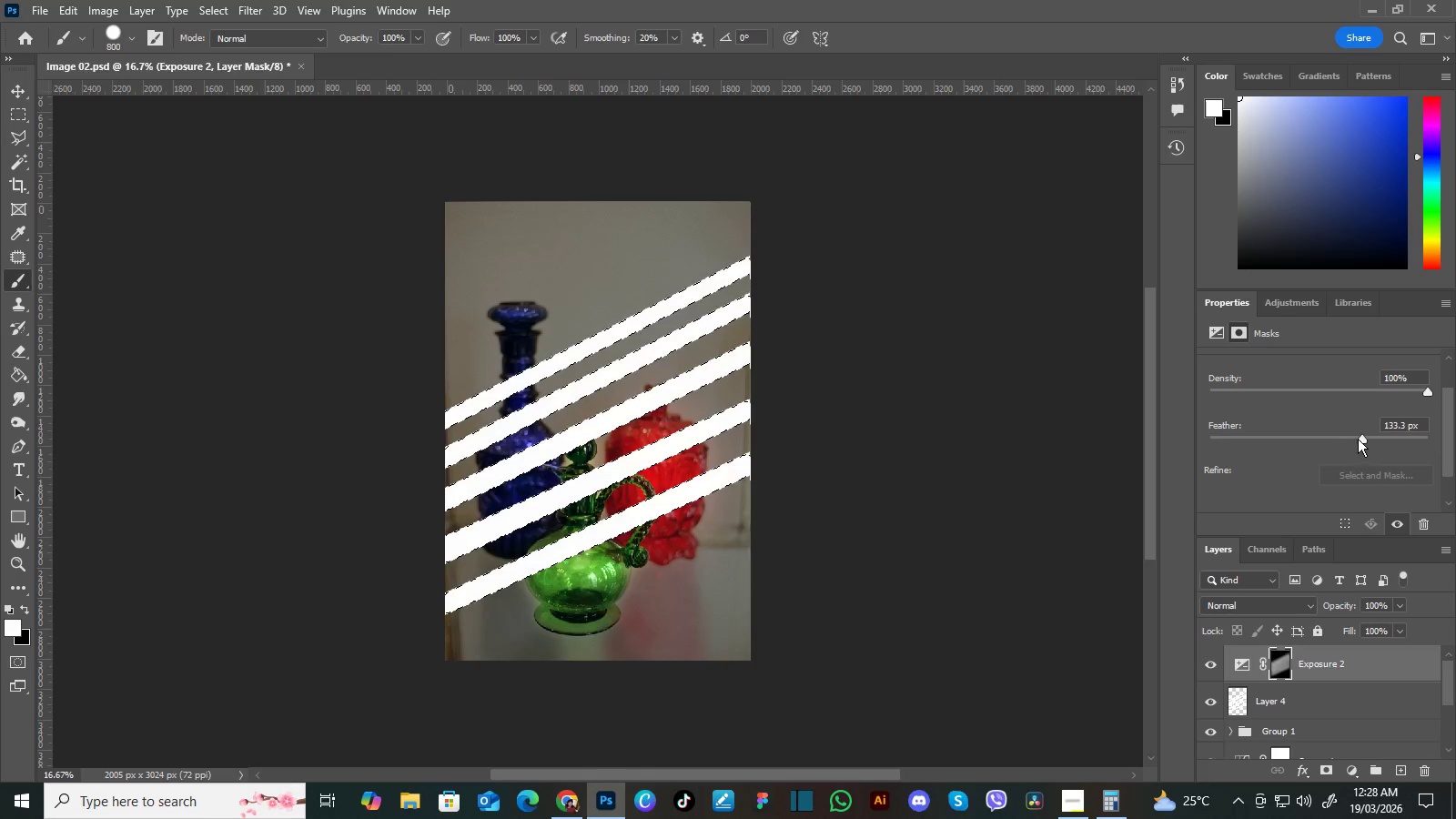 
left_click_drag(start_coordinate=[1362, 438], to_coordinate=[1344, 440])
 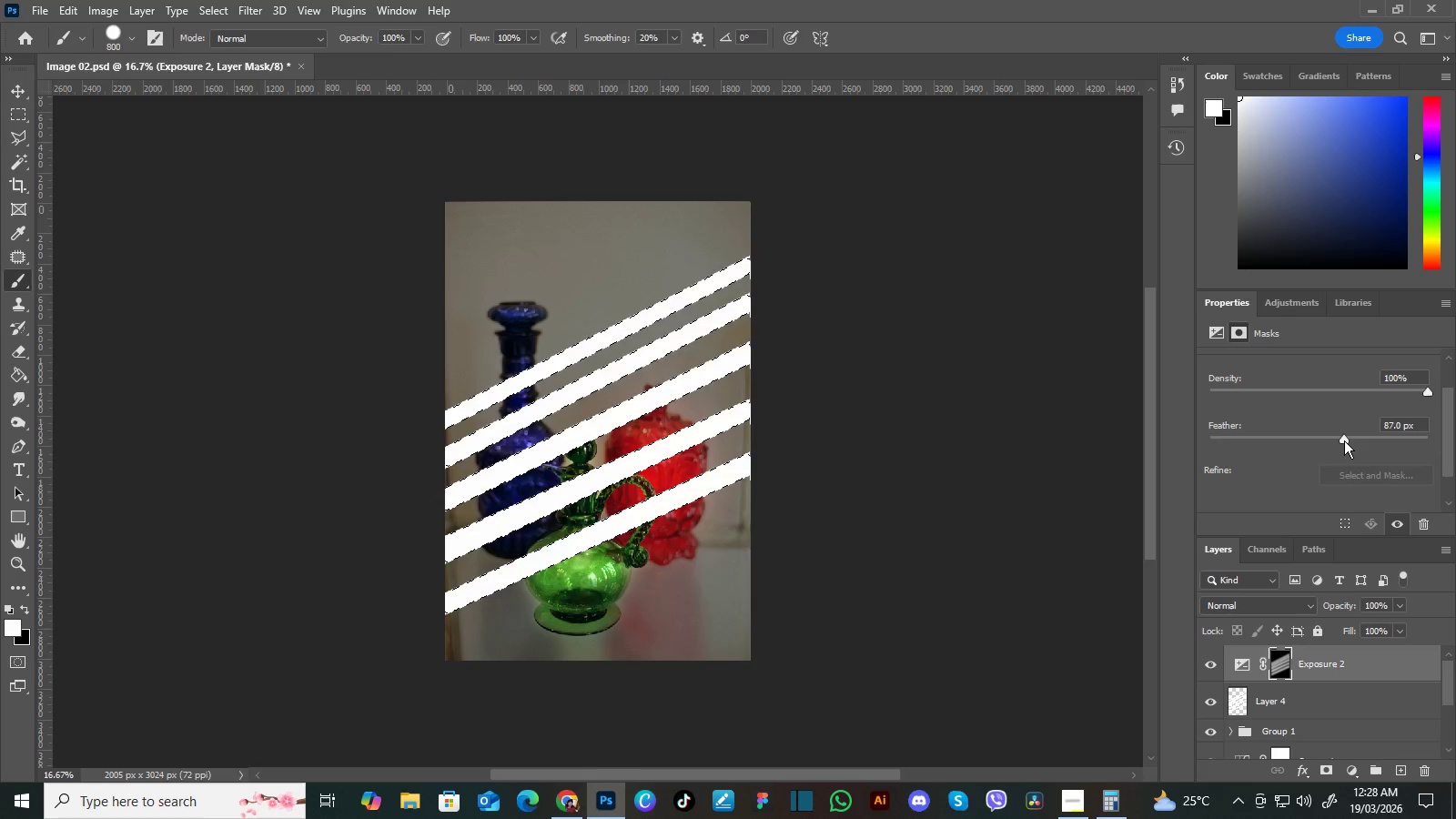 
left_click_drag(start_coordinate=[1344, 440], to_coordinate=[1352, 440])
 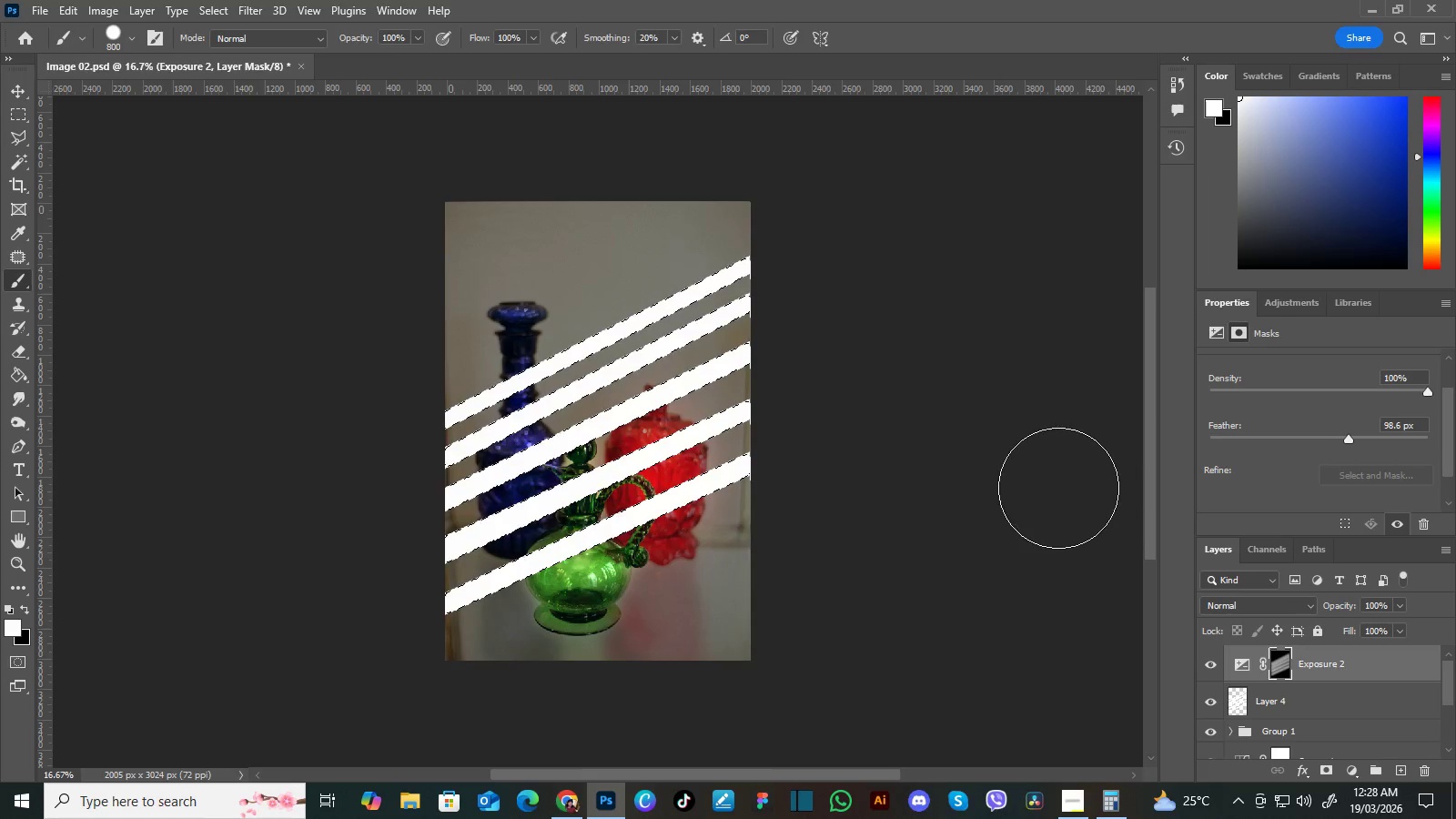 
key(Enter)
 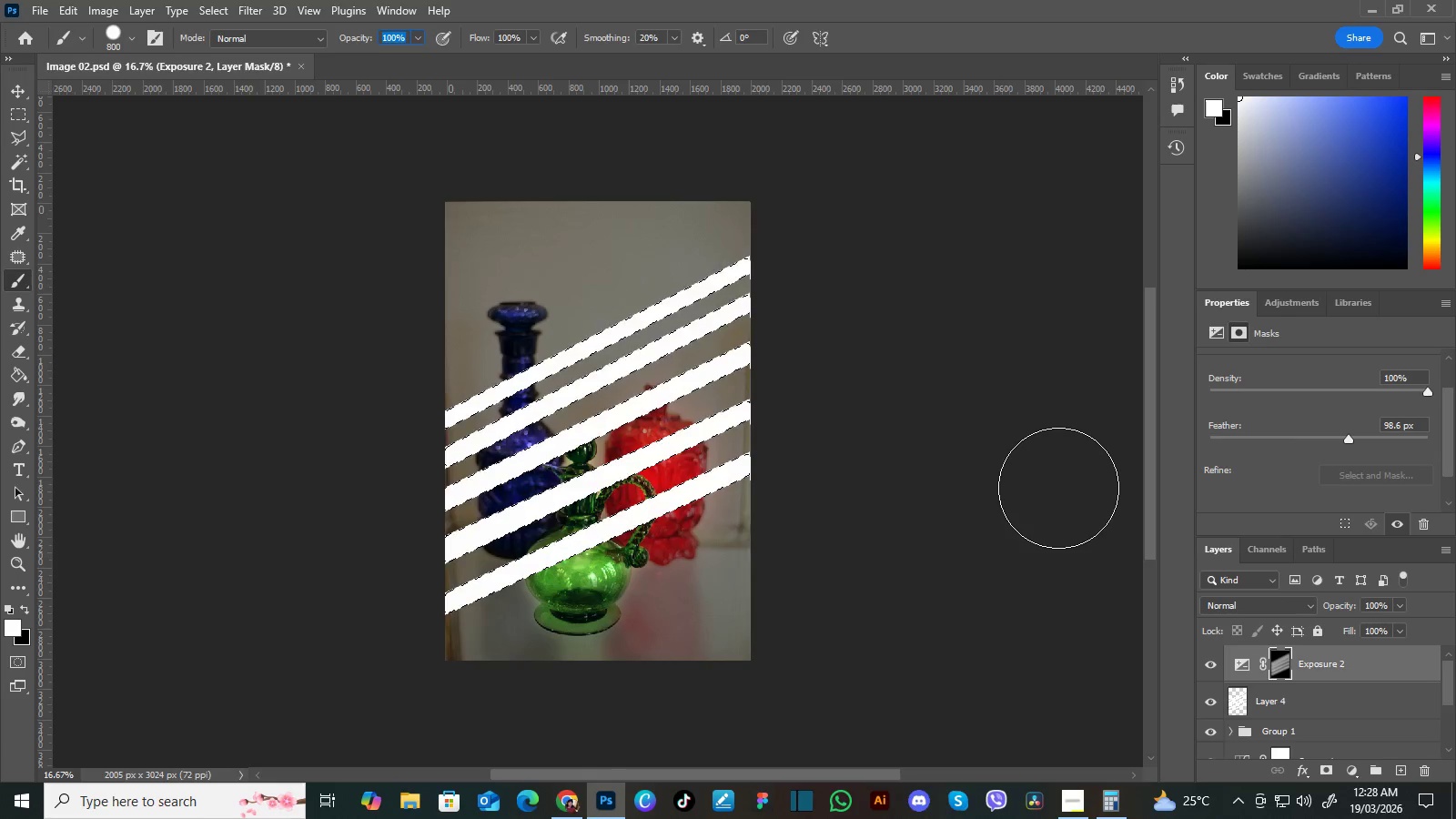 
key(Control+D)
 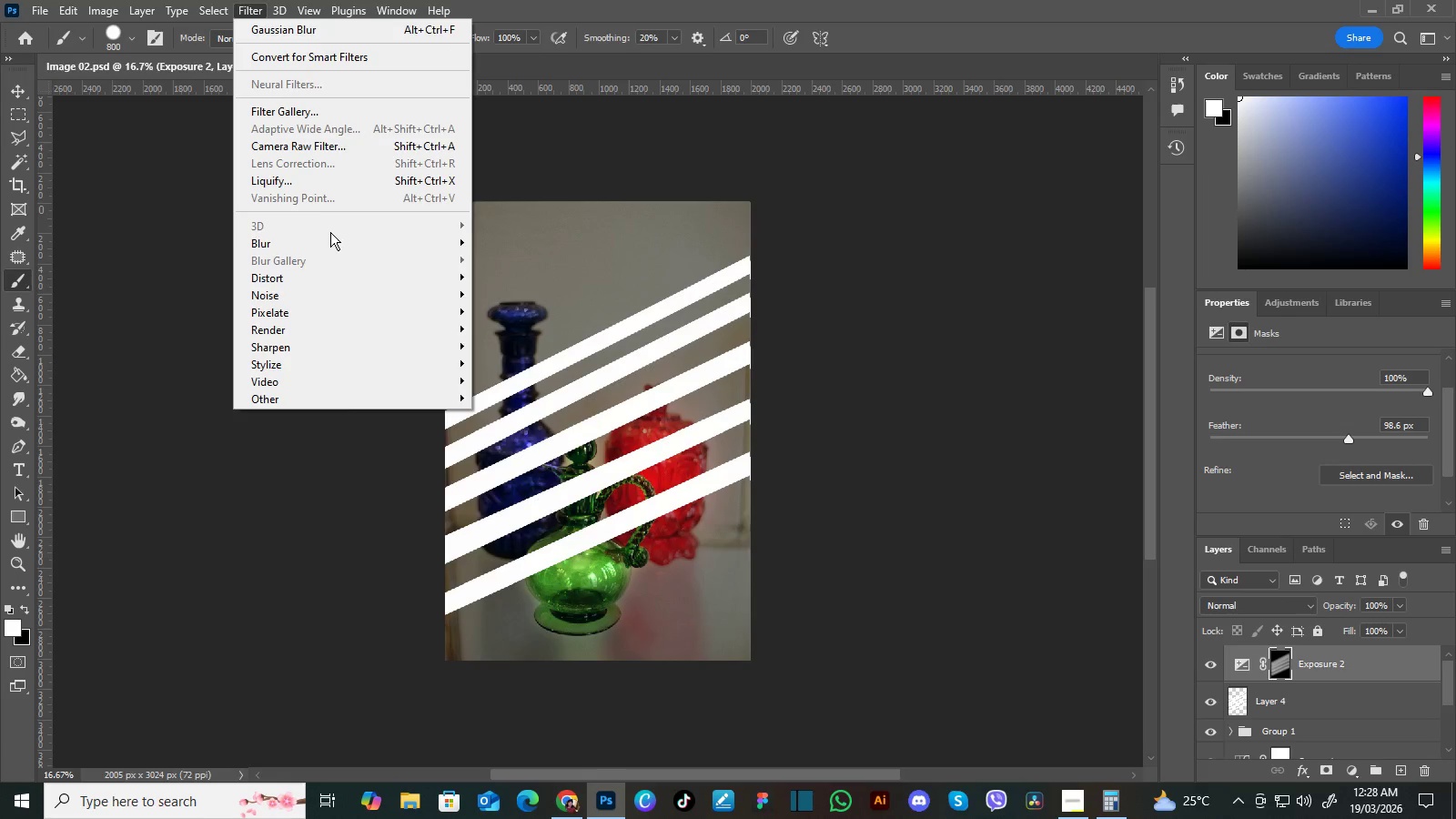 
wait(6.77)
 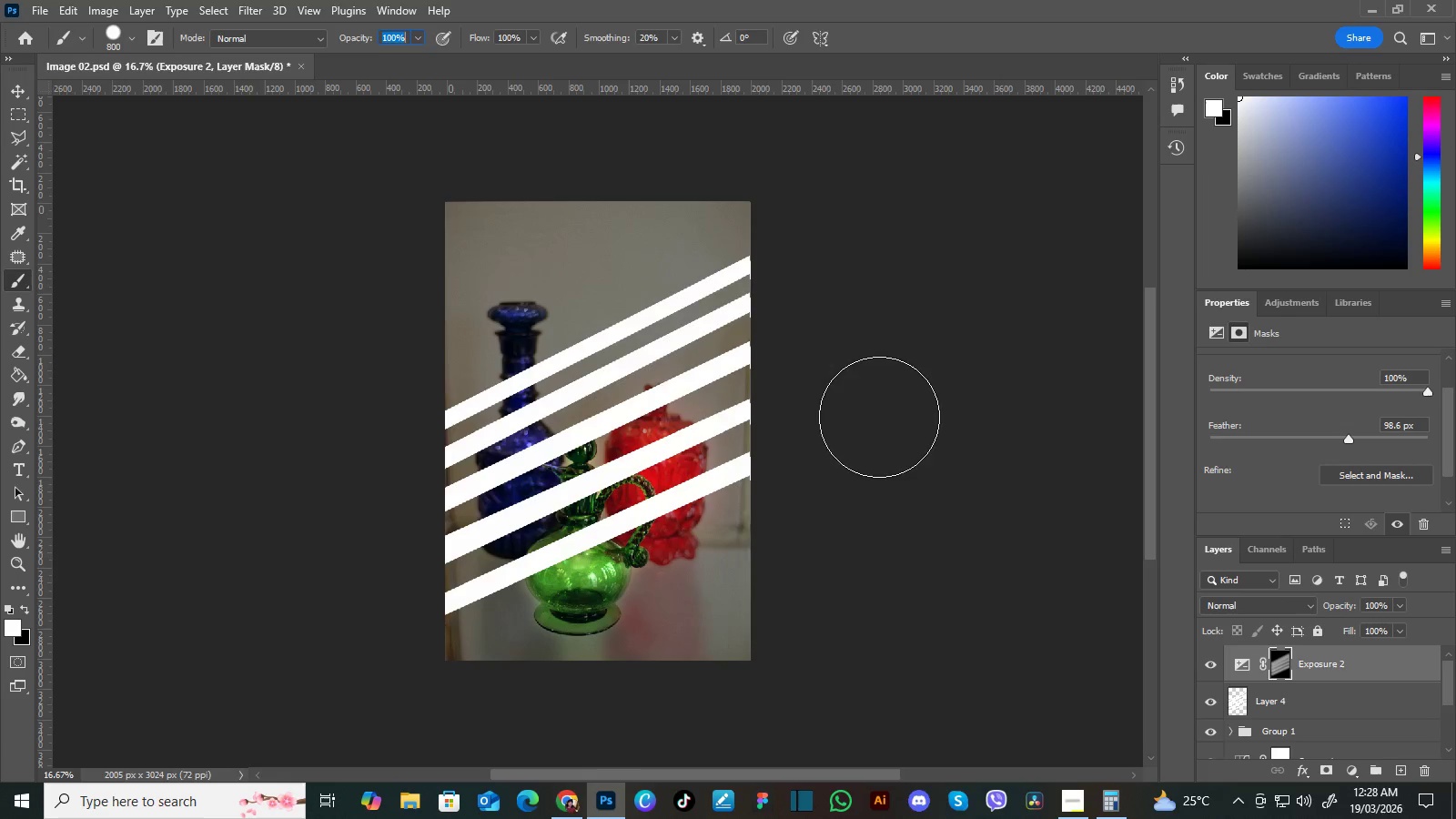 
left_click([535, 307])
 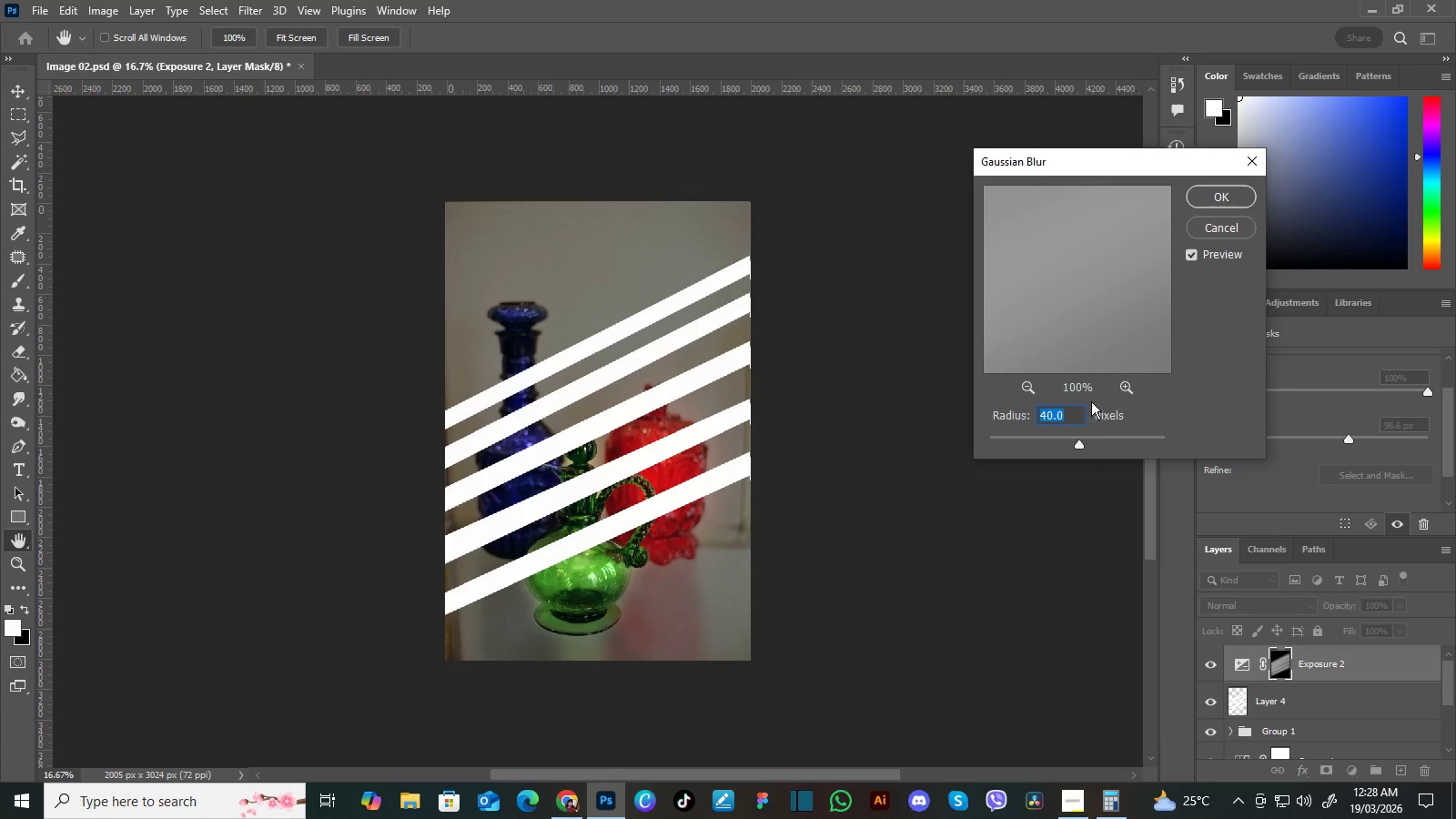 
left_click([1189, 257])
 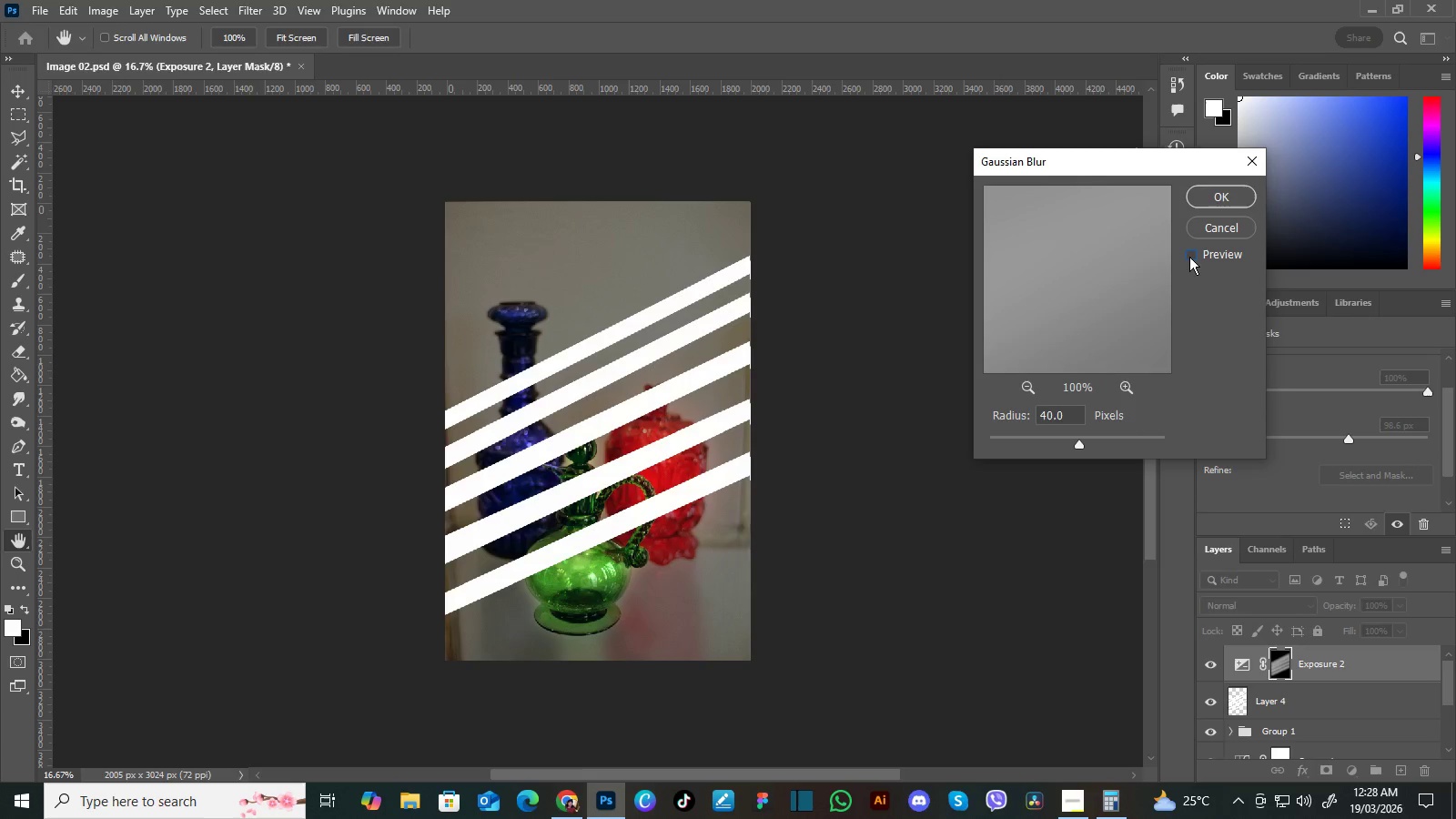 
left_click([1189, 257])
 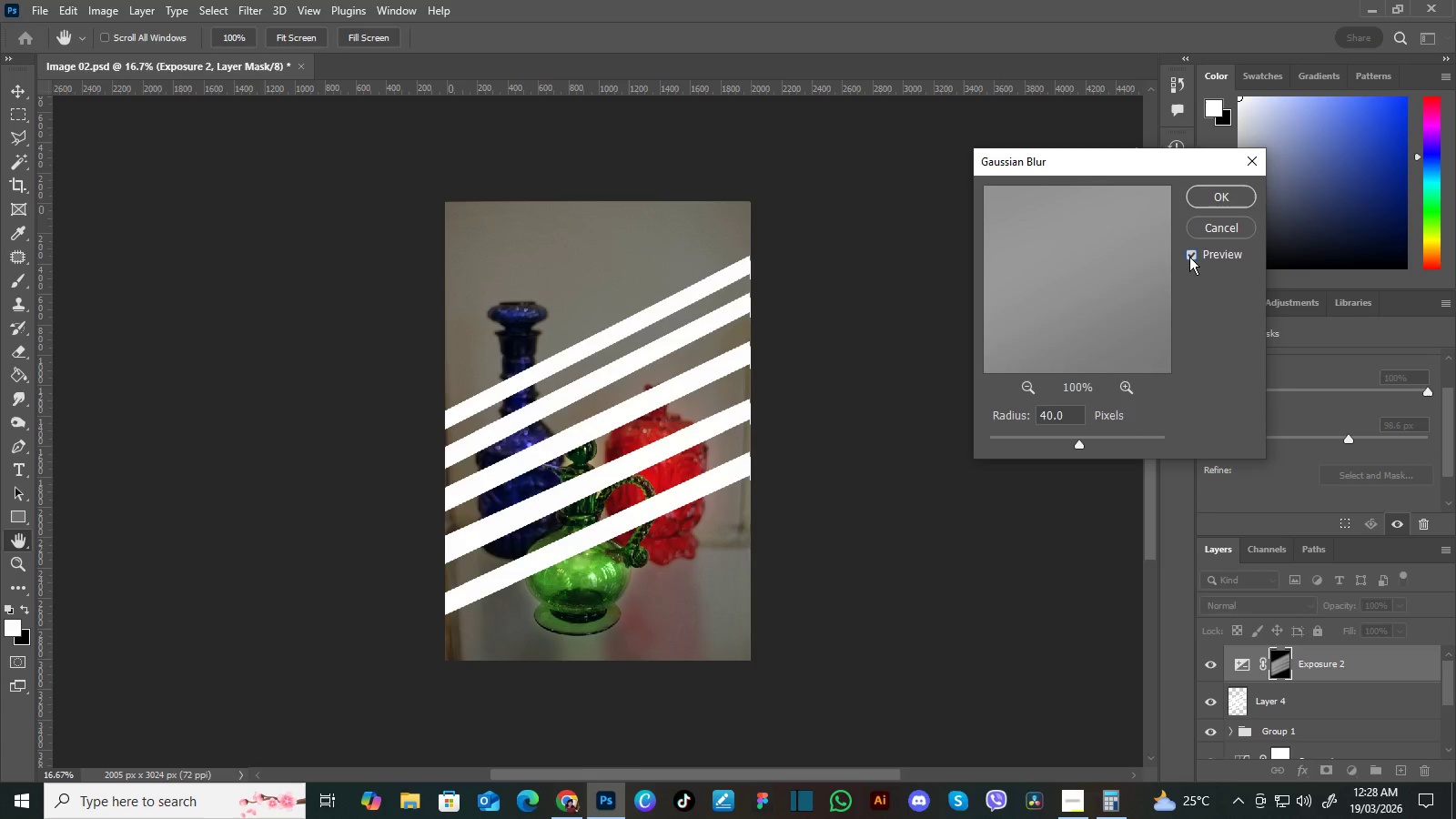 
left_click([1189, 257])
 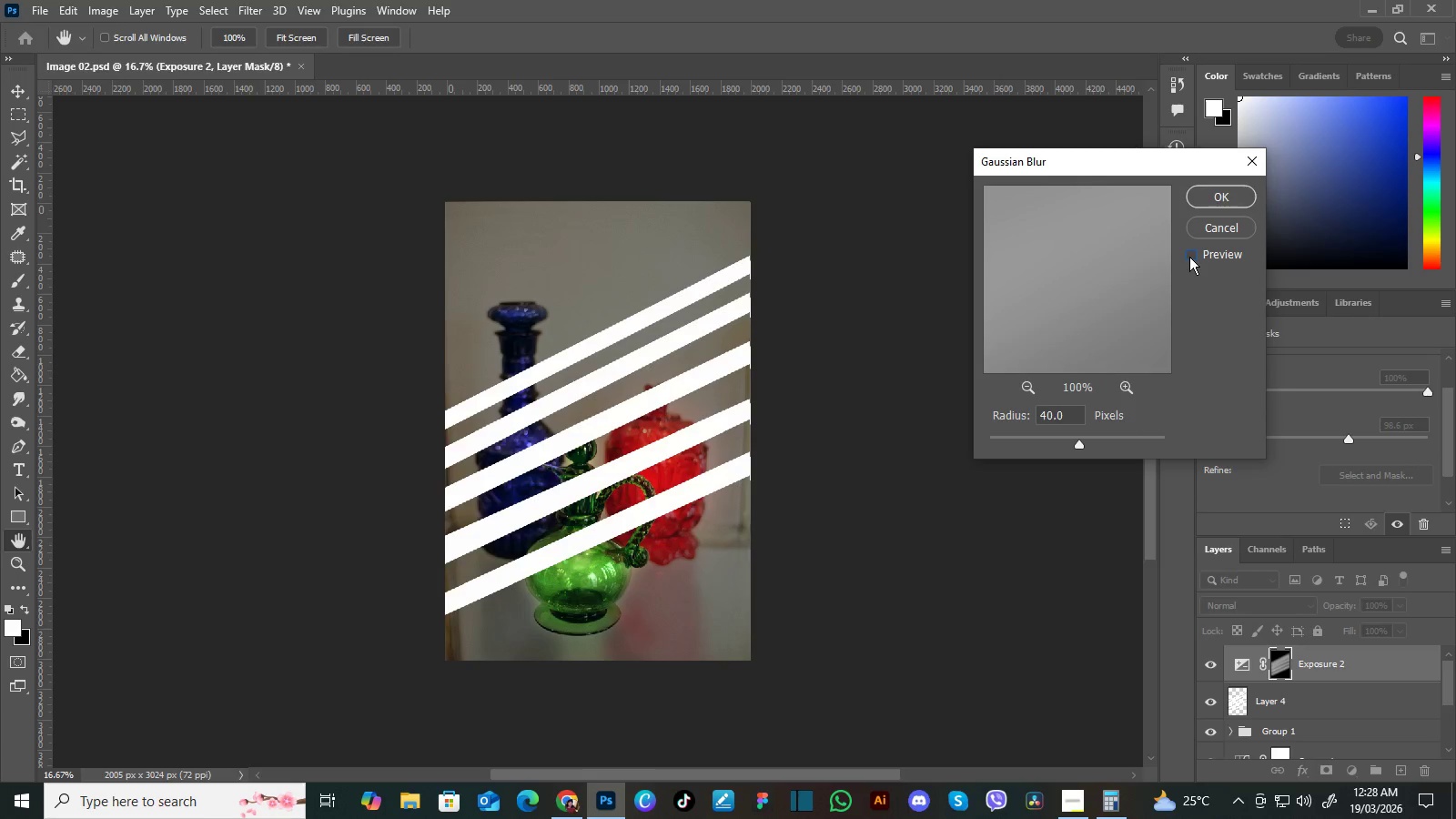 
left_click([1189, 257])
 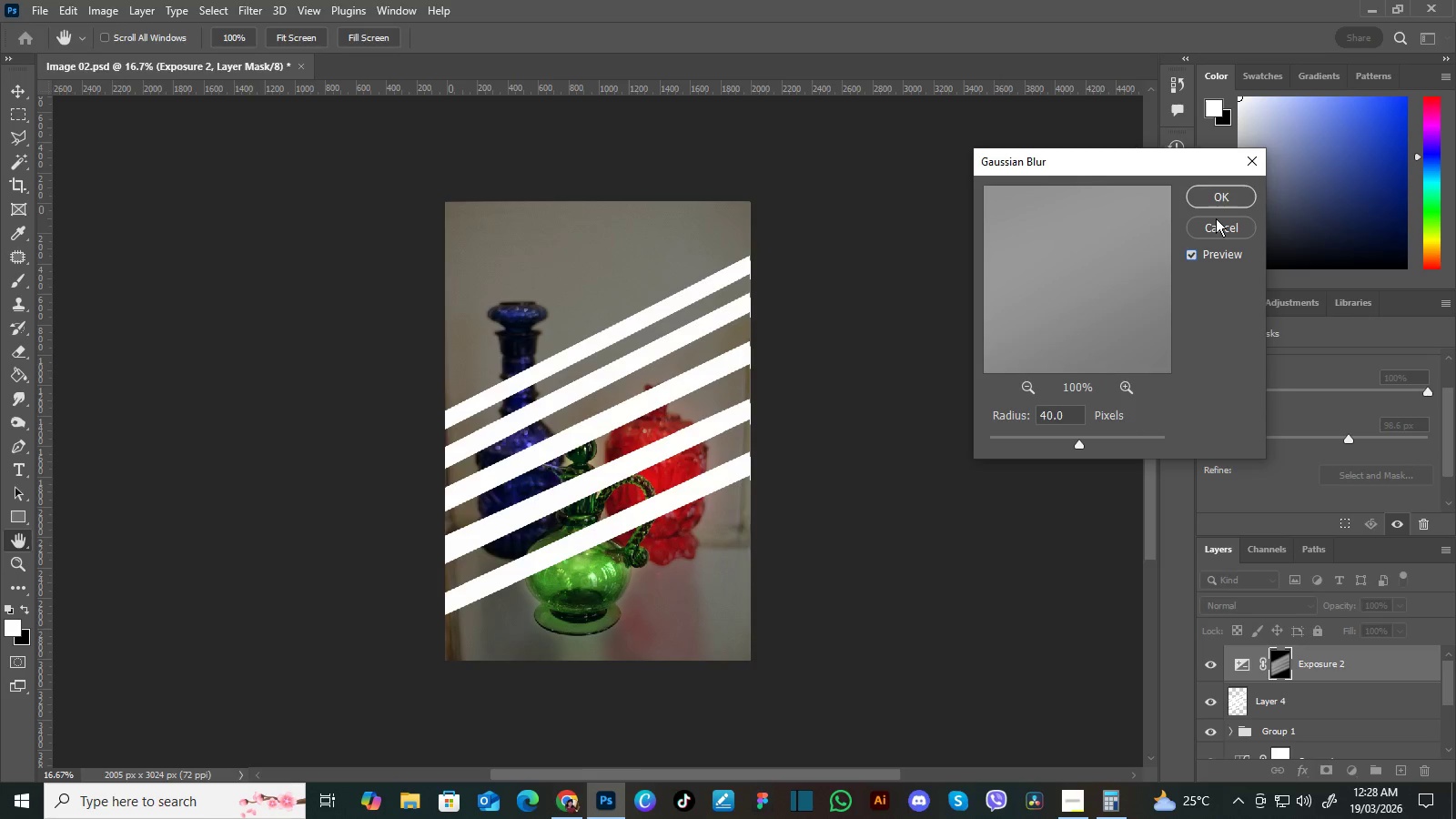 
left_click([1217, 224])
 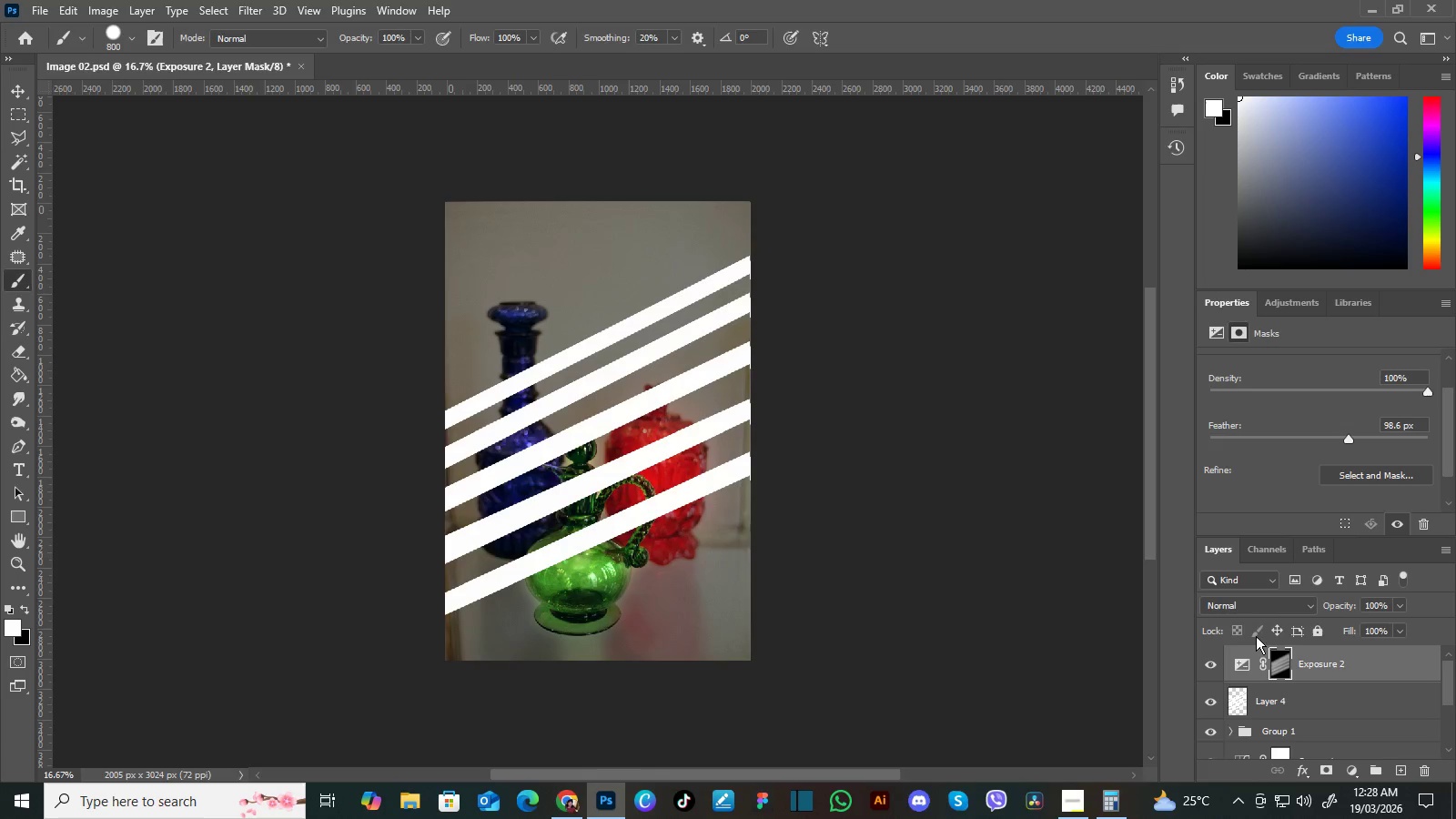 
left_click([1244, 663])
 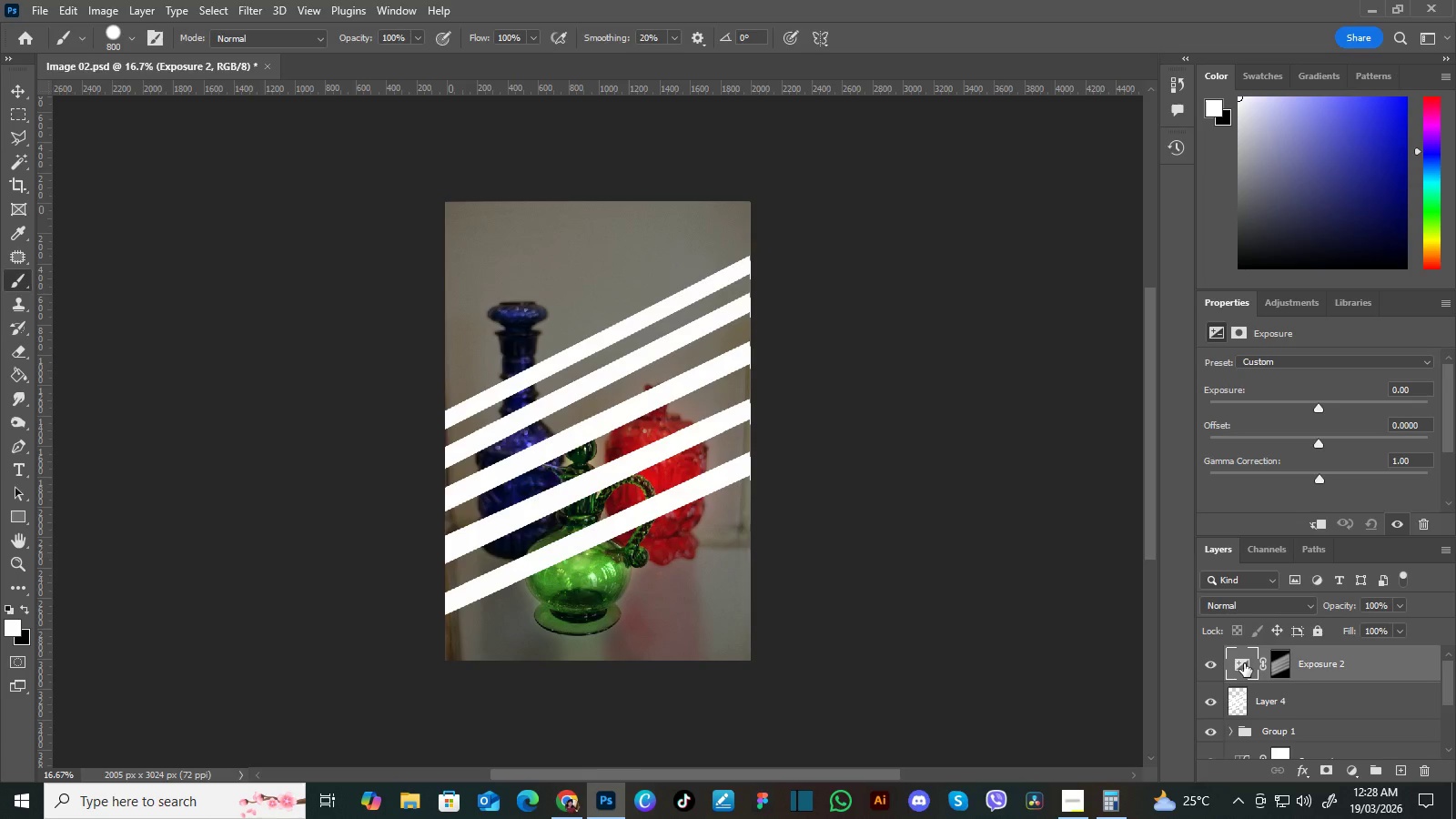 
key(Delete)
 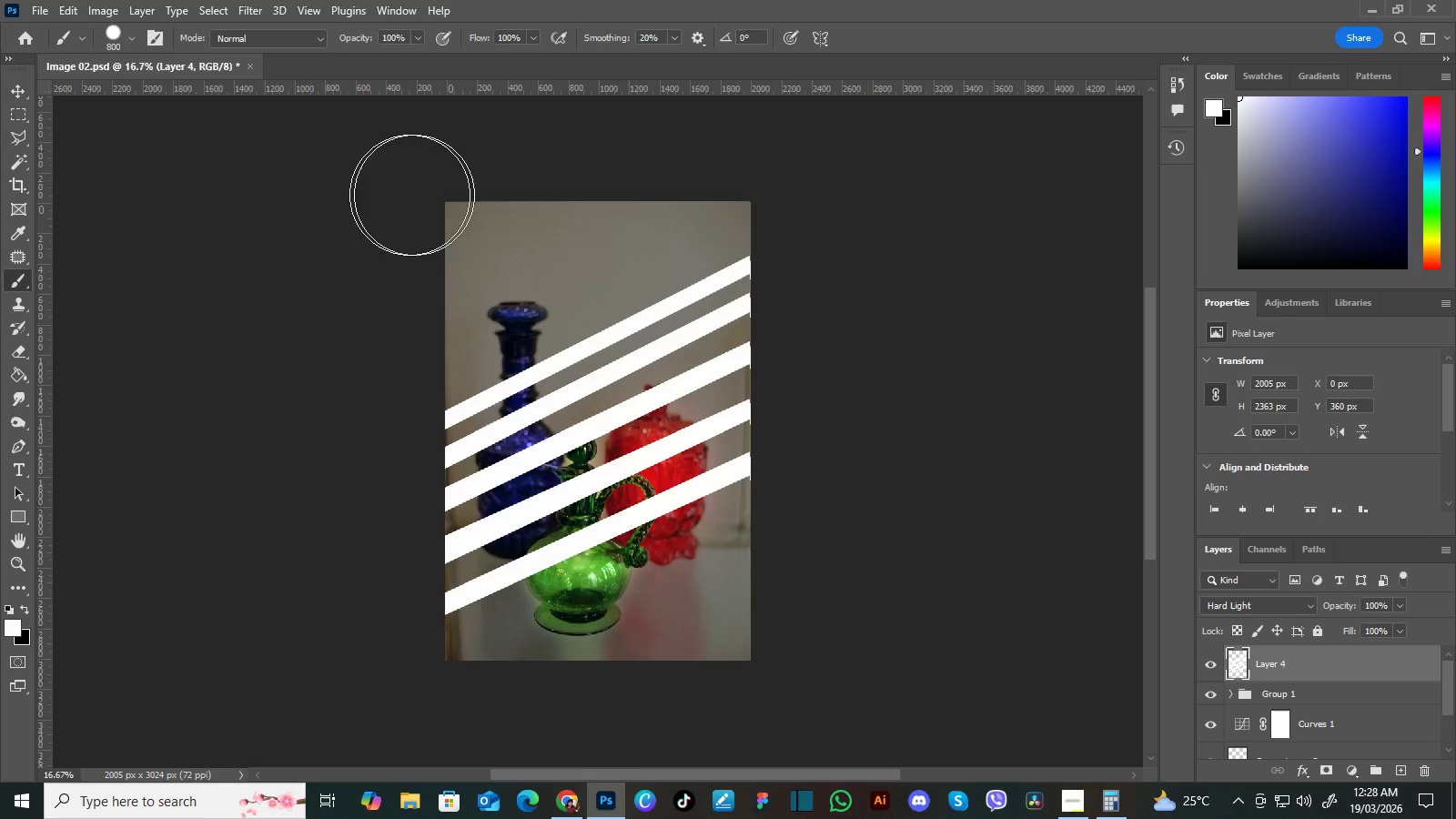 
wait(5.36)
 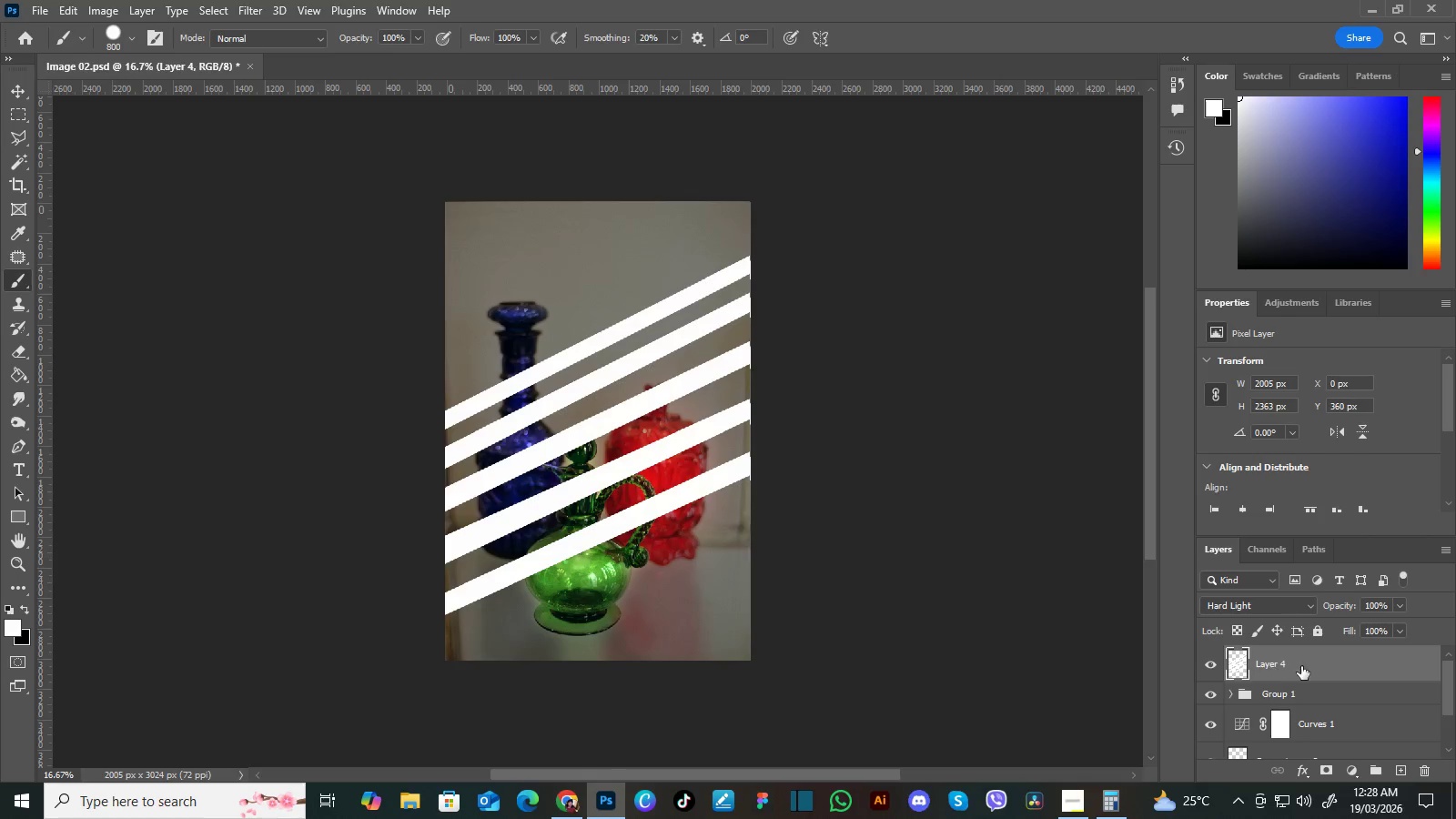 
left_click([252, 17])
 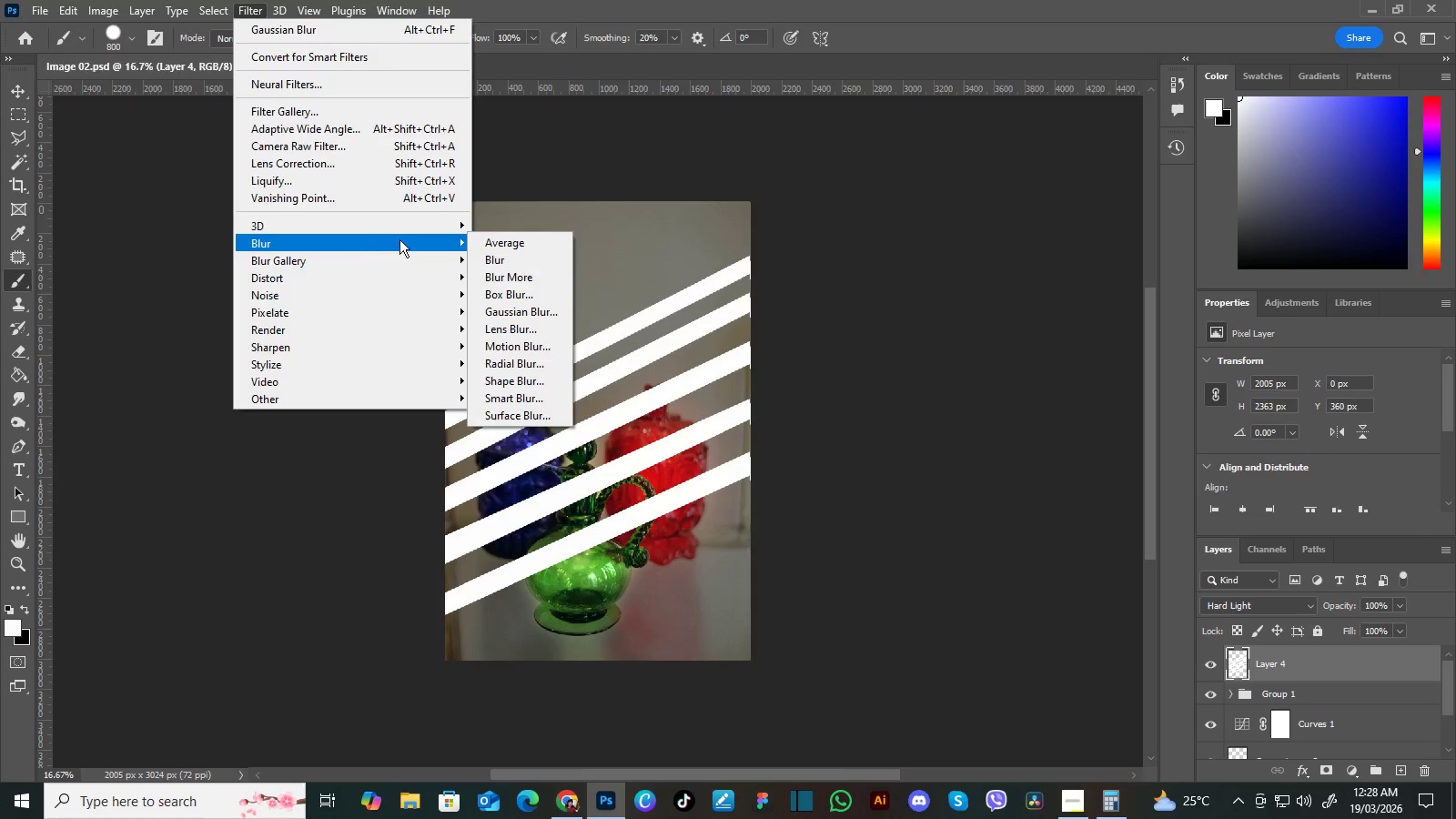 
left_click([523, 311])
 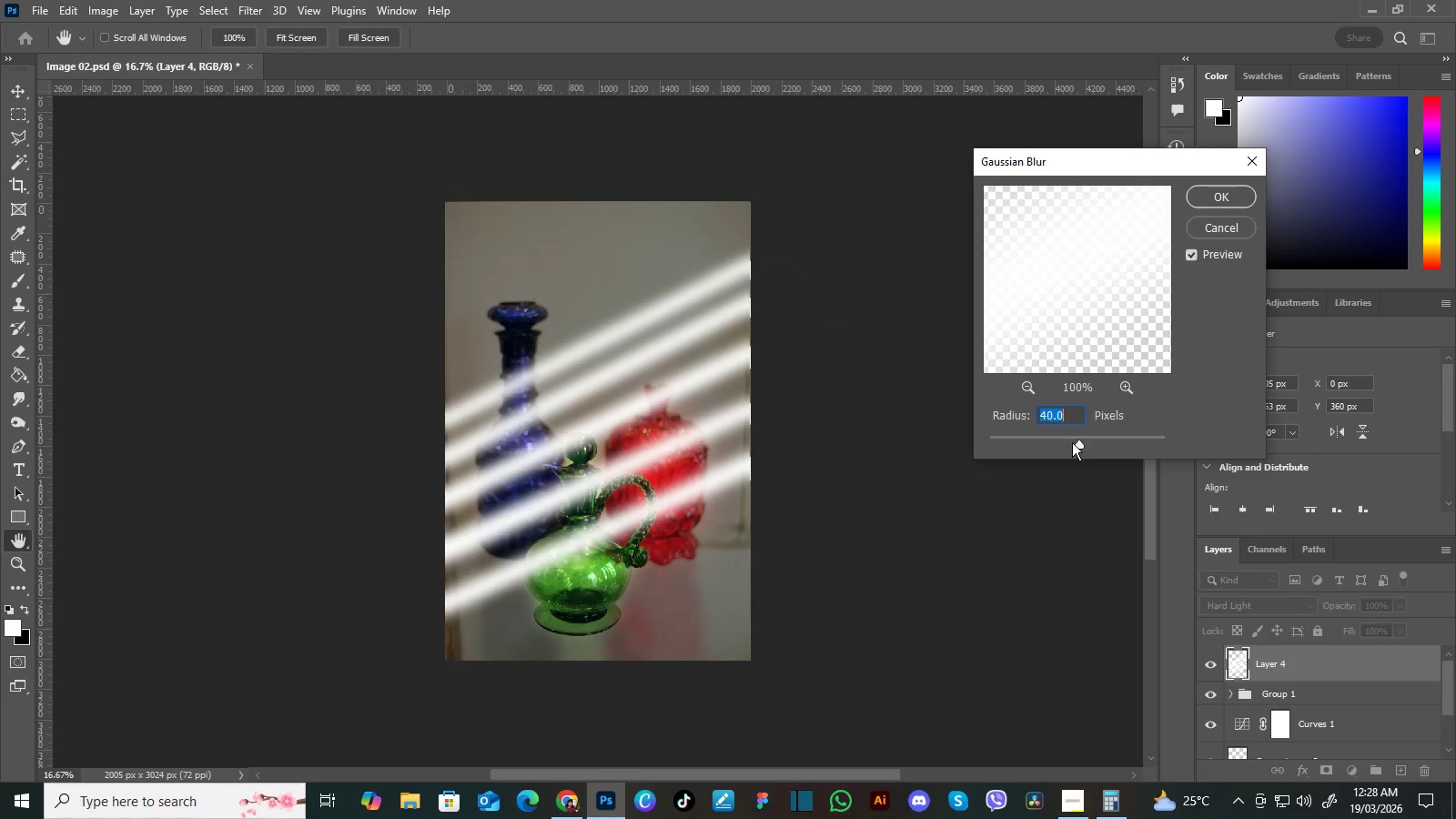 
left_click_drag(start_coordinate=[1075, 444], to_coordinate=[1103, 444])
 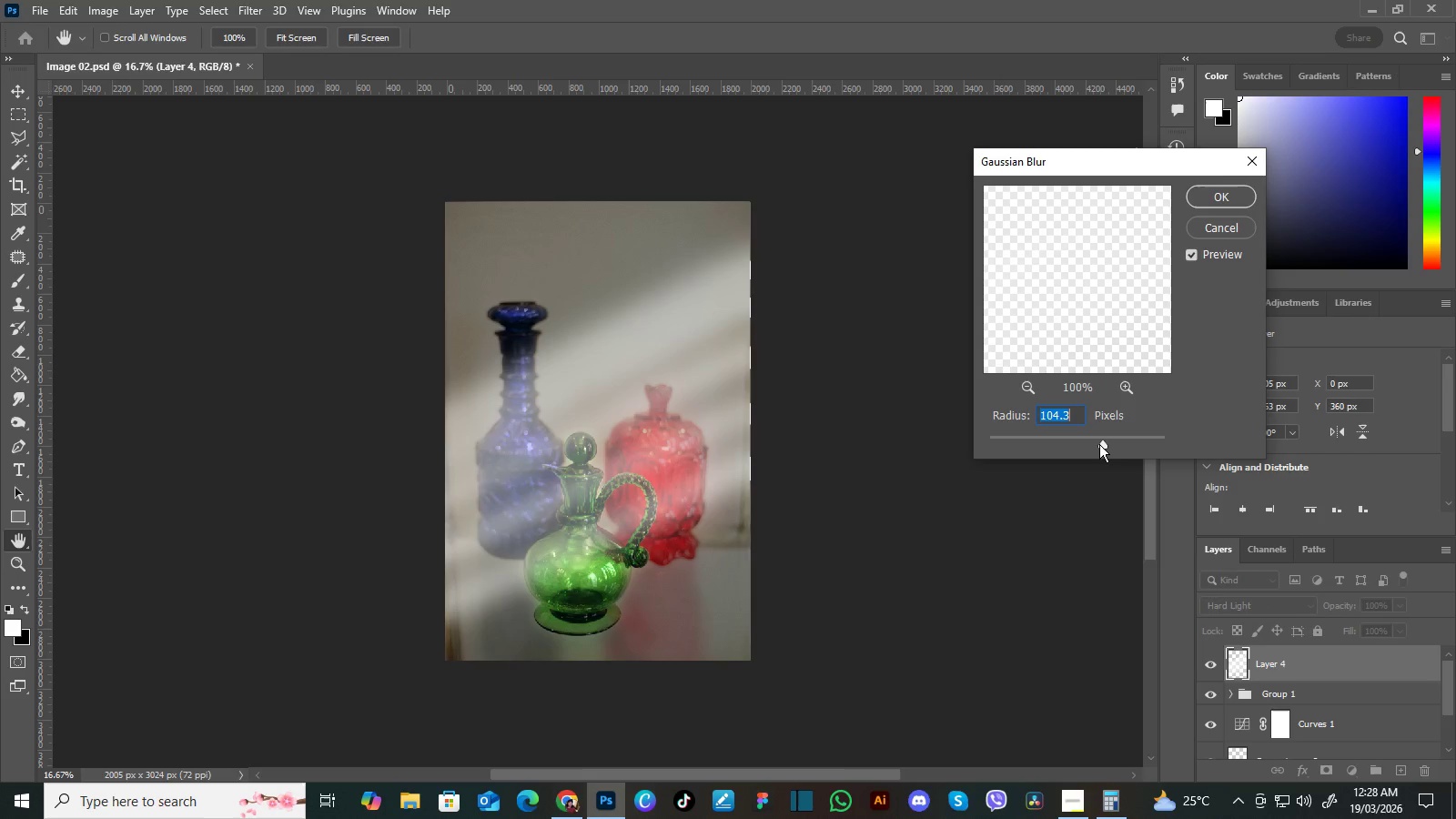 
left_click_drag(start_coordinate=[1099, 444], to_coordinate=[1087, 446])
 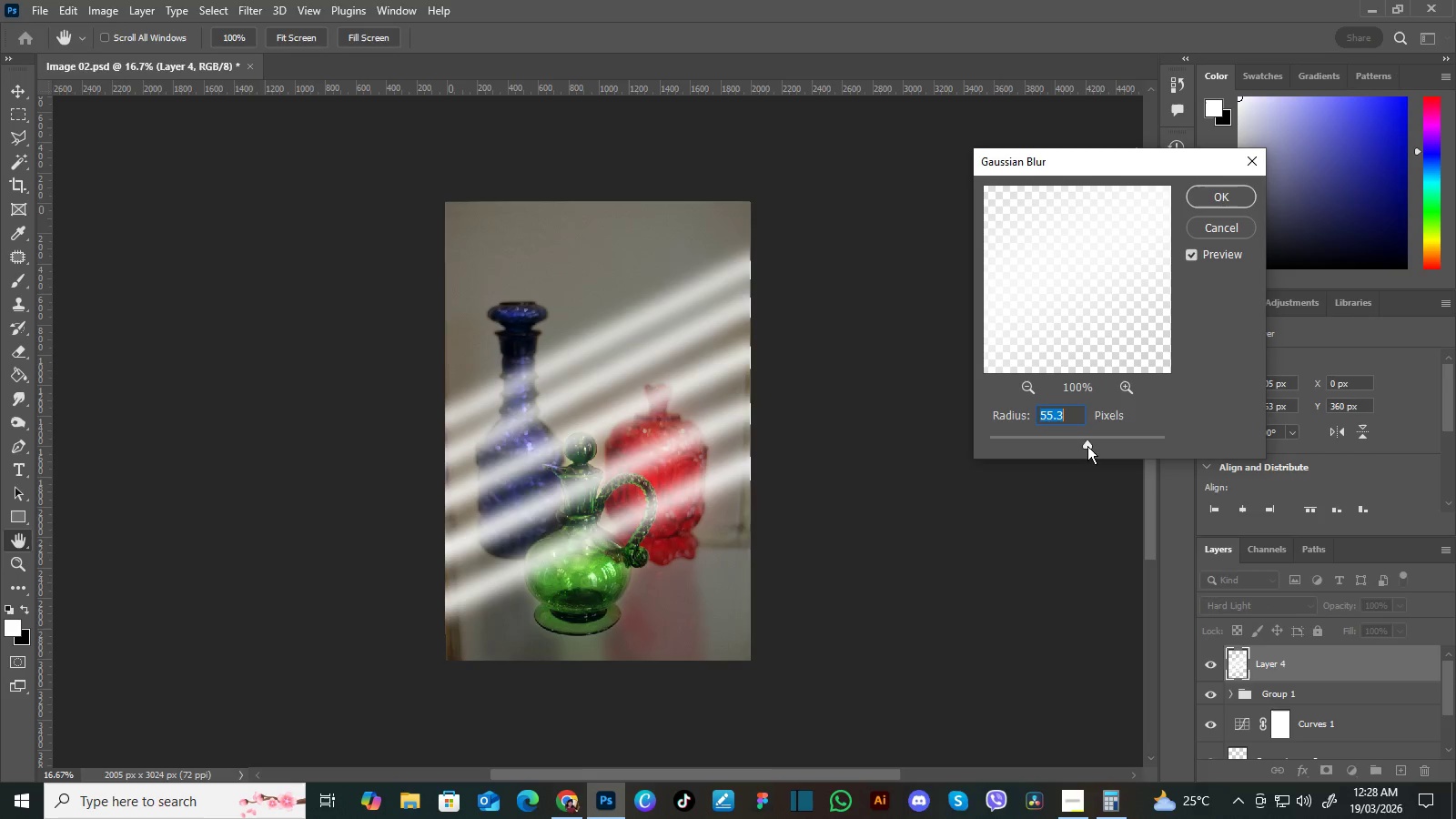 
left_click_drag(start_coordinate=[1087, 446], to_coordinate=[1098, 443])
 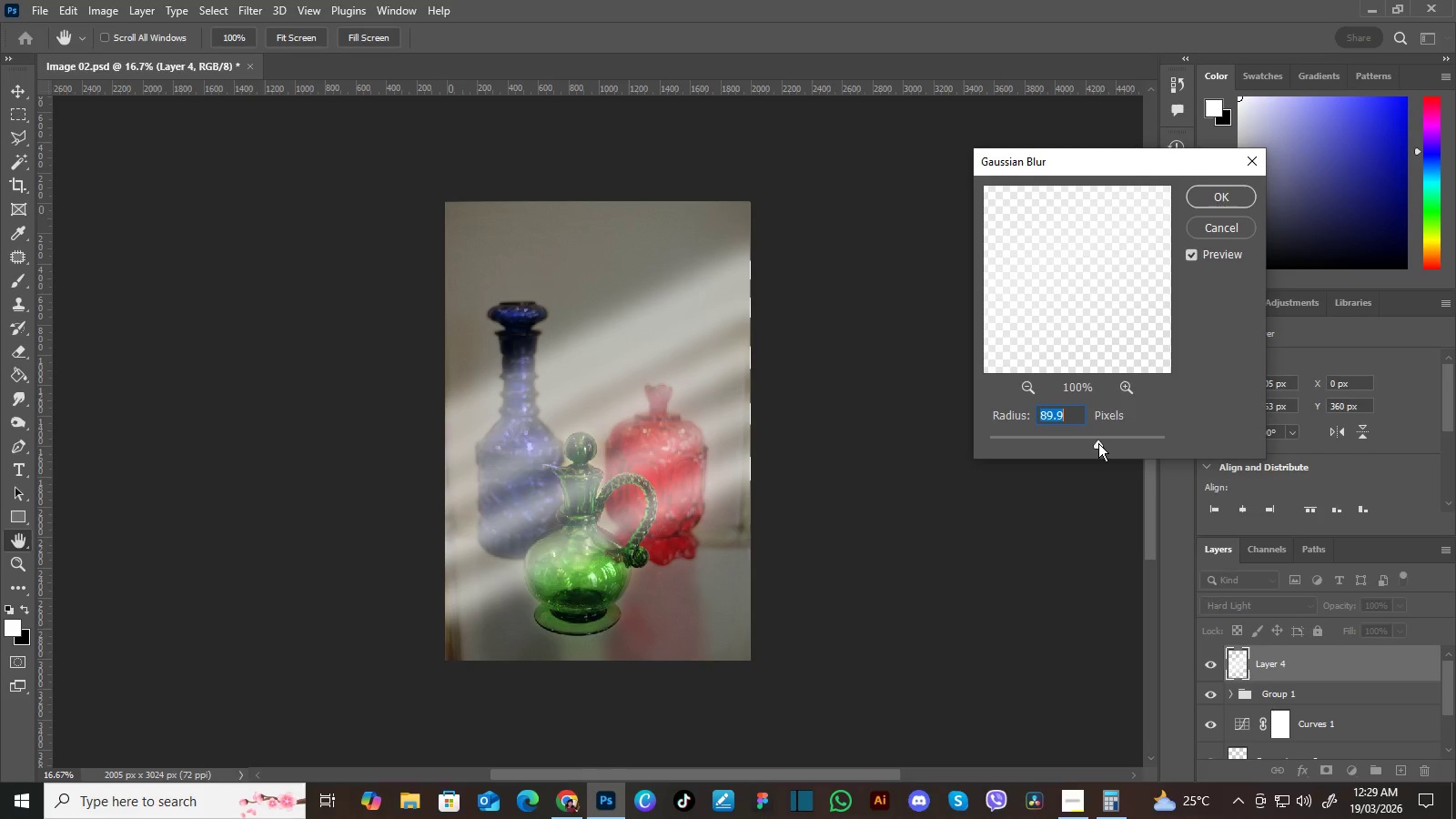 
wait(7.72)
 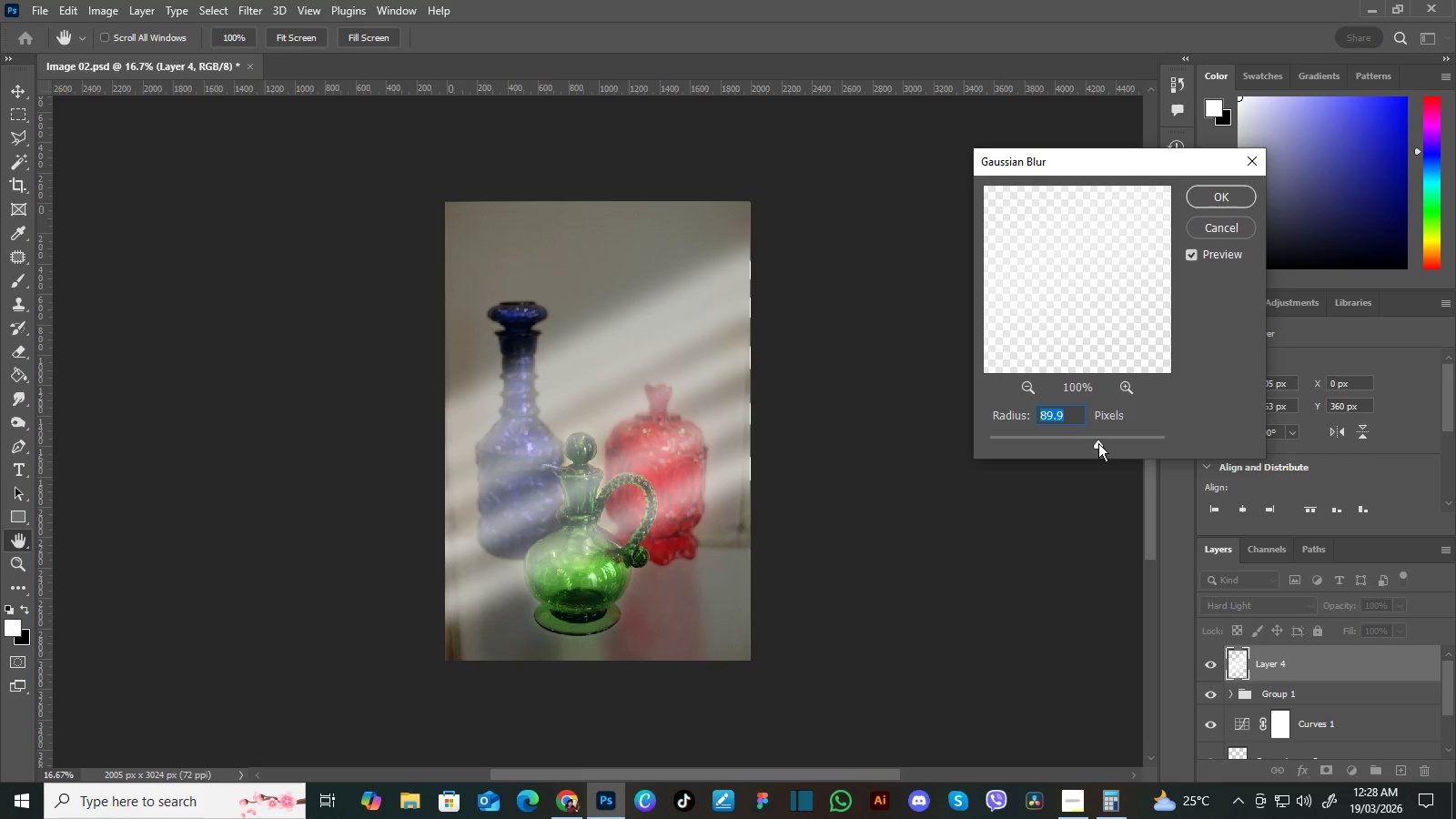 
left_click([1239, 227])
 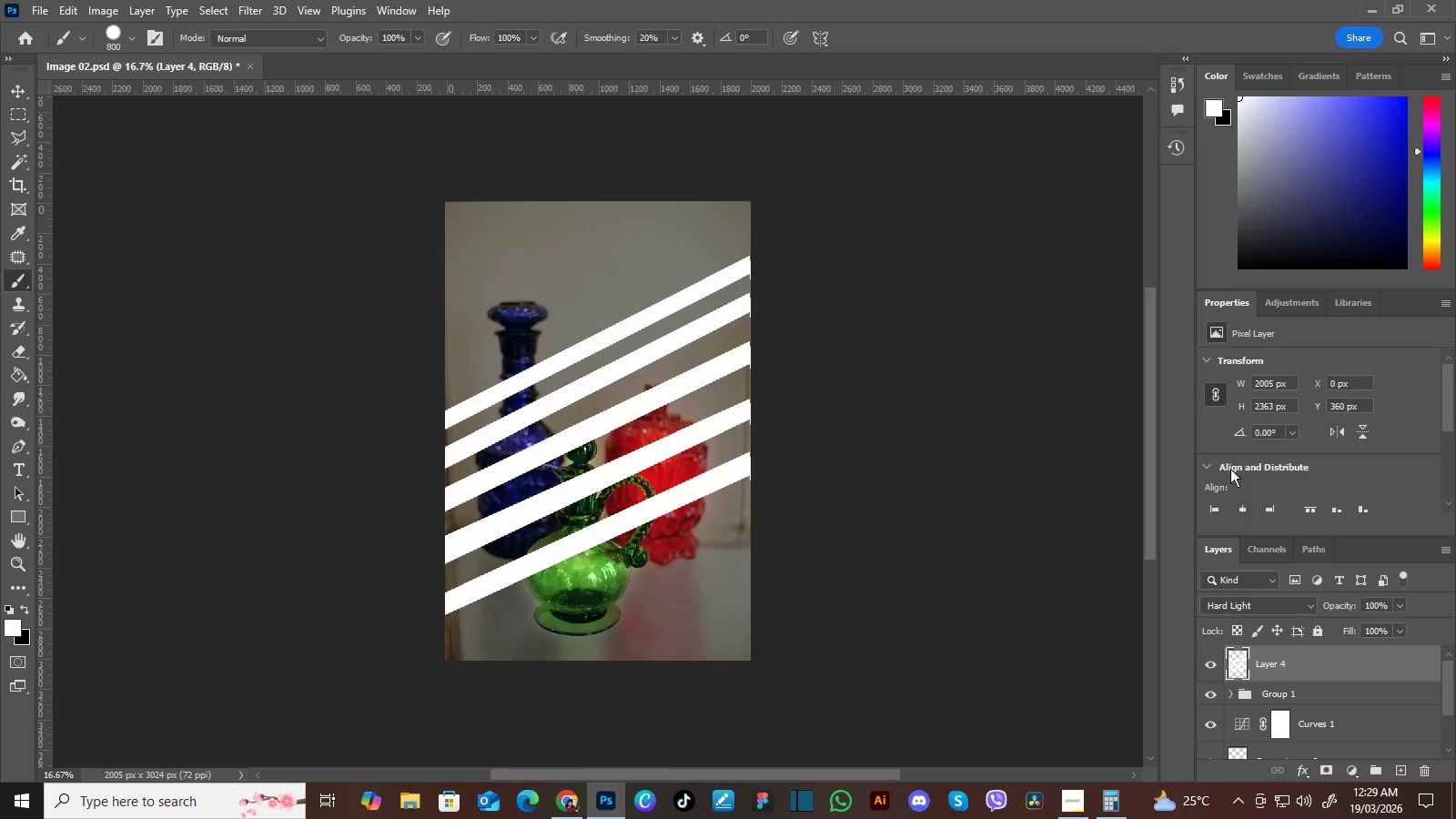 
key(Delete)
 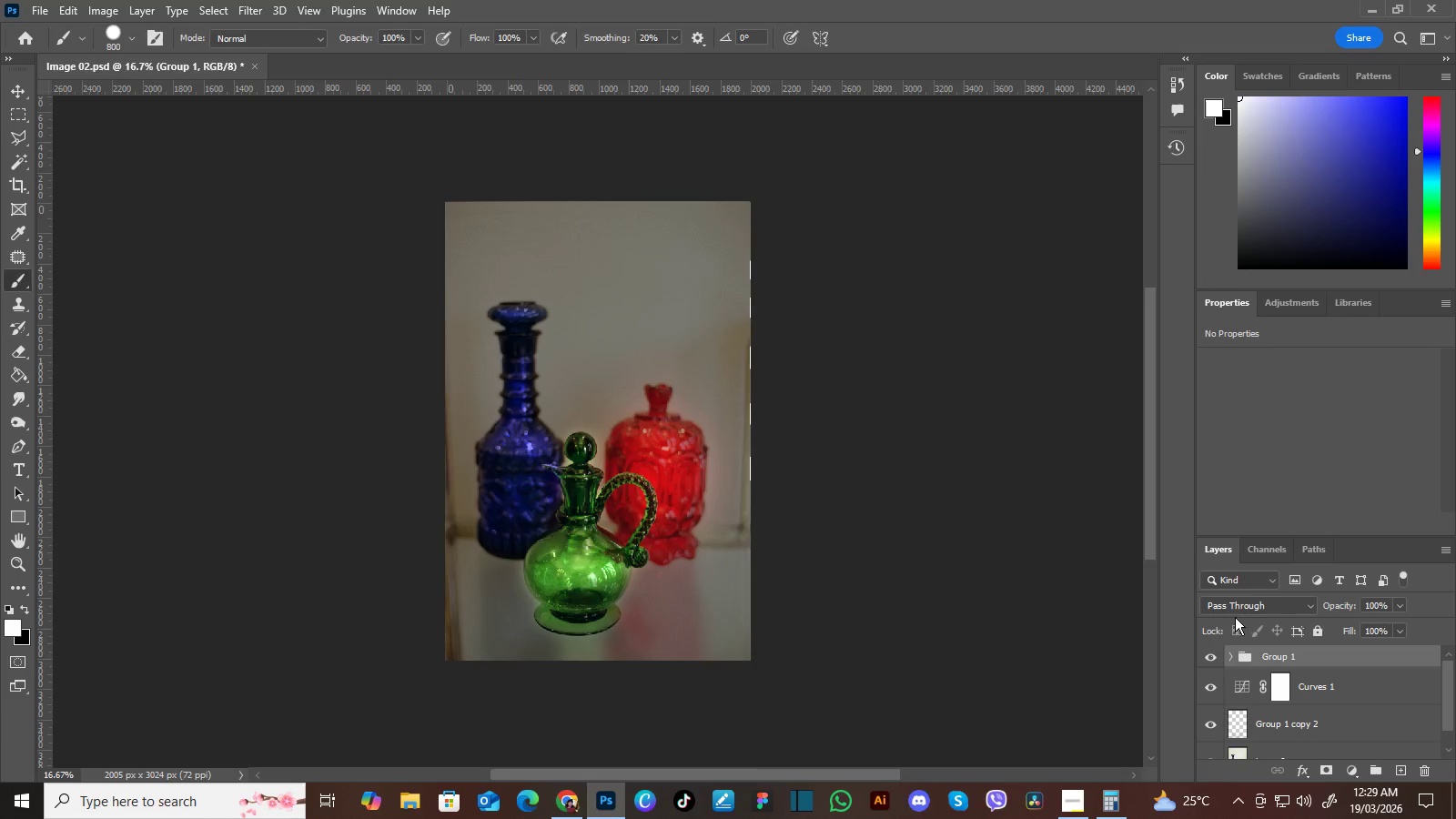 
left_click([1214, 654])
 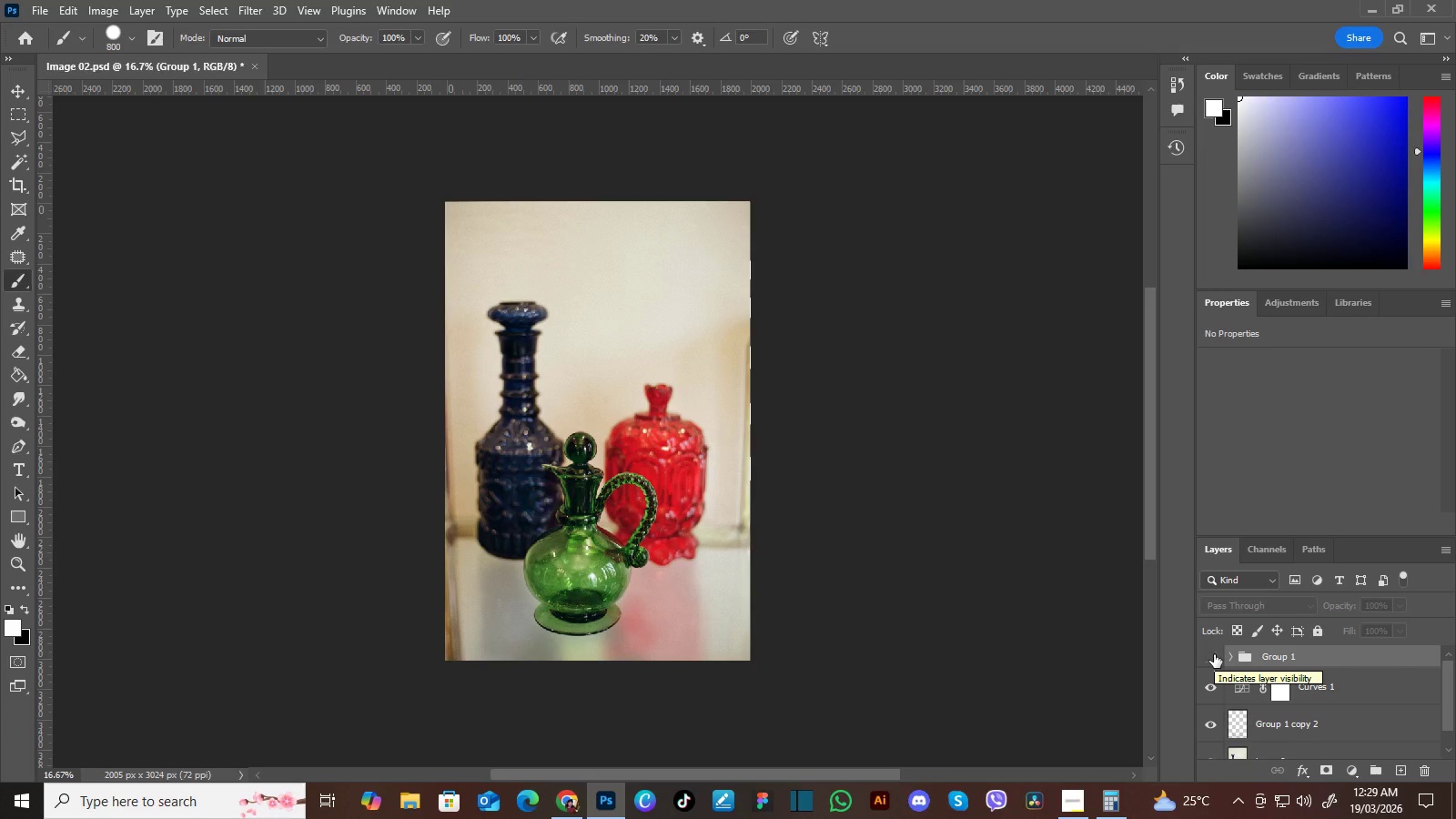 
left_click([1214, 654])
 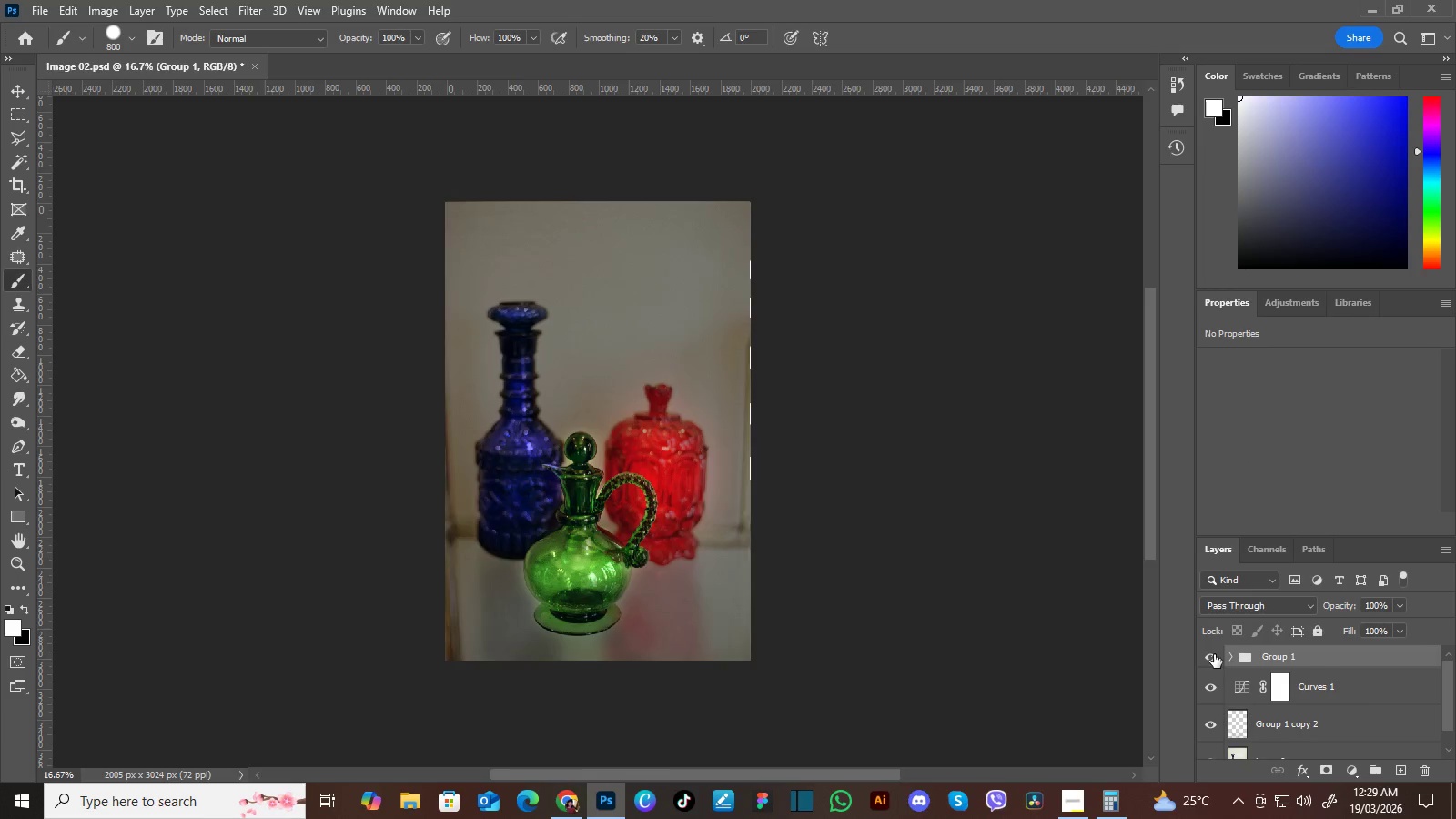 
left_click([1214, 654])
 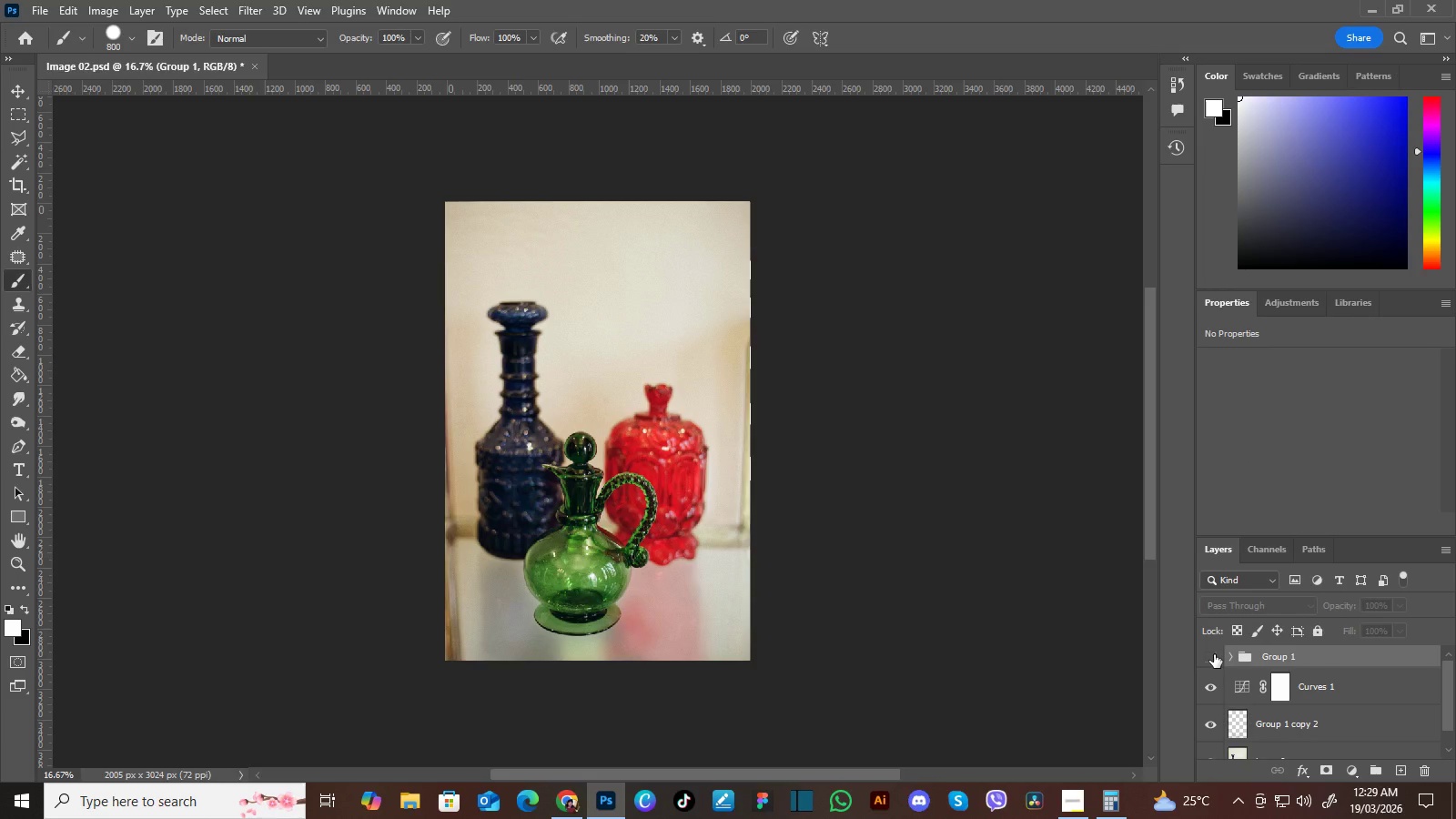 
left_click([1214, 654])
 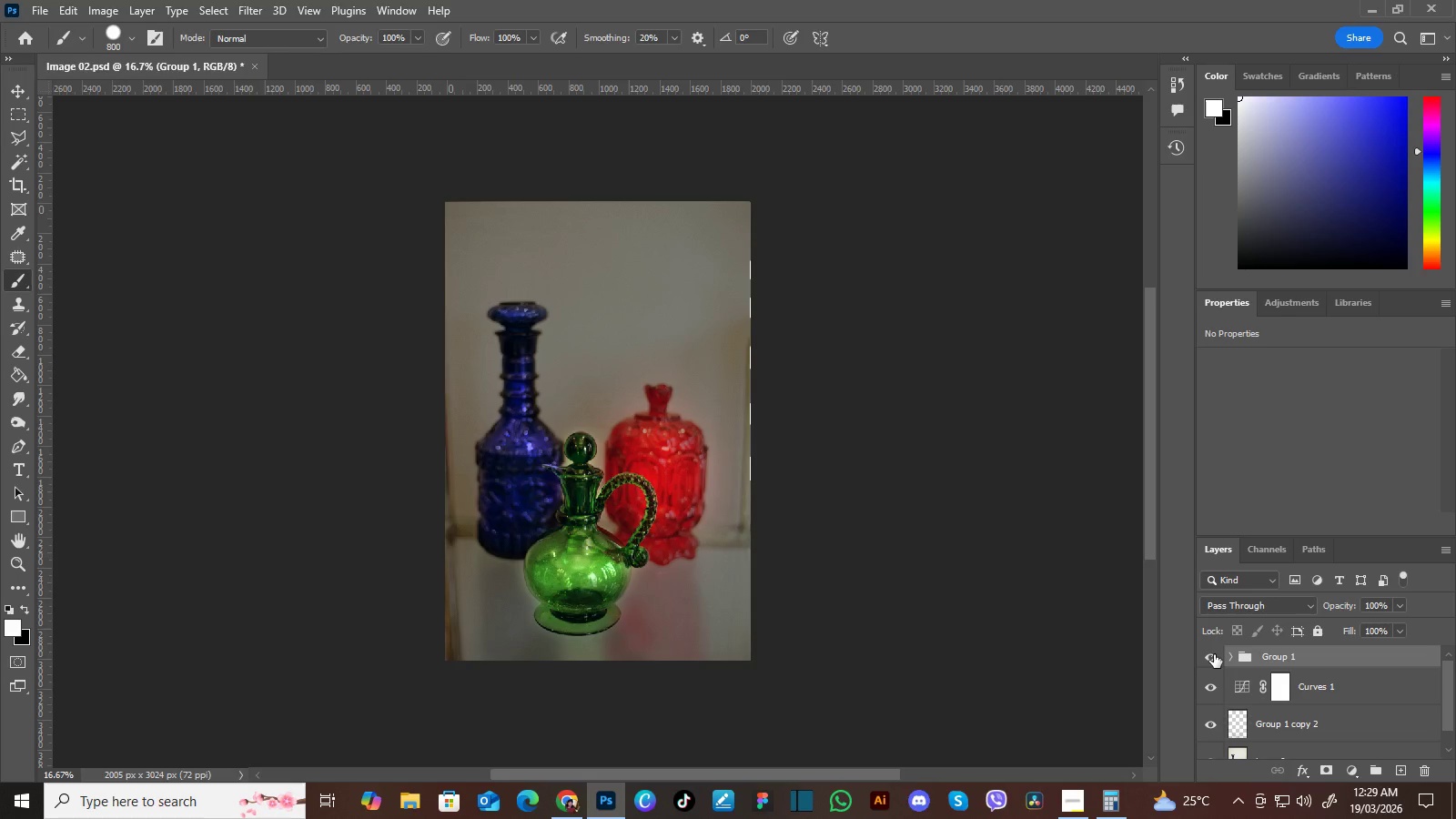 
left_click([1214, 654])
 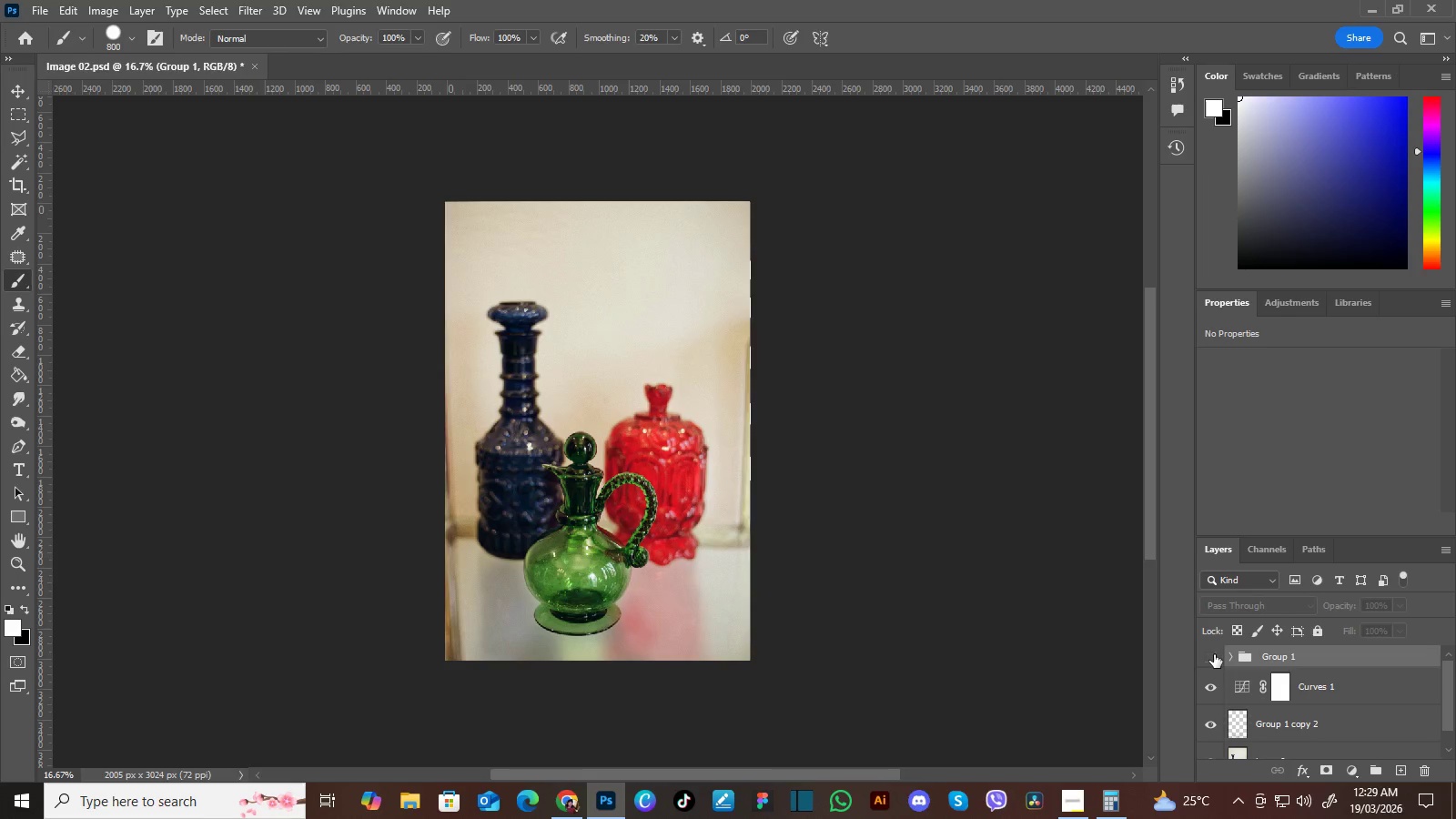 
left_click([1214, 654])
 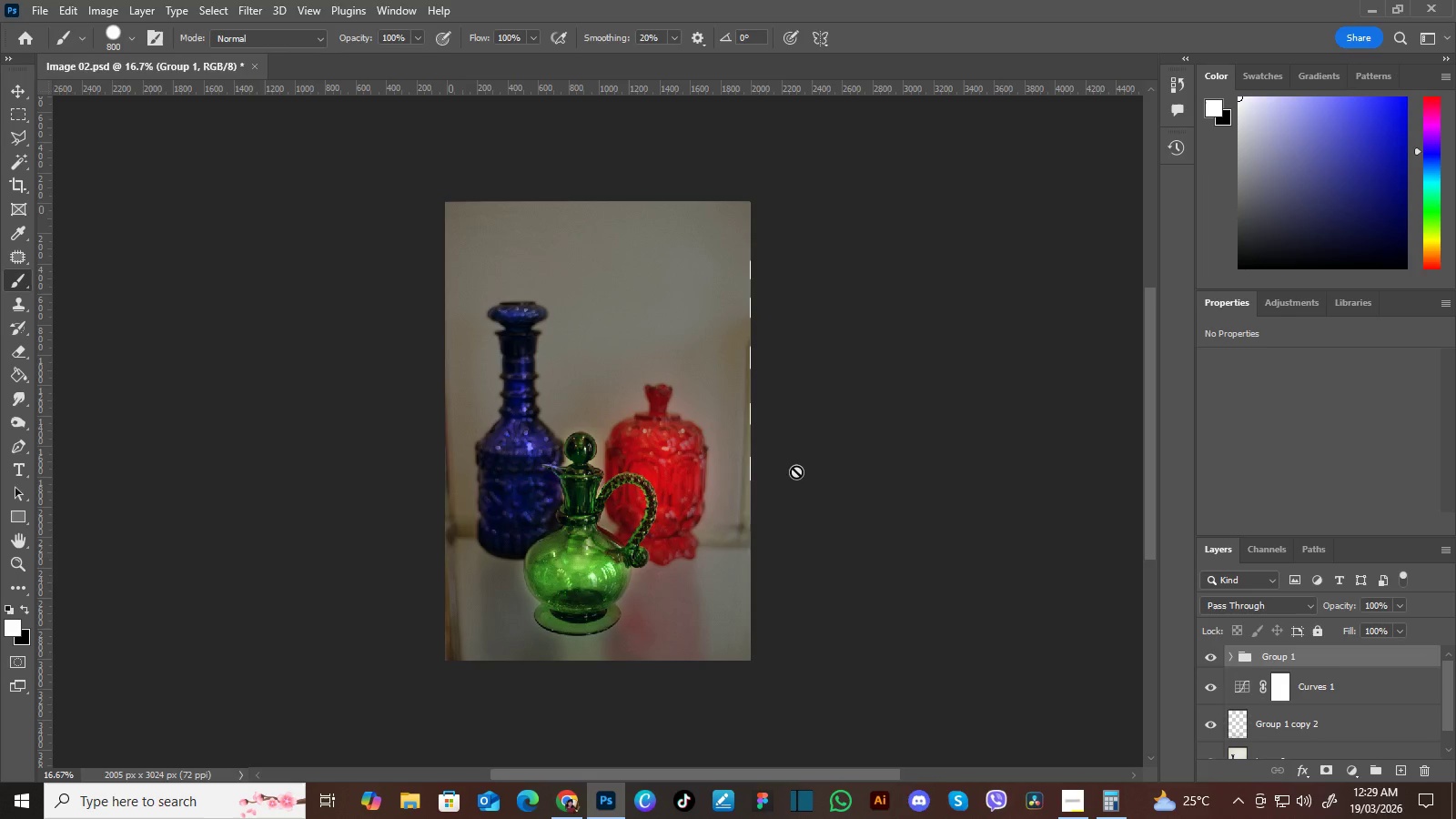 
key(Control+Minus)
 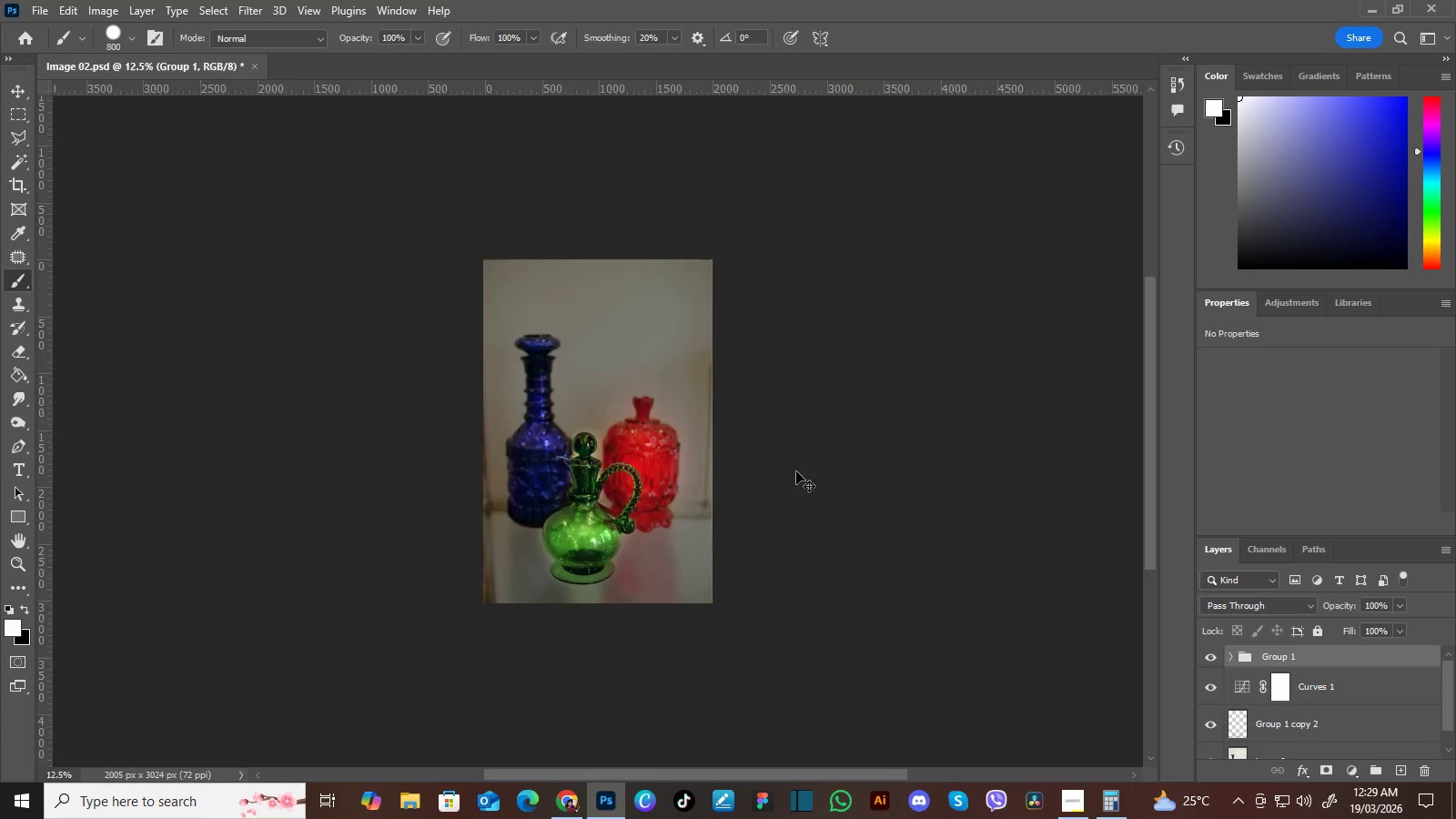 
key(Control+Minus)
 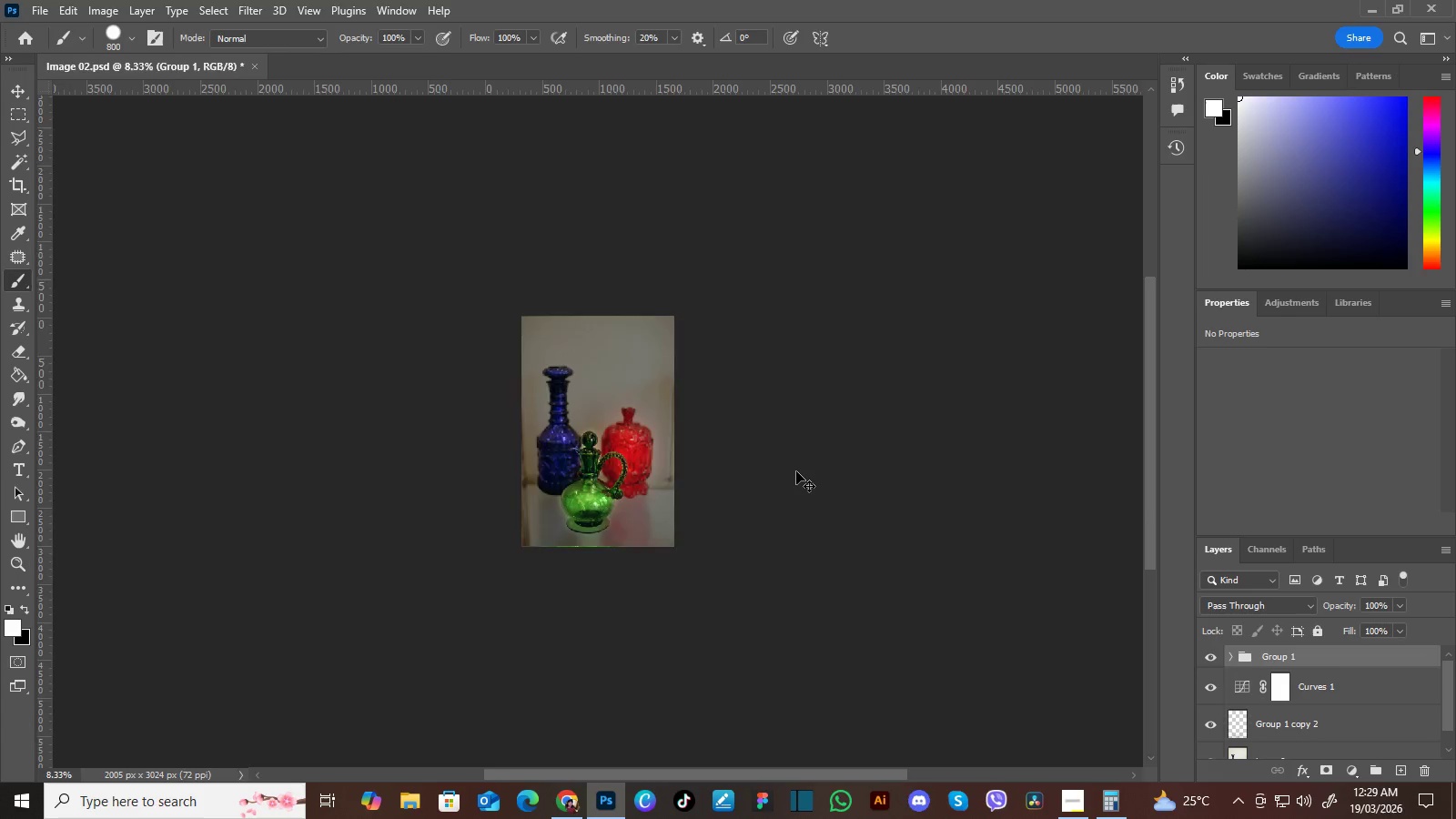 
key(Control+Equal)
 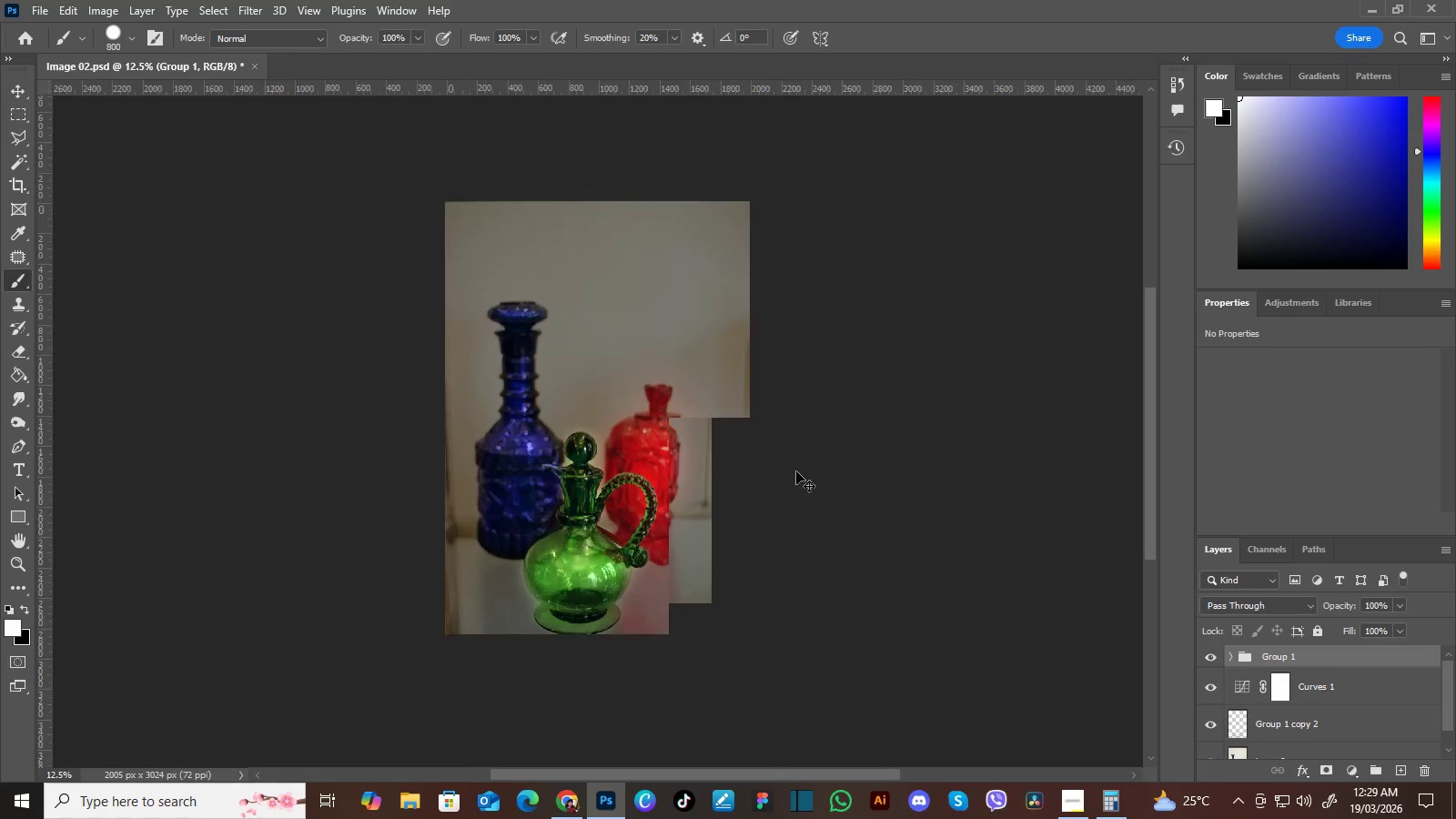 
key(Control+Equal)
 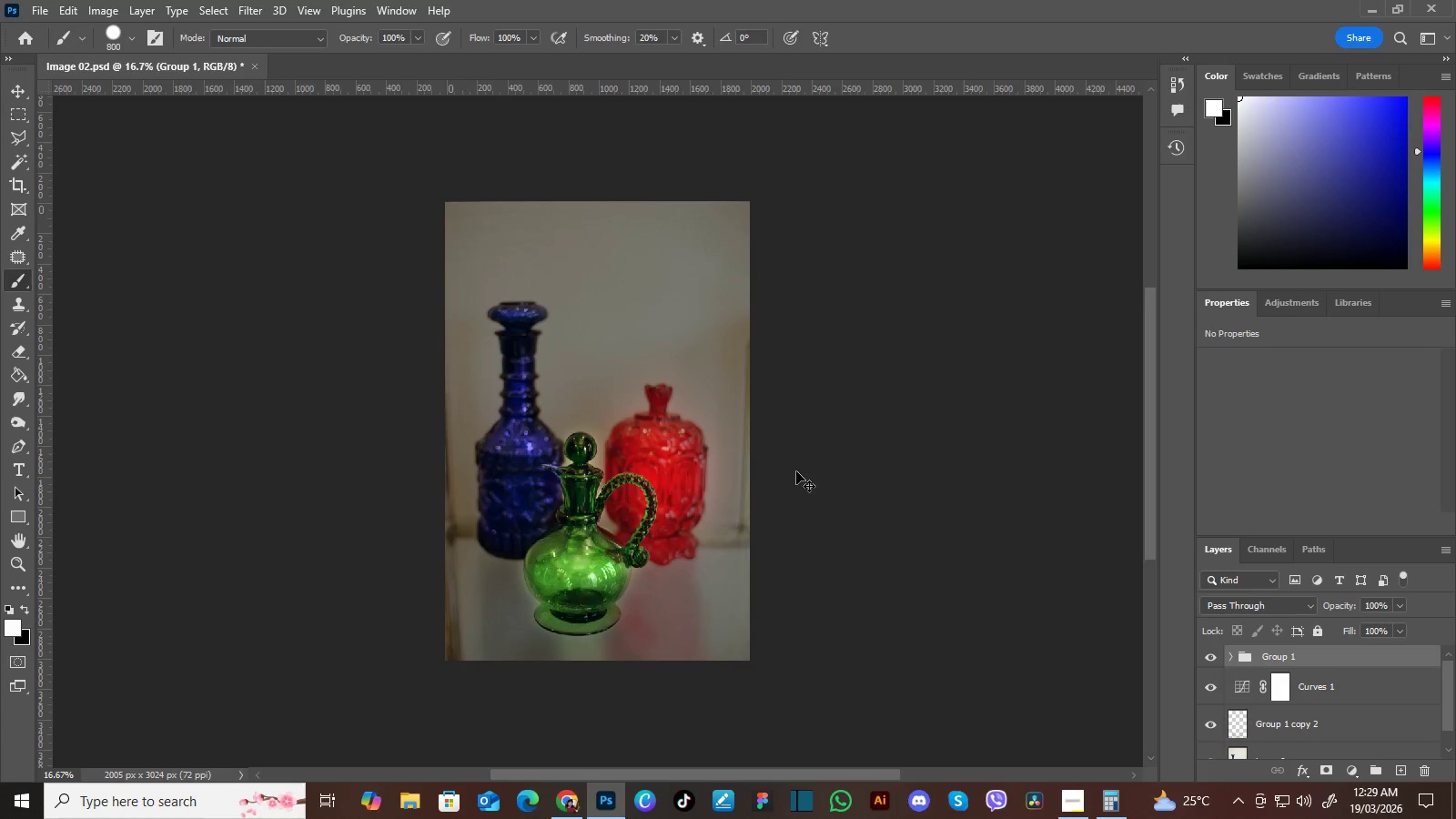 
key(Control+Equal)
 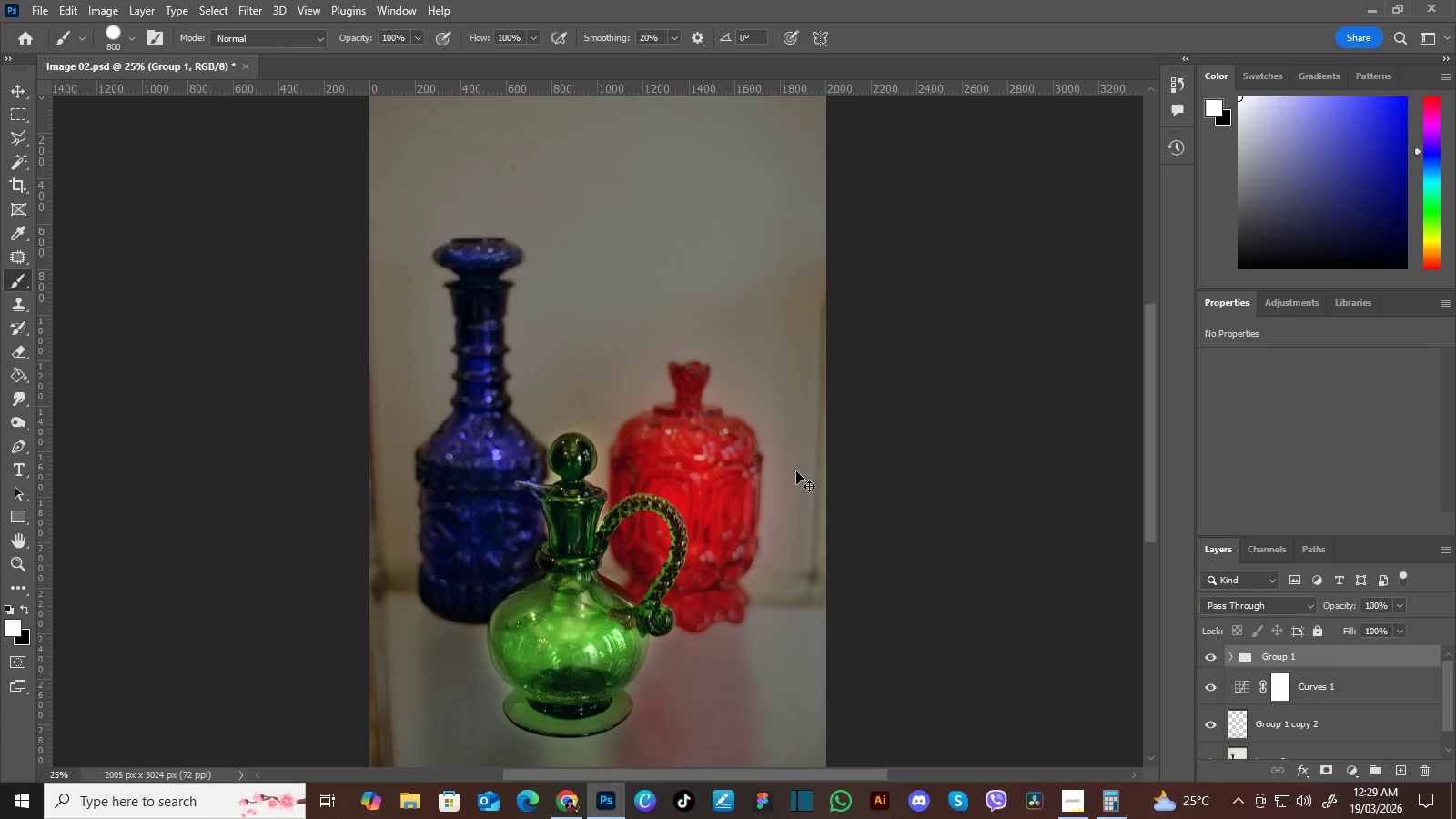 
key(Control+Minus)
 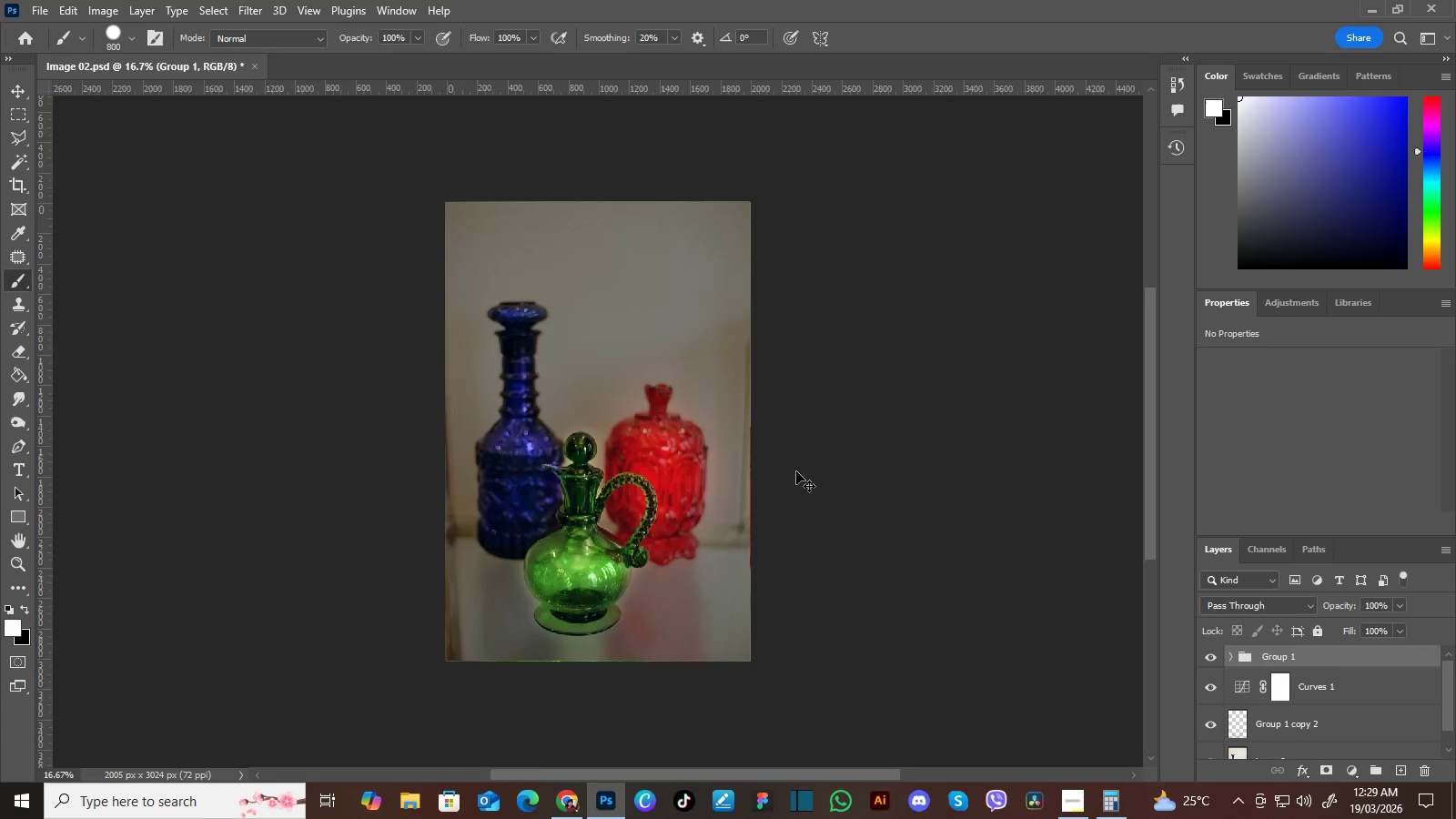 
key(Control+Equal)
 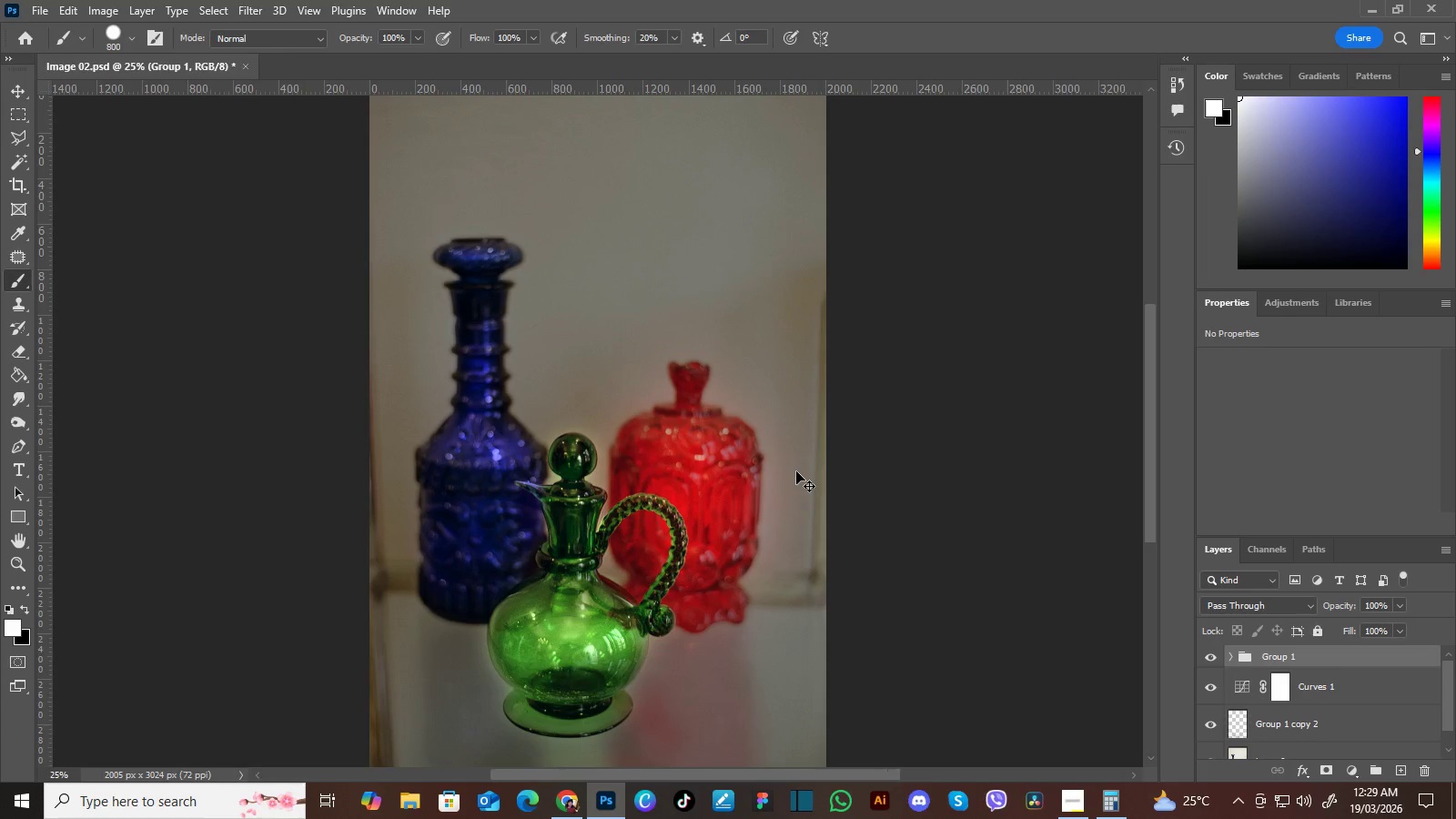 
key(Control+Minus)
 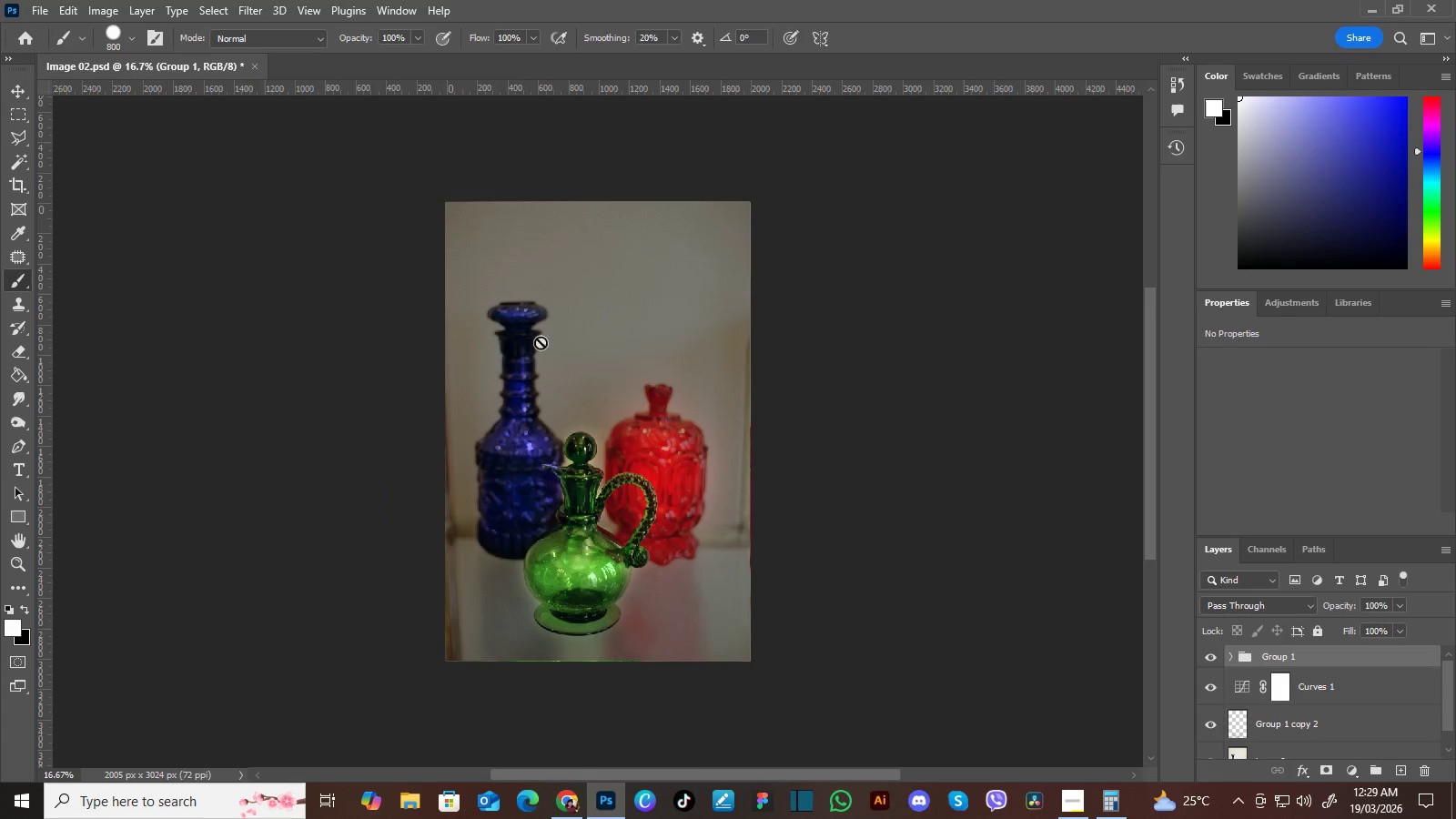 
hold_key(key=Space, duration=1.5)
 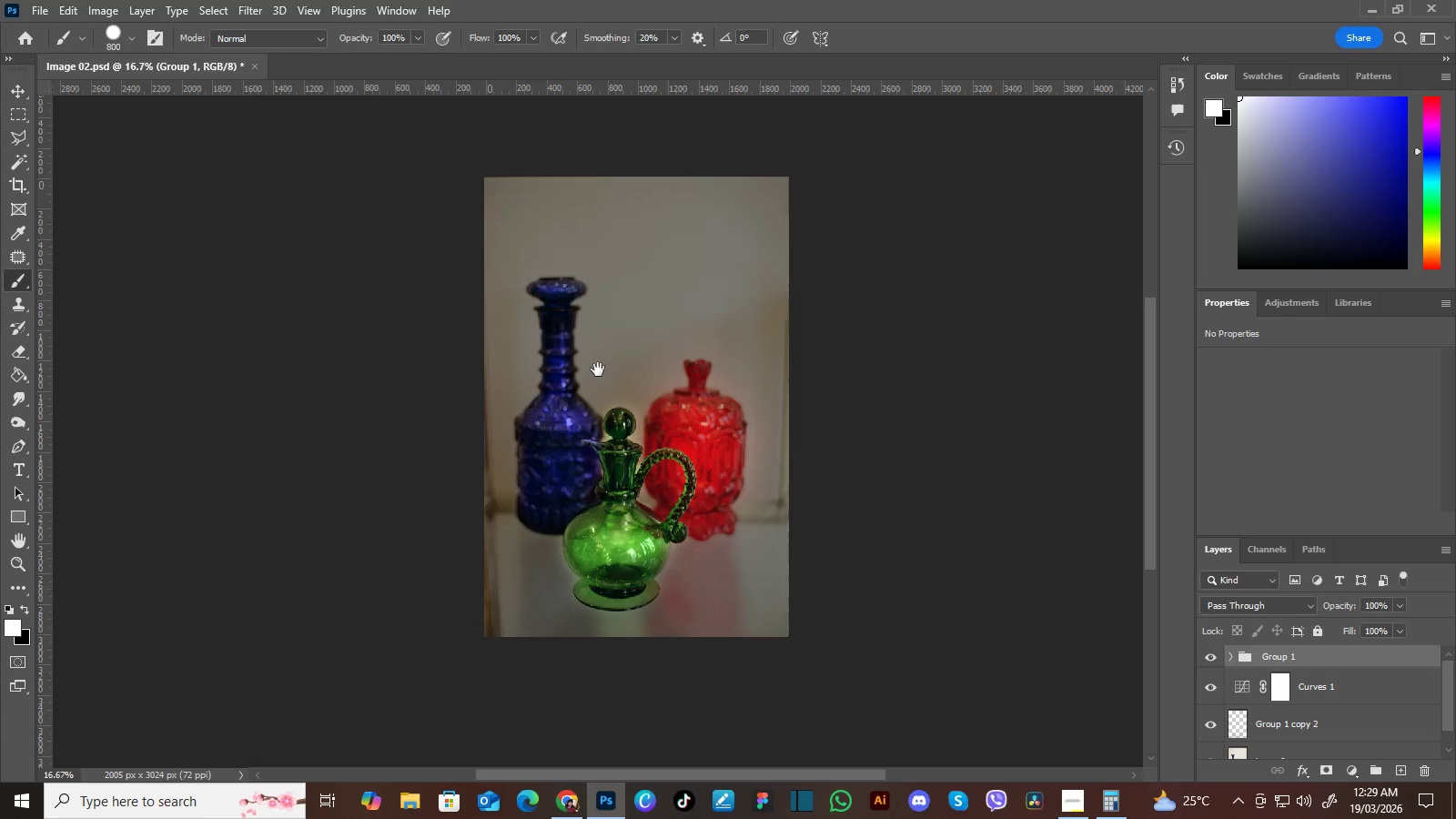 
hold_key(key=Space, duration=1.42)
 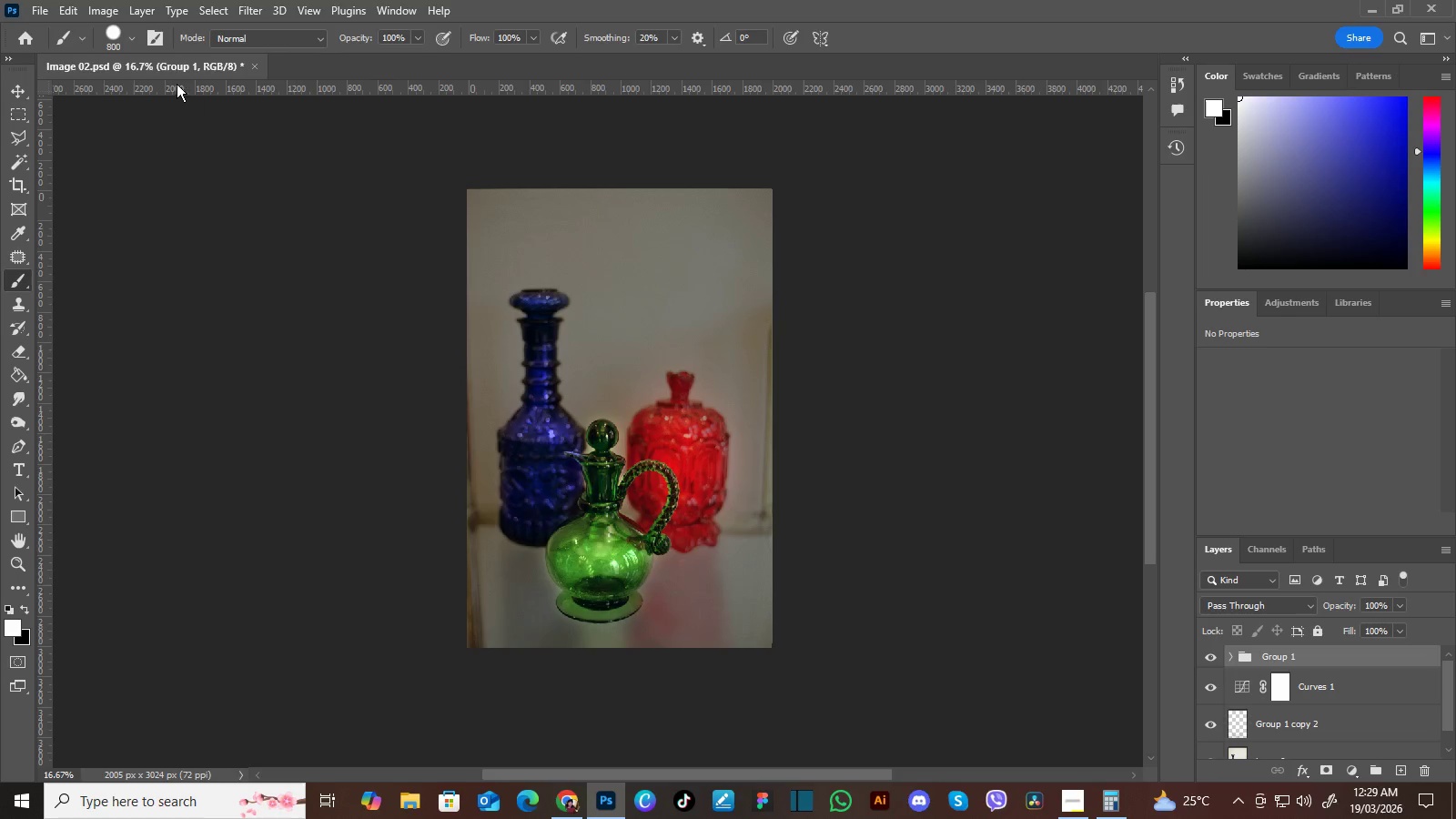 
left_click_drag(start_coordinate=[559, 394], to_coordinate=[598, 369])
 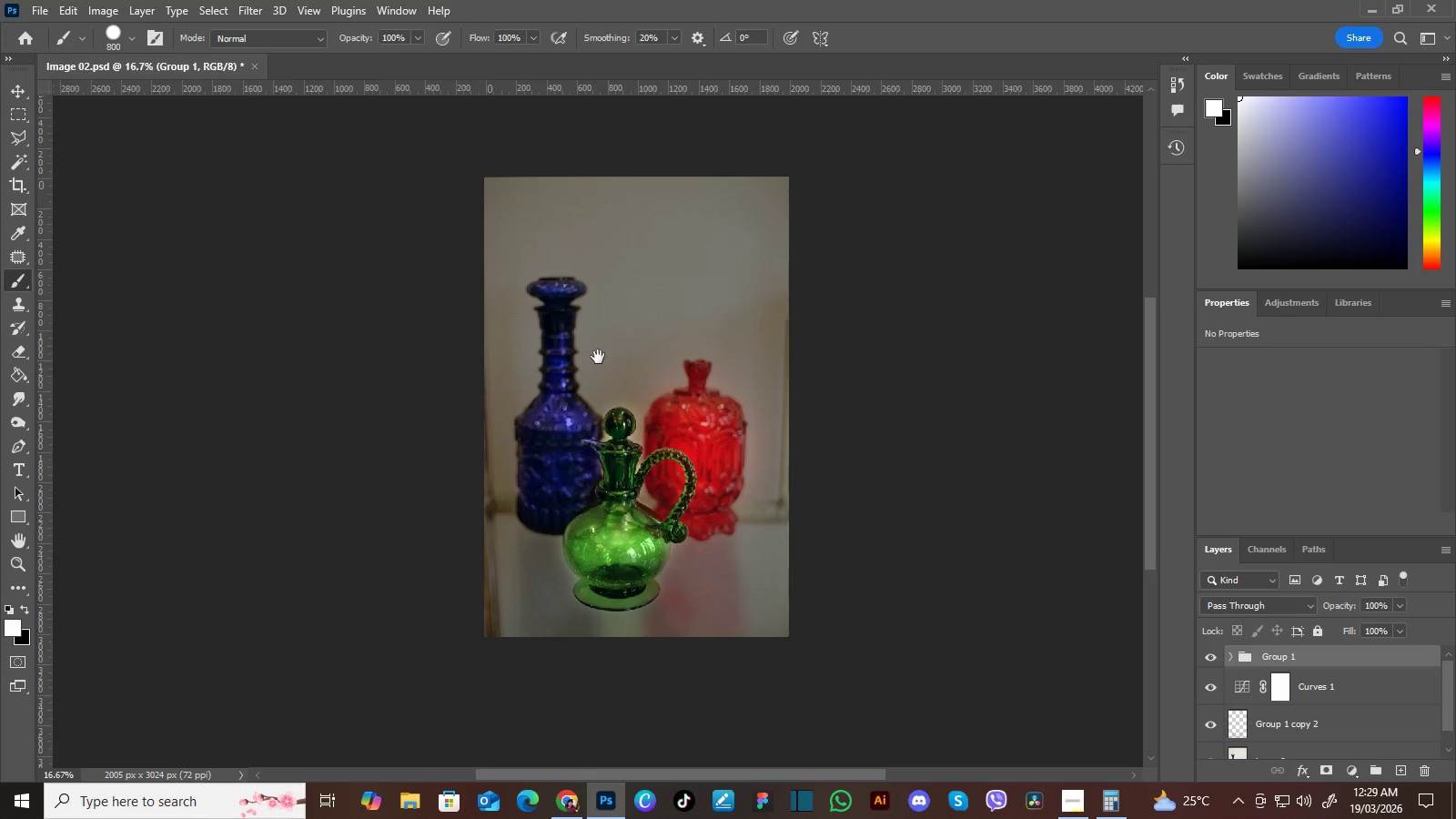 
left_click_drag(start_coordinate=[597, 357], to_coordinate=[580, 369])
 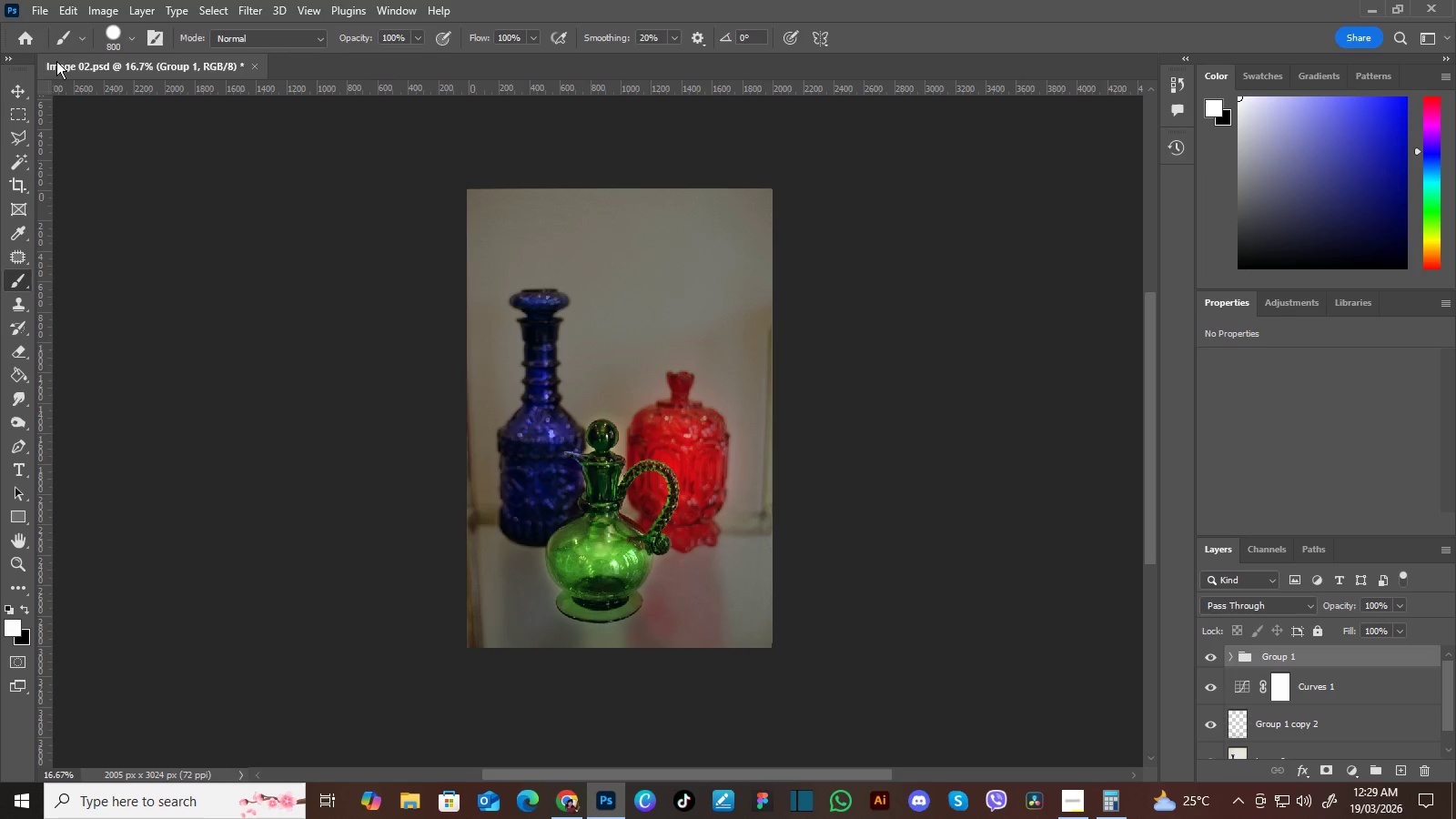 
left_click([39, 4])
 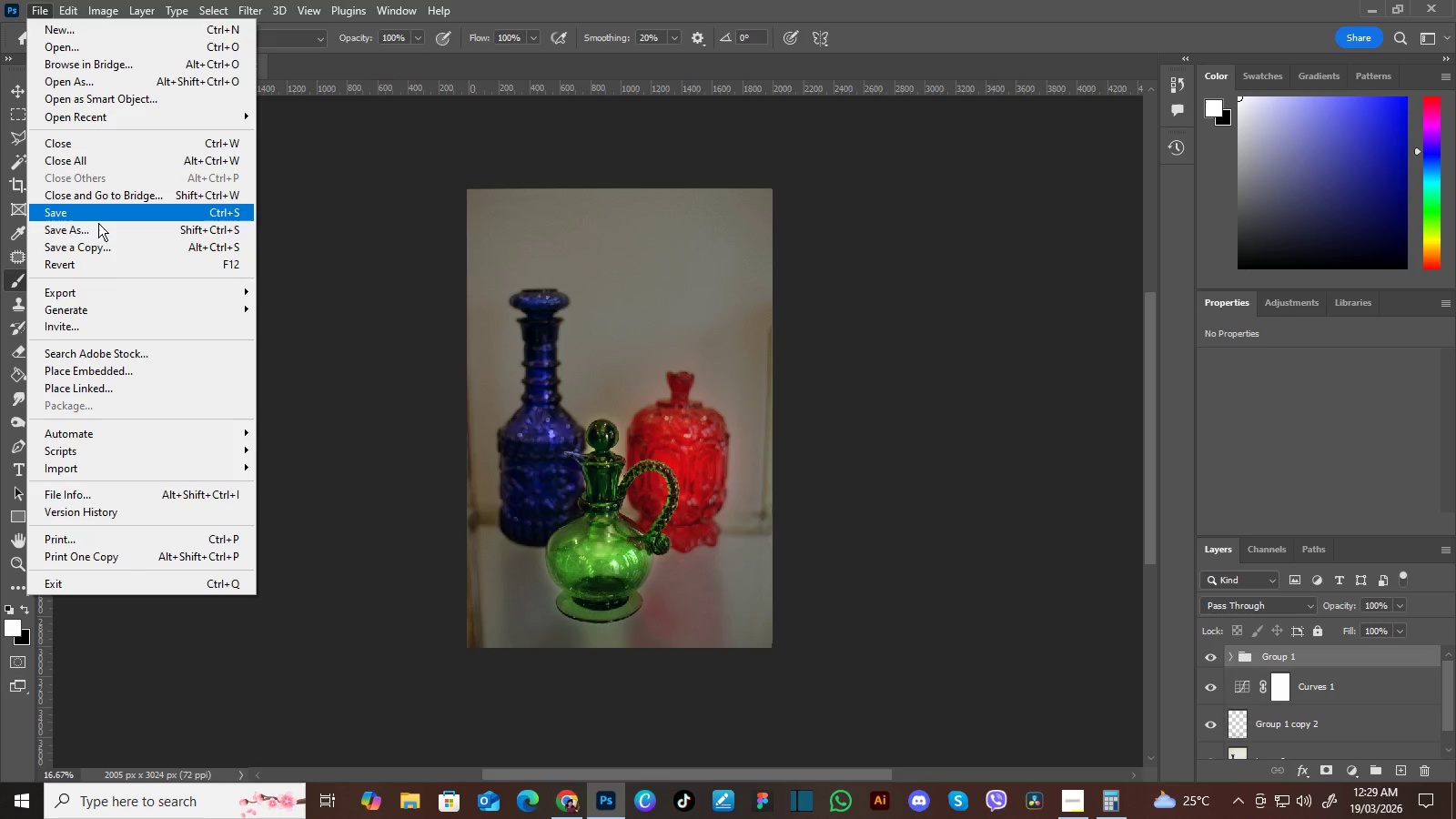 
left_click([99, 228])
 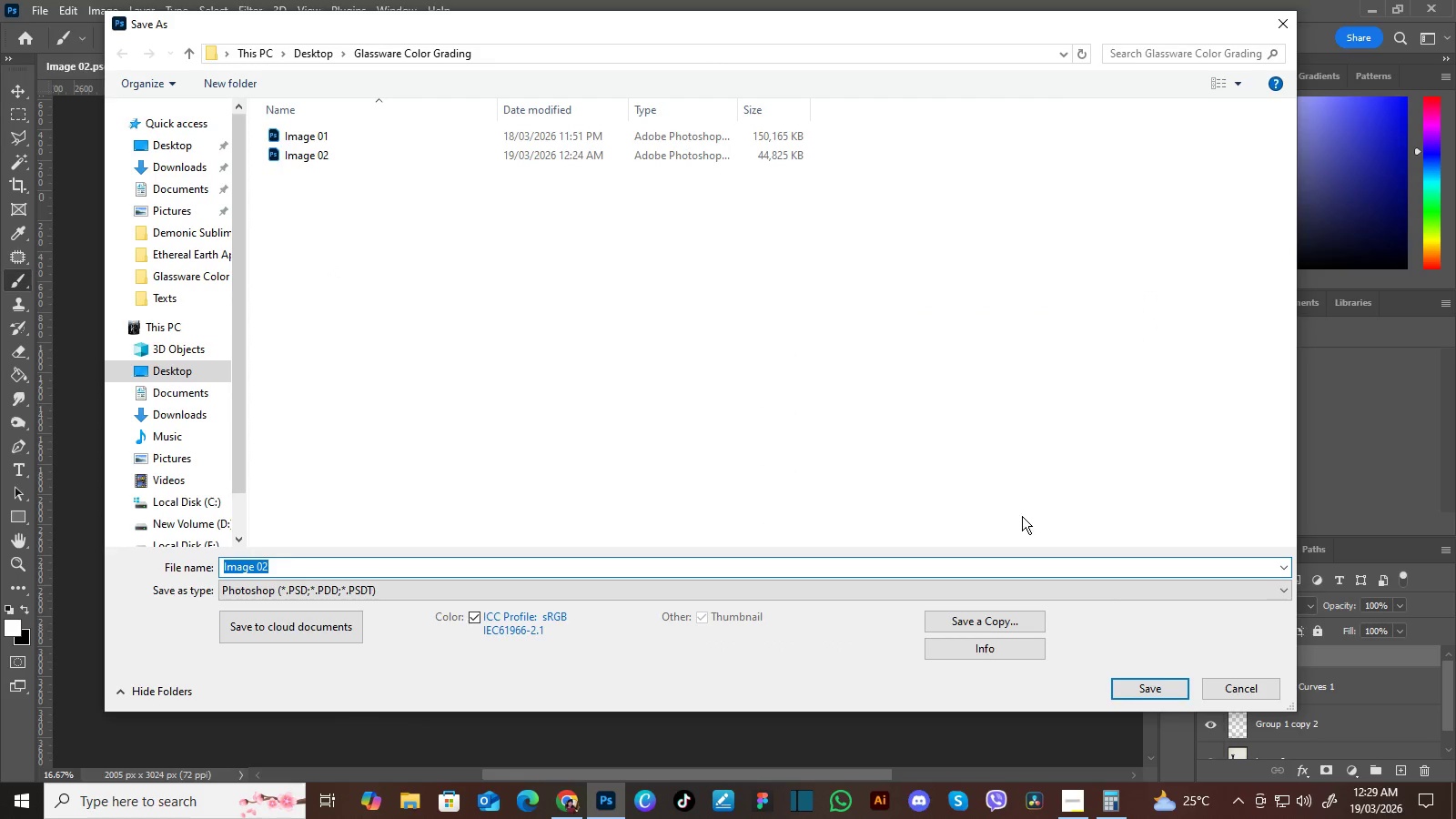 
left_click([1169, 693])
 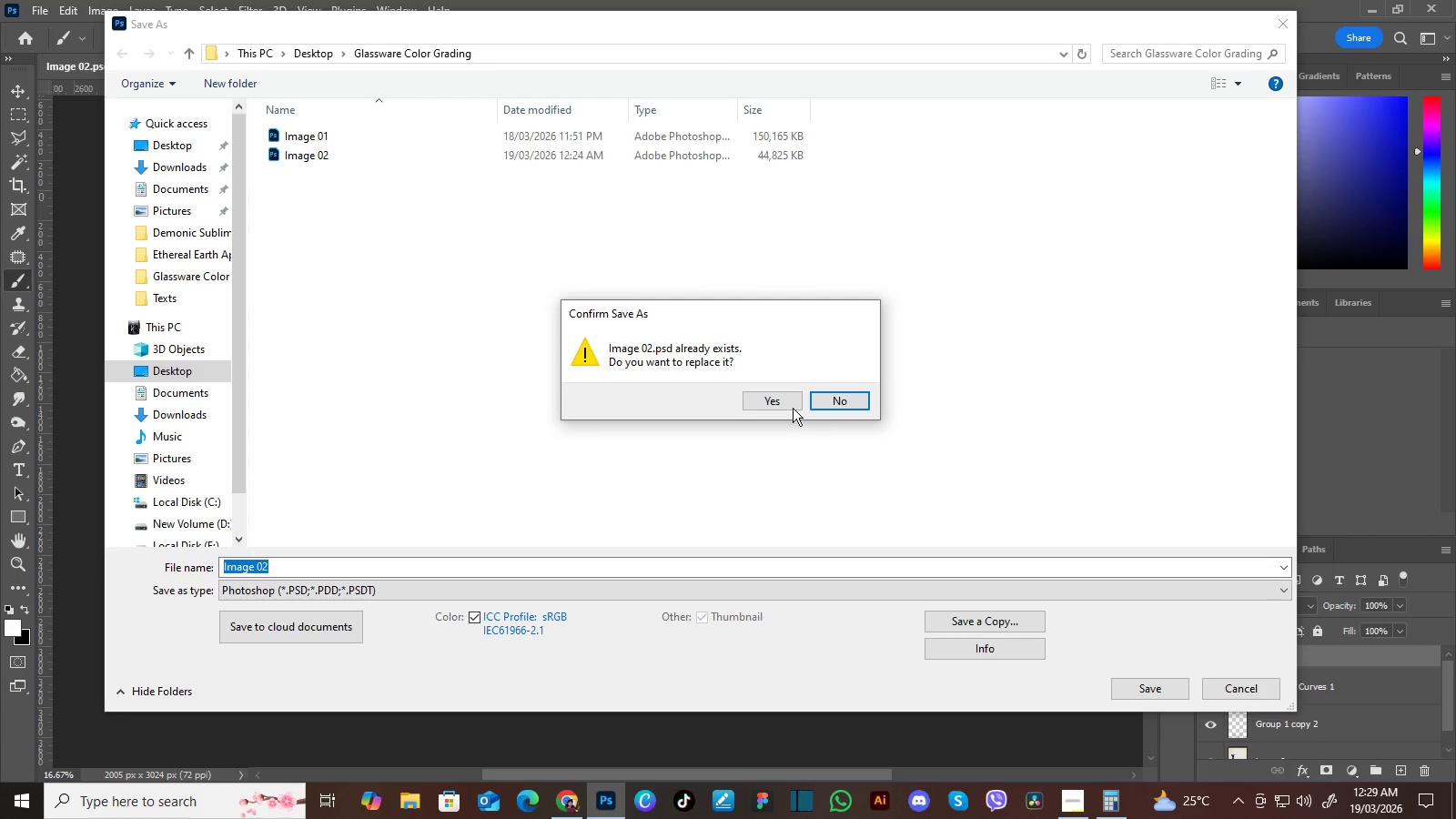 
left_click([791, 403])
 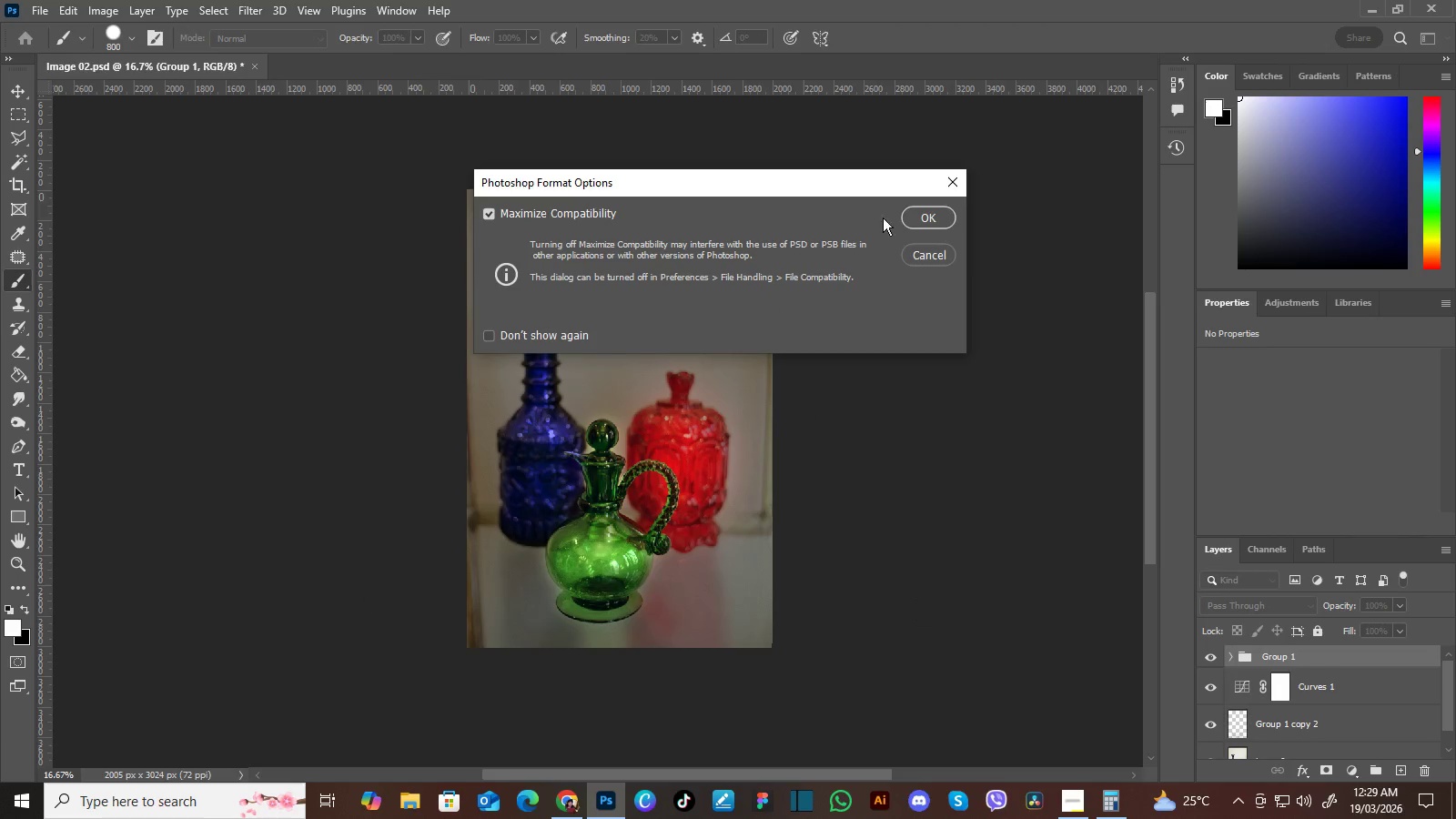 
left_click([920, 217])
 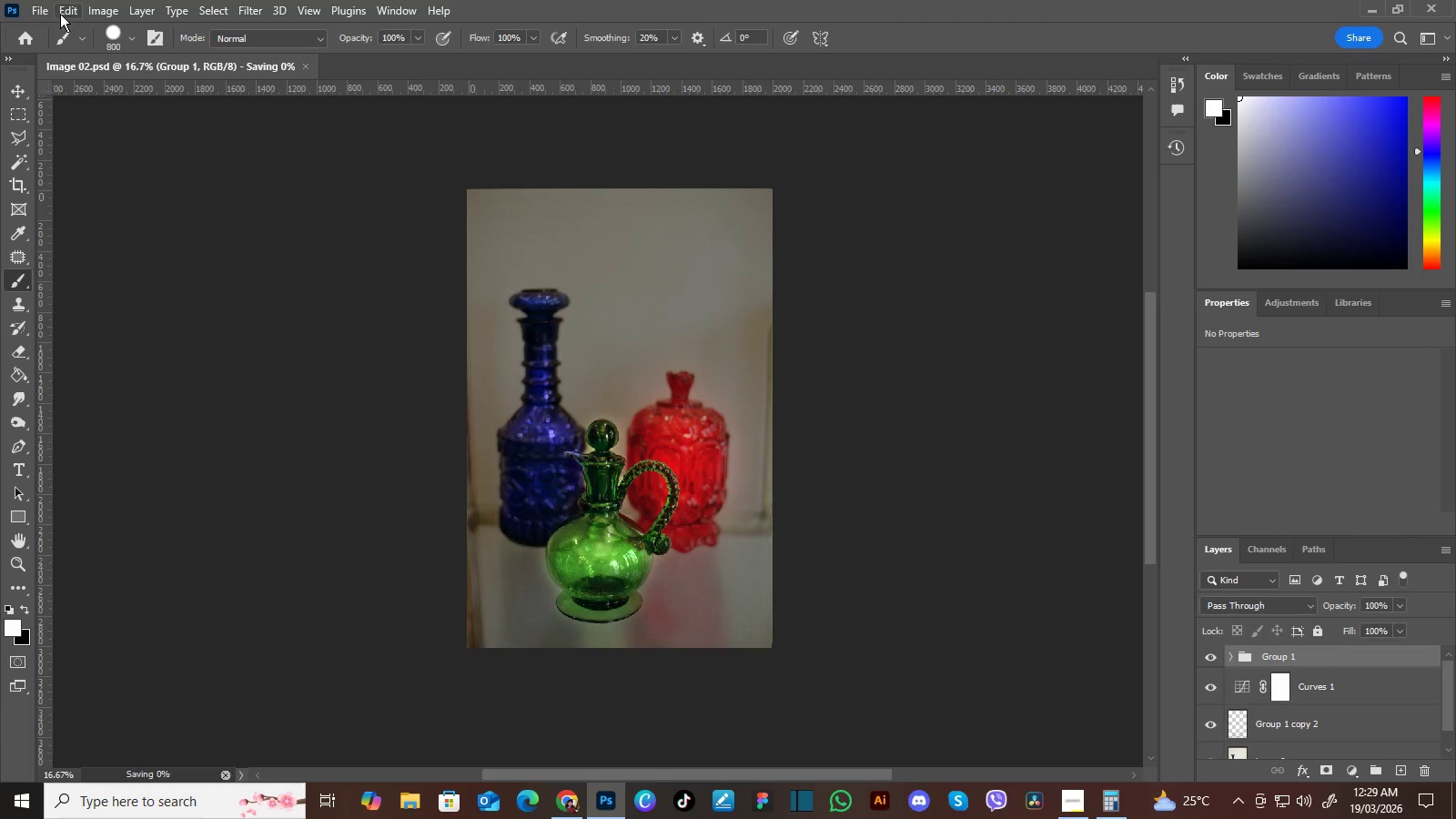 
left_click([39, 12])
 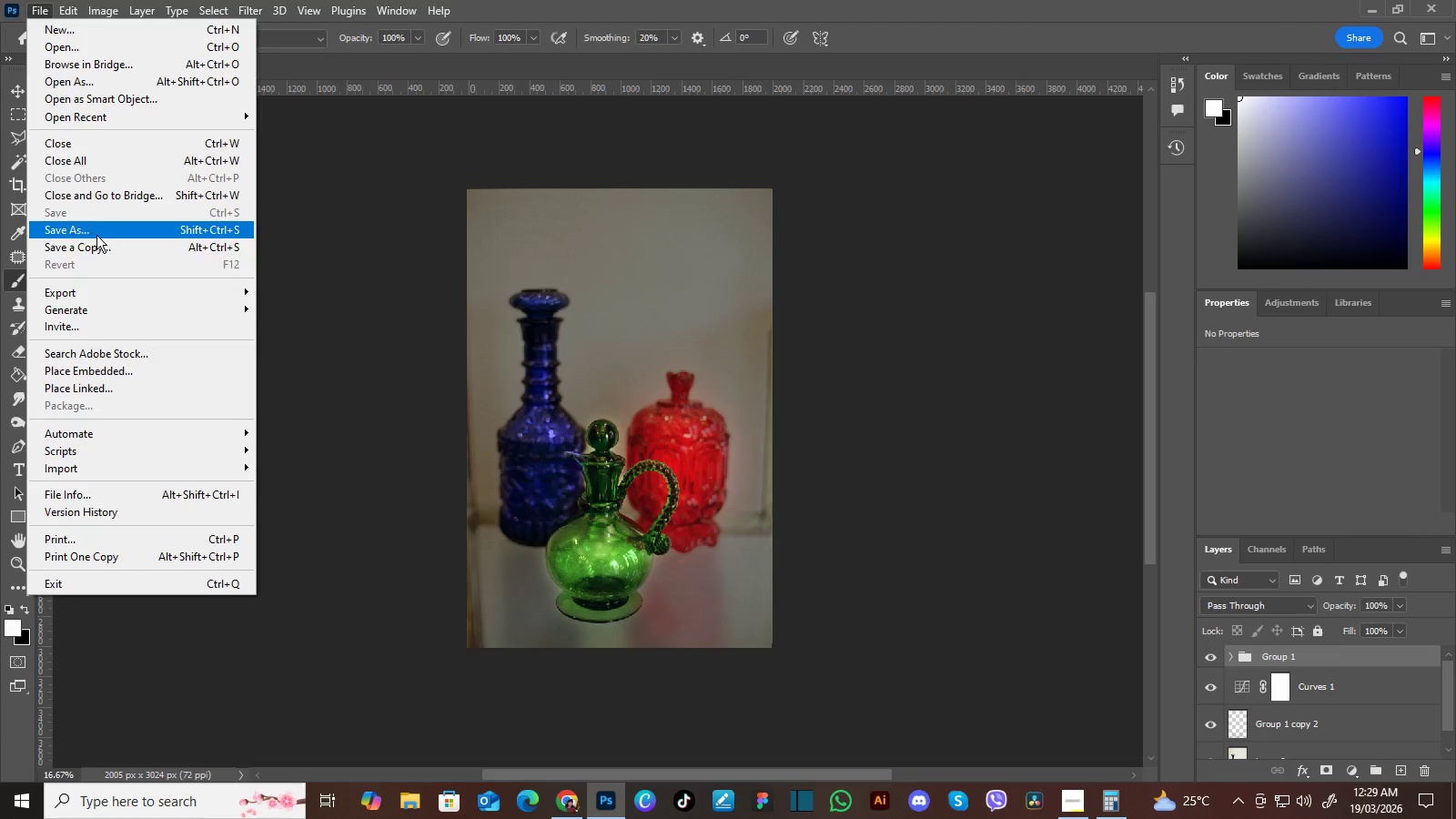 
left_click([104, 248])
 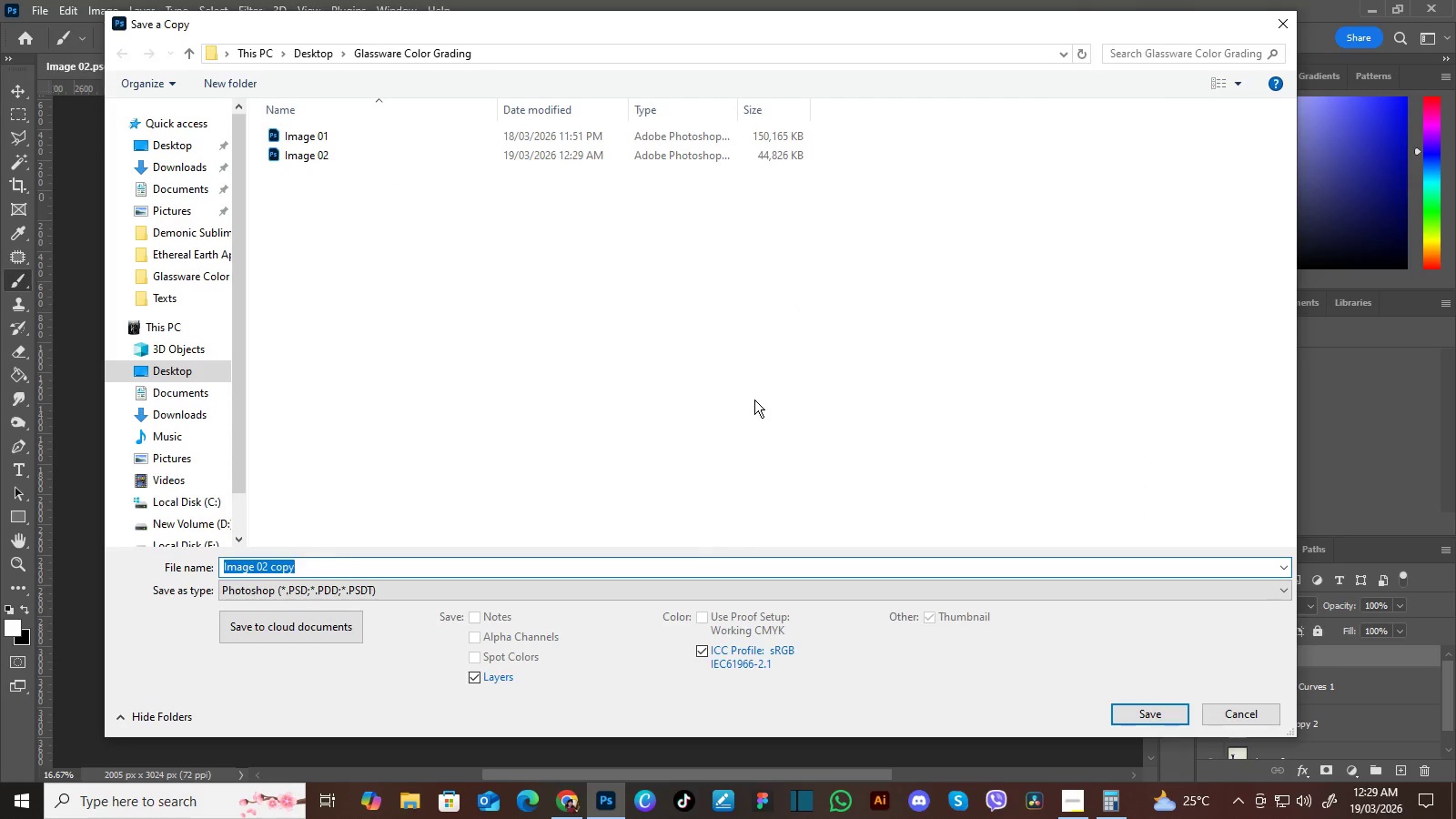 
left_click([1280, 588])
 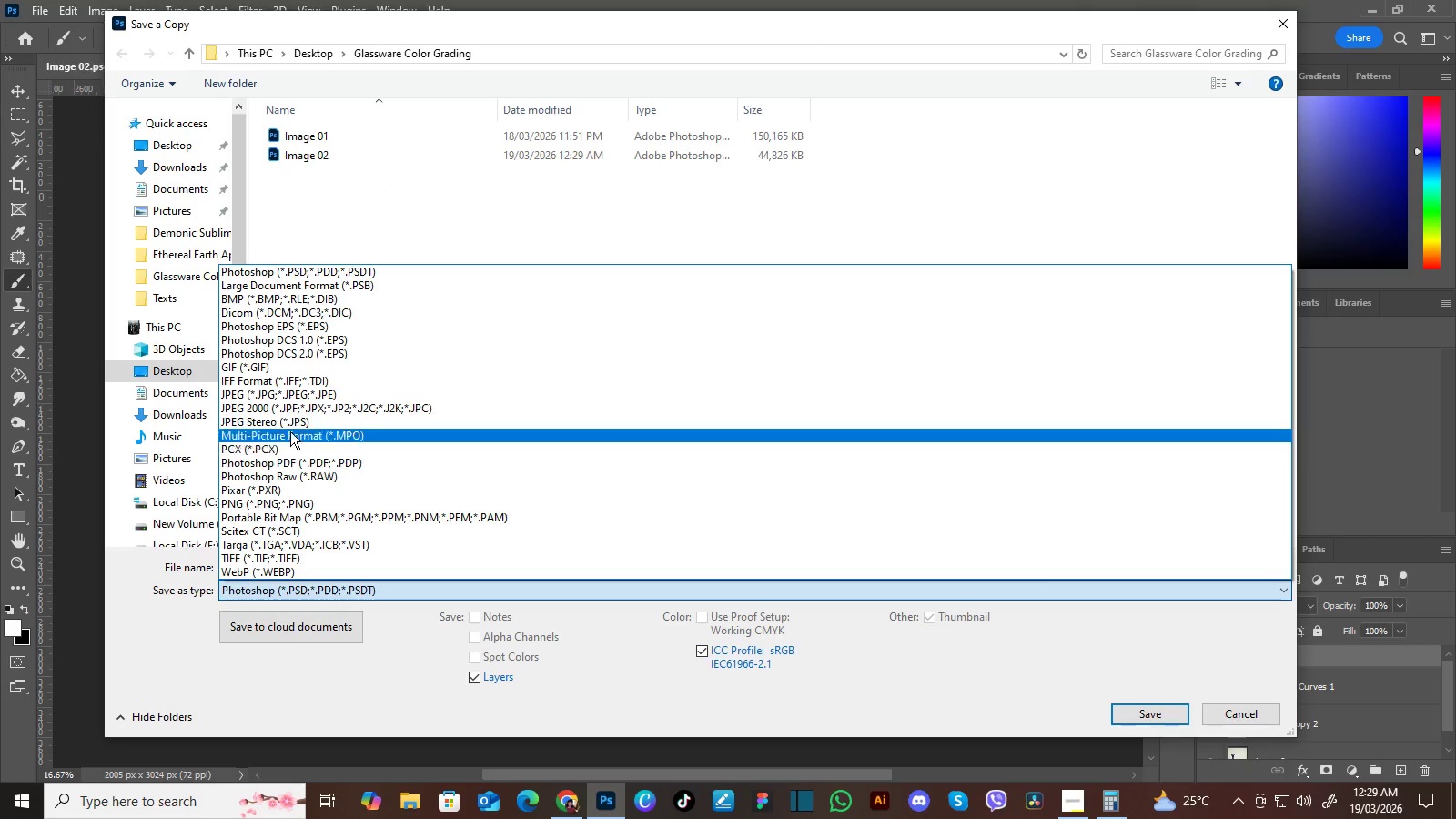 
left_click([293, 394])
 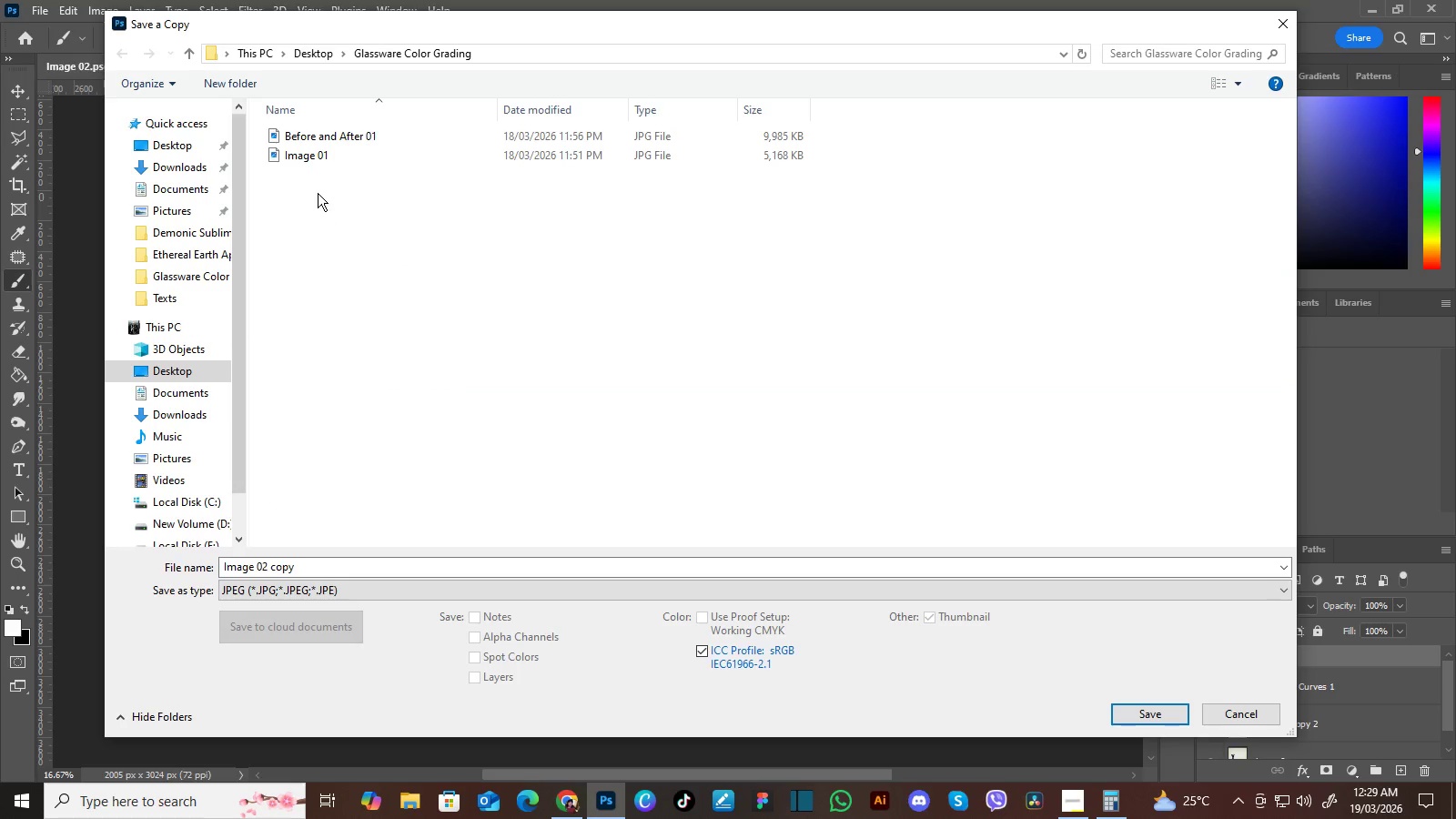 
left_click([318, 158])
 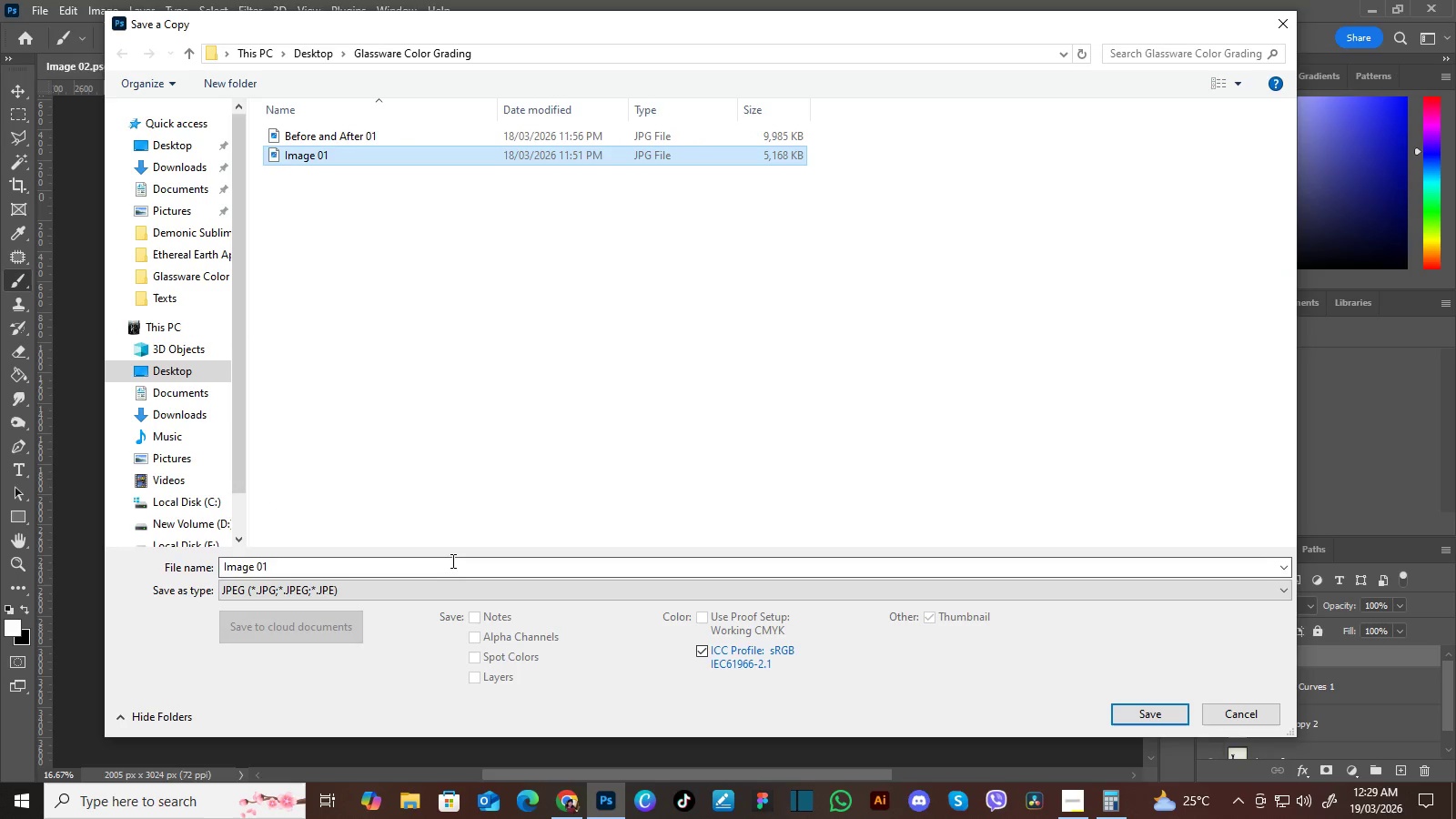 
double_click([451, 561])
 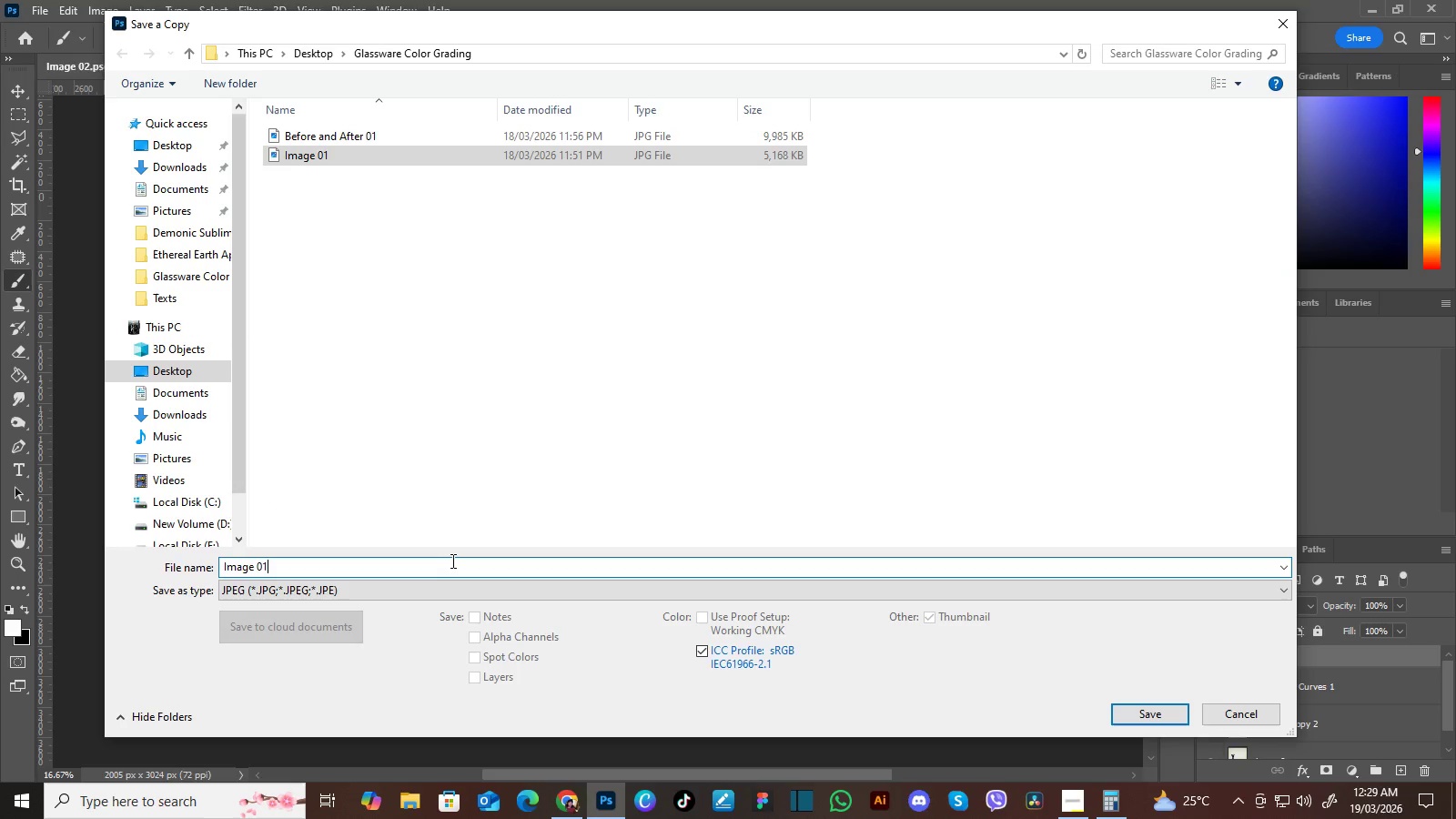 
triple_click([451, 561])
 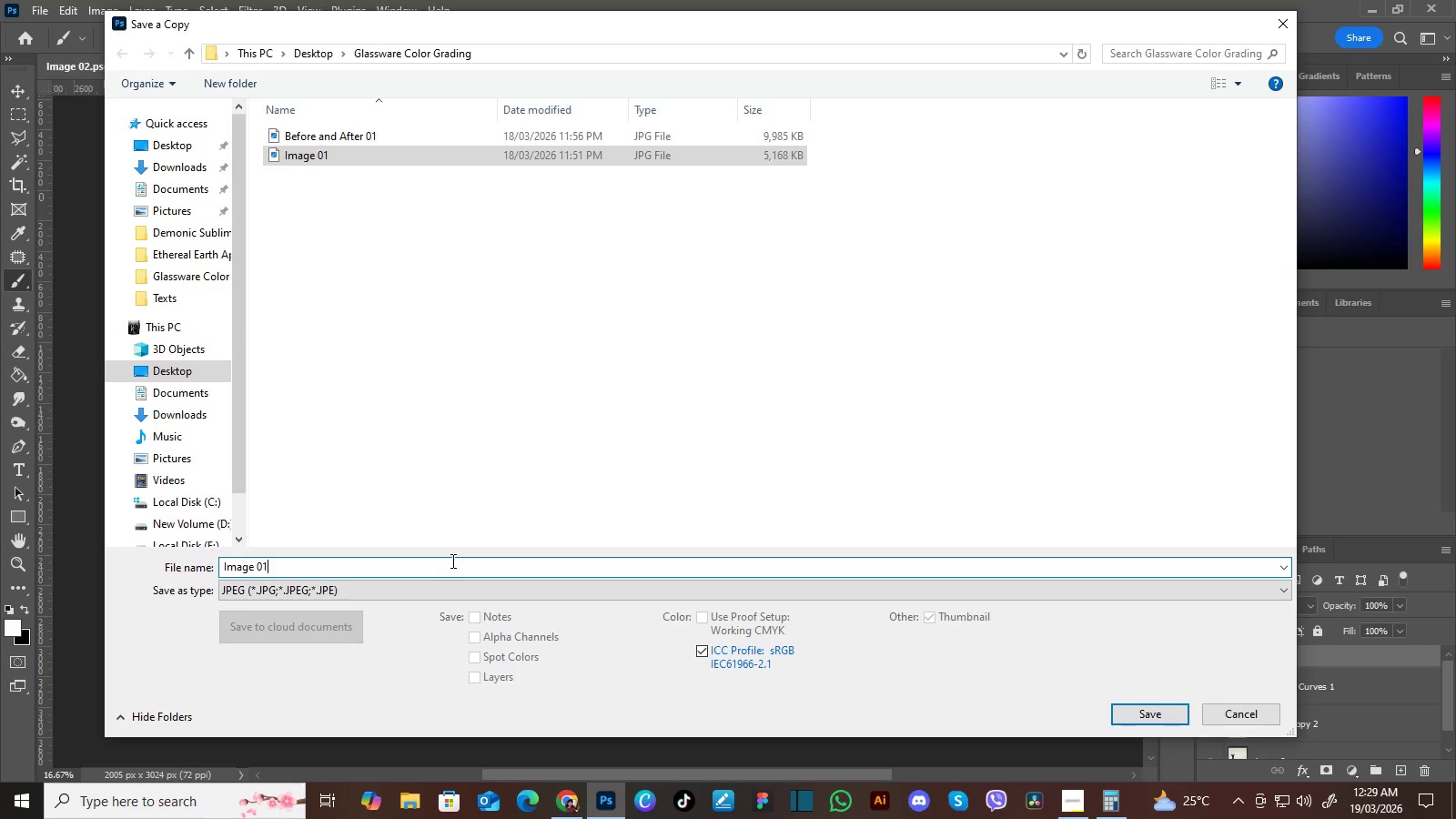 
key(Backspace)
 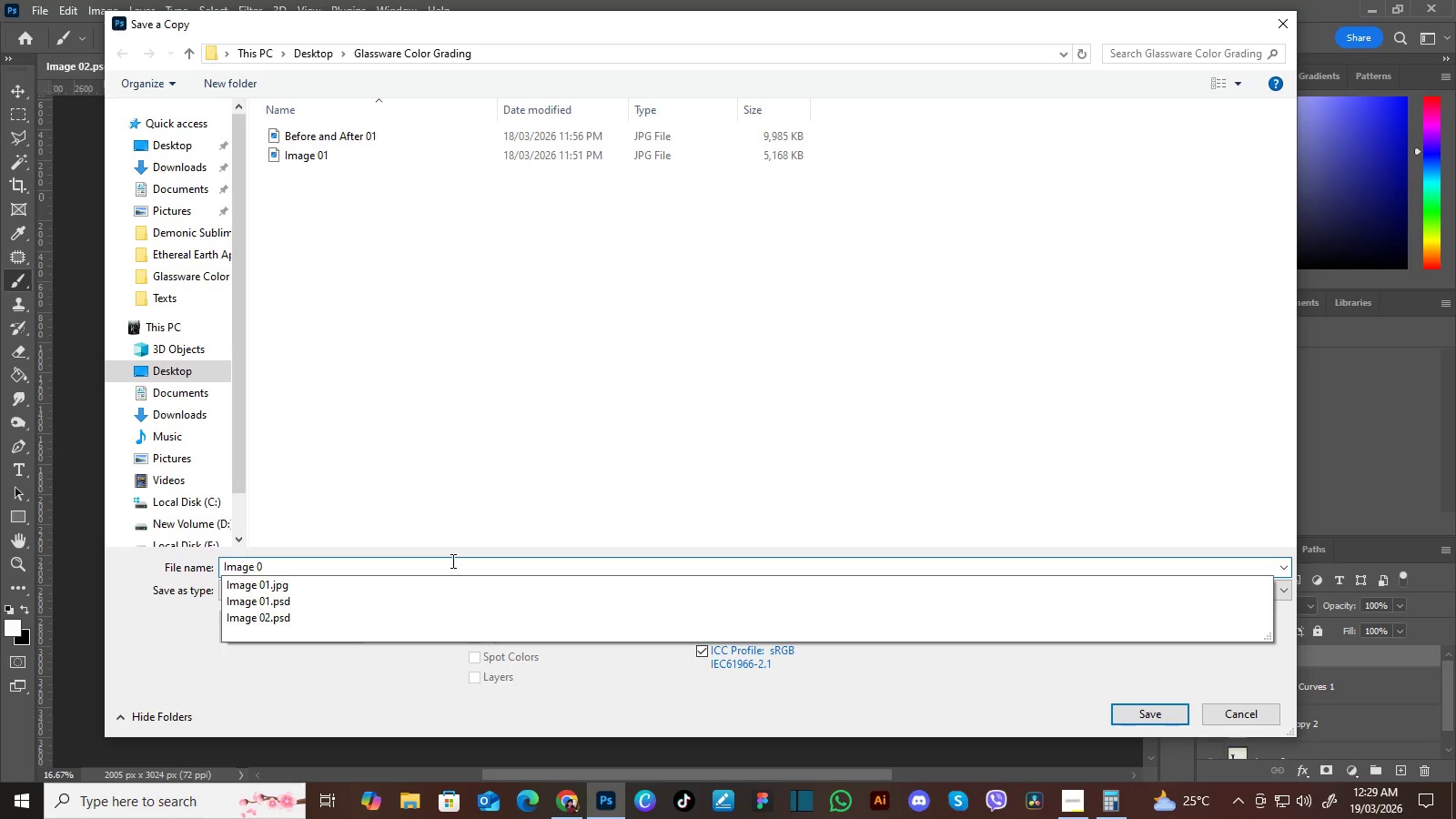 
key(2)
 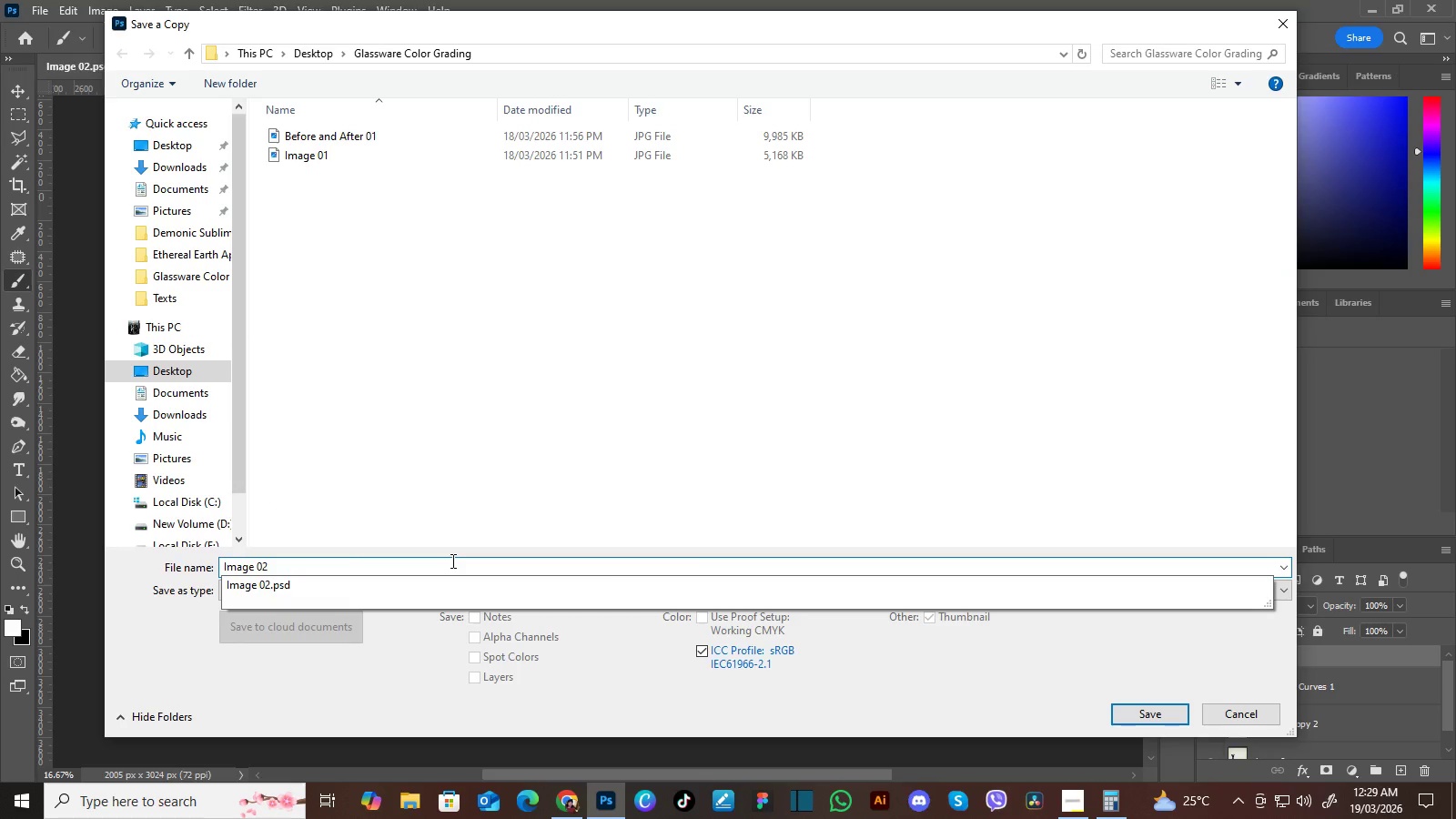 
key(Enter)
 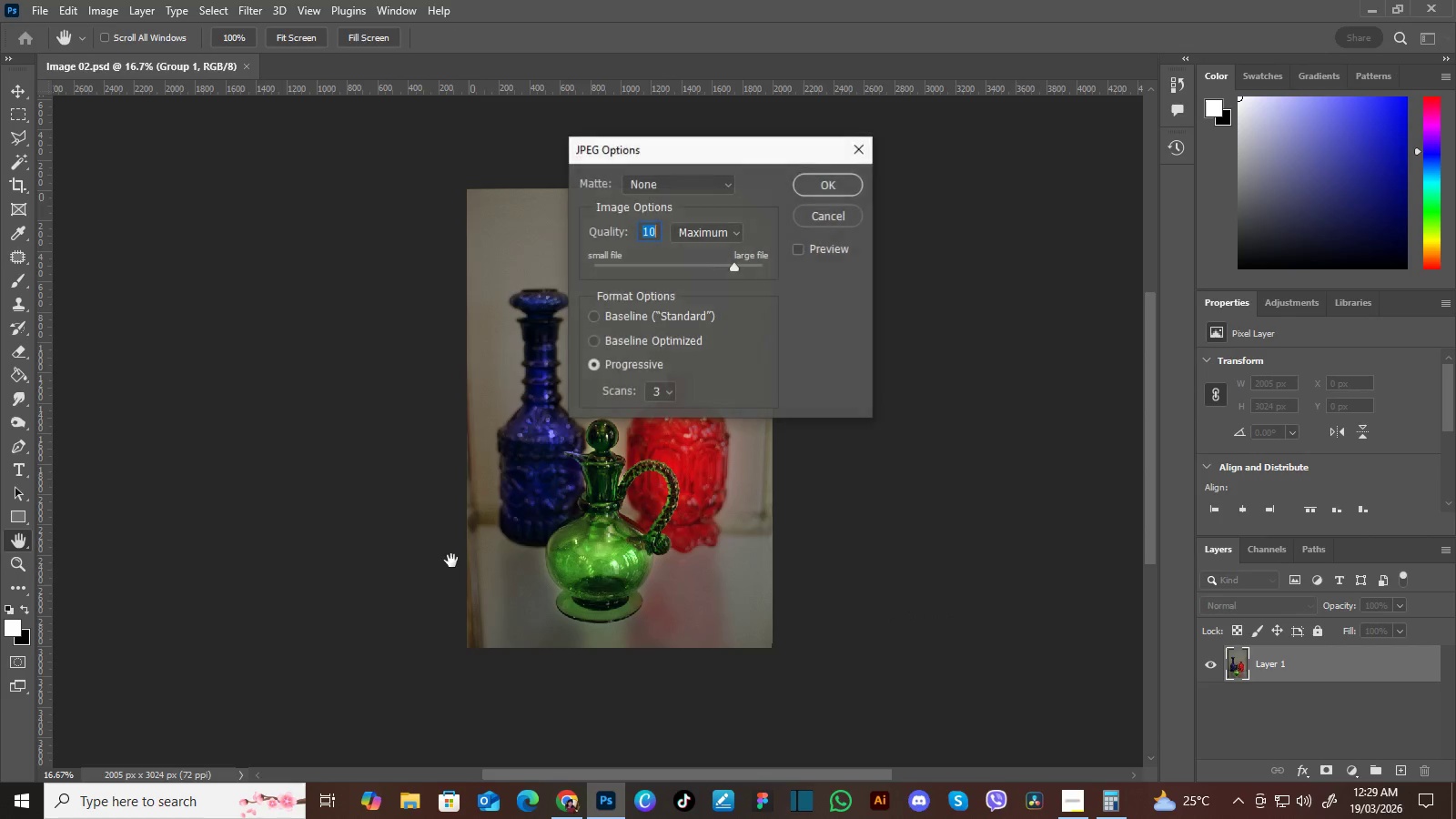 
key(Enter)
 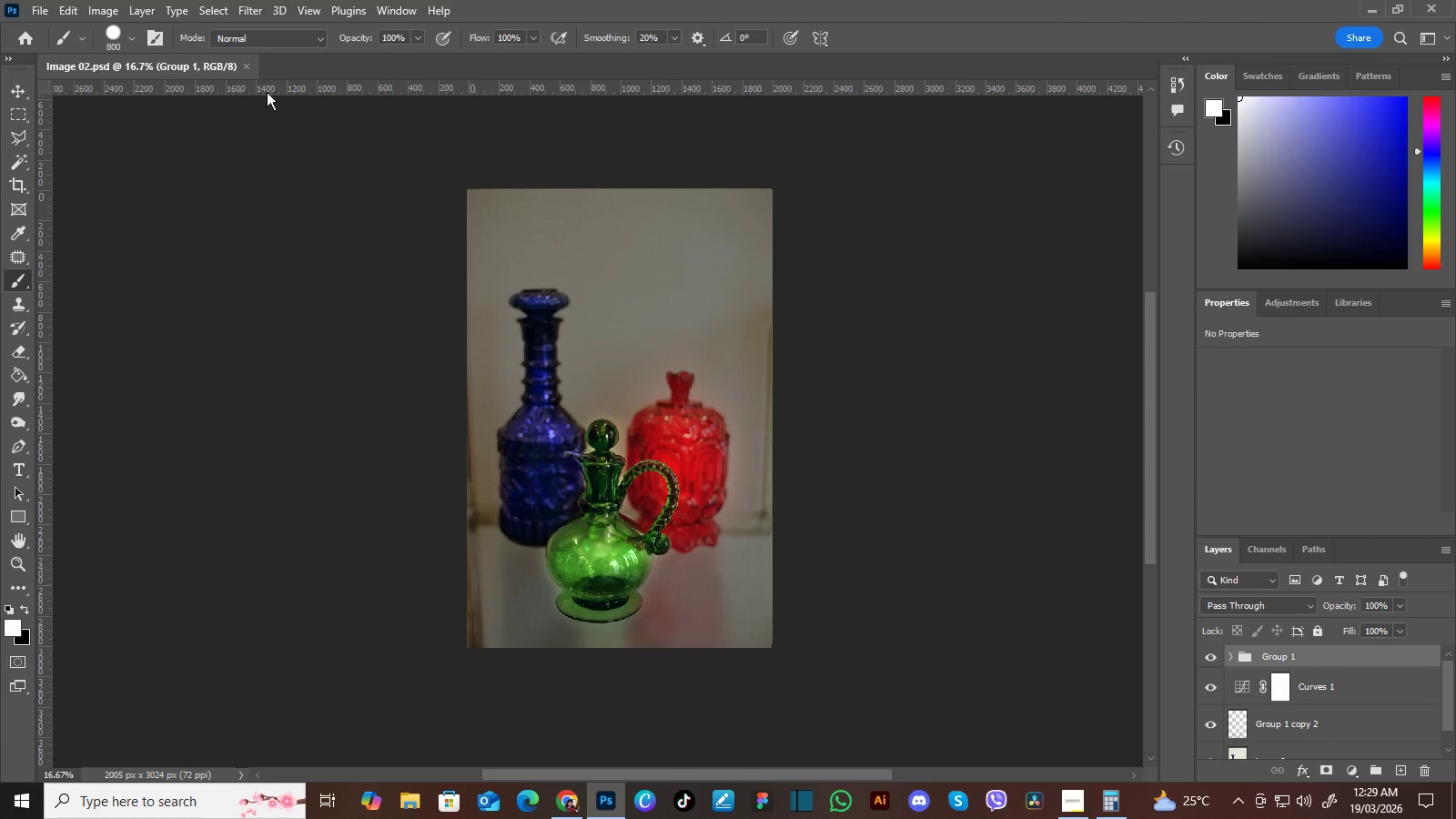 
left_click([248, 64])
 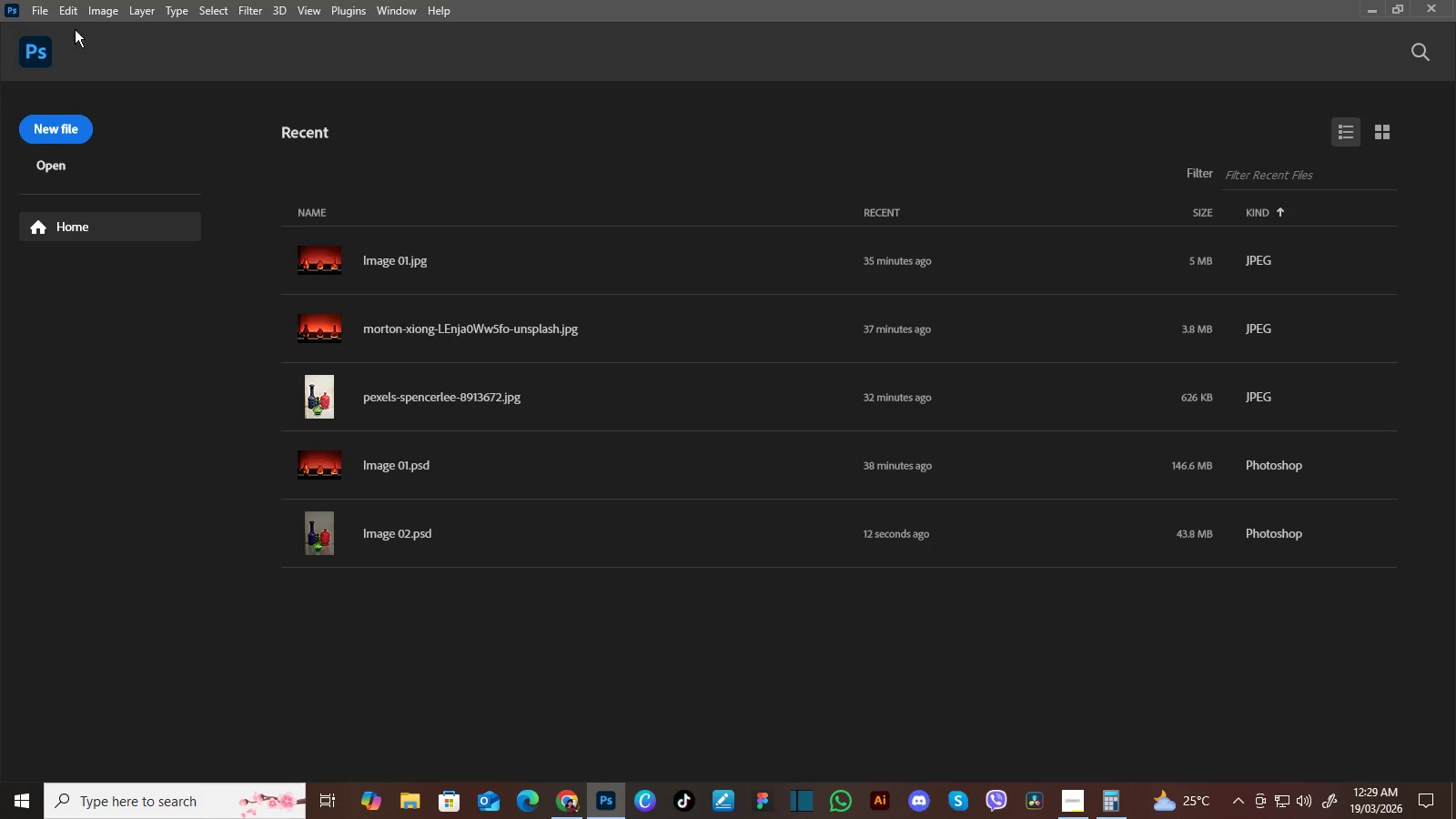 
left_click([42, 8])
 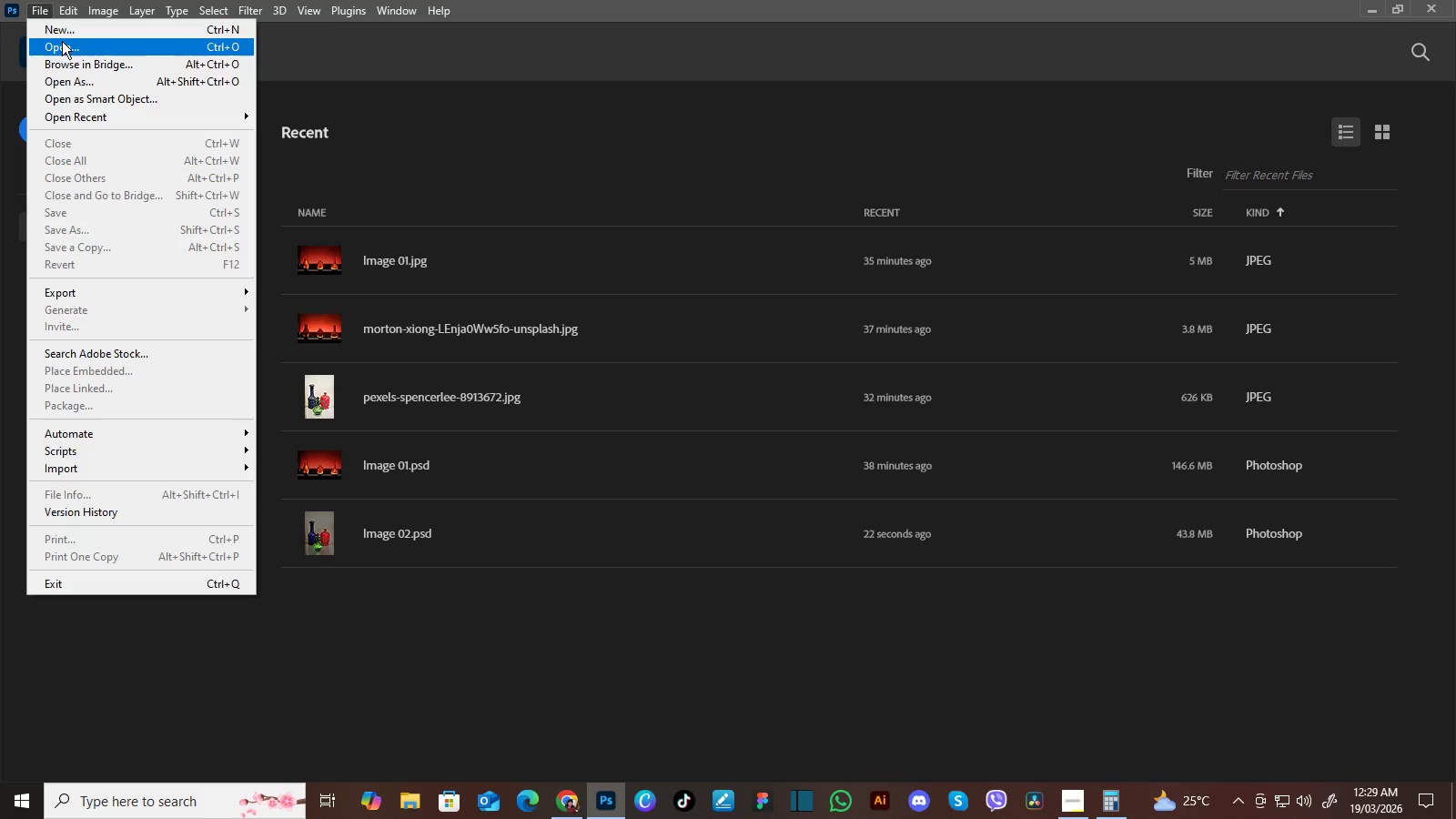 
left_click([62, 41])
 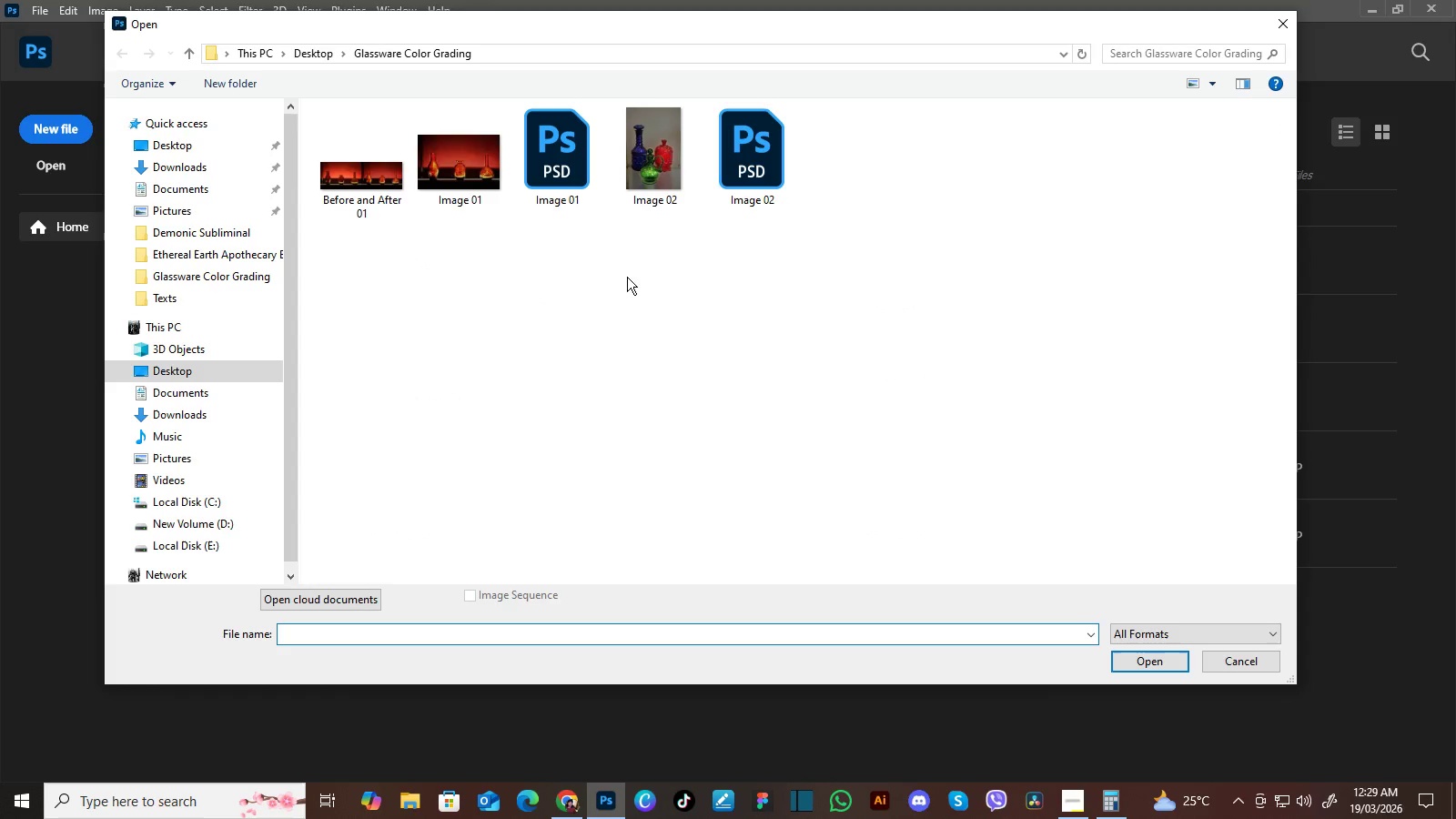 
left_click([655, 170])
 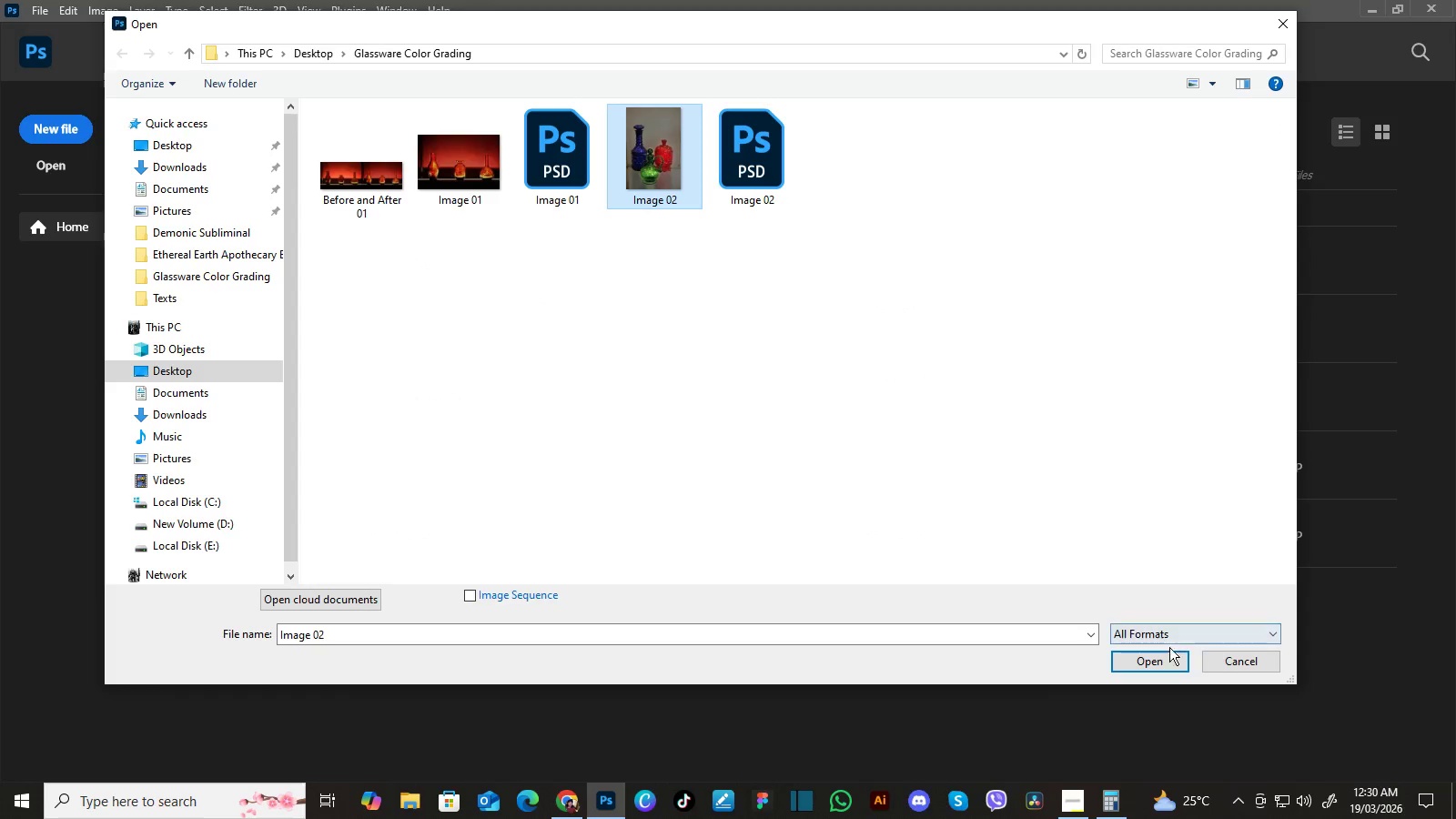 
left_click([1169, 658])
 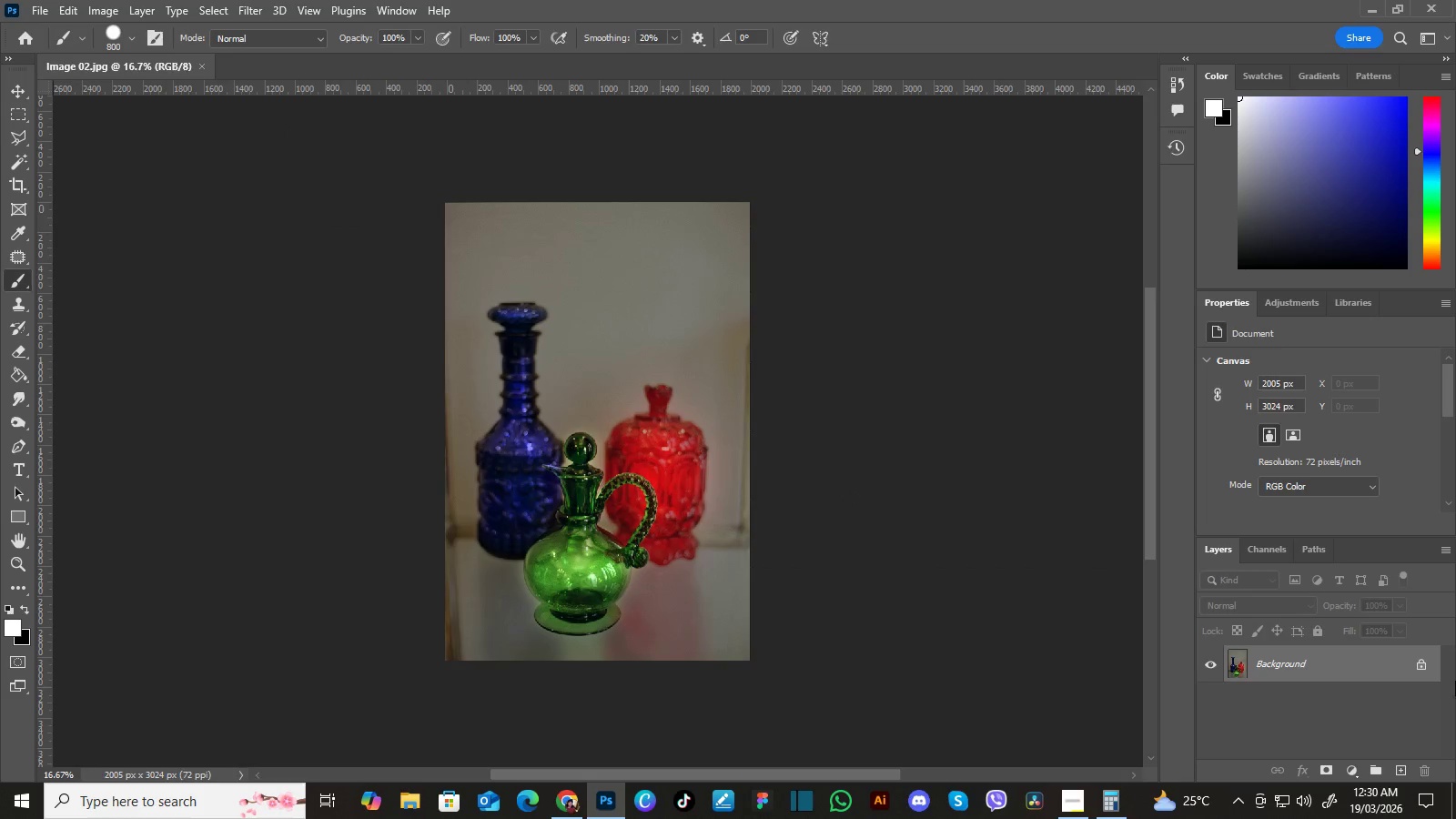 
left_click([1427, 665])
 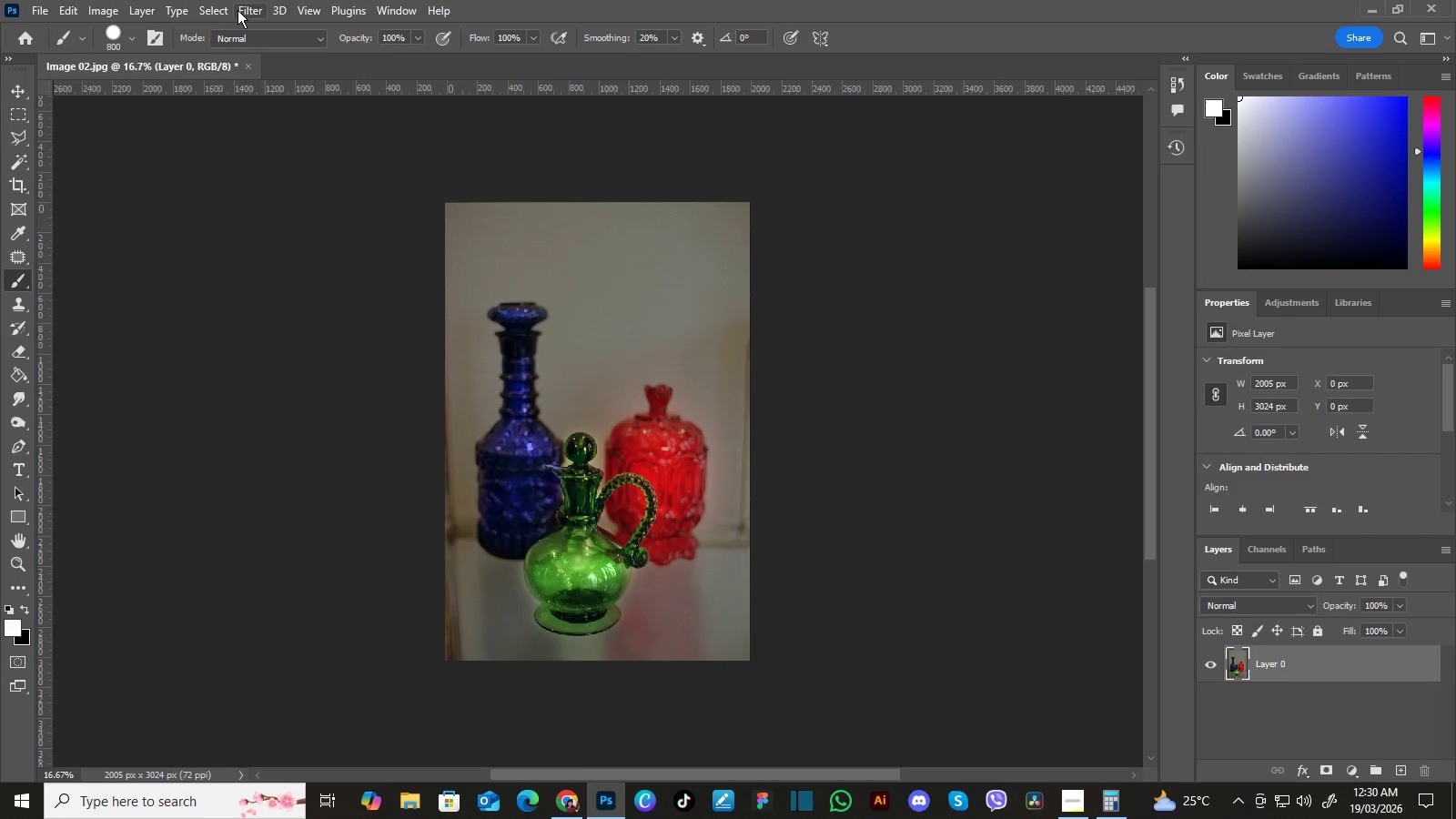 
left_click([106, 10])
 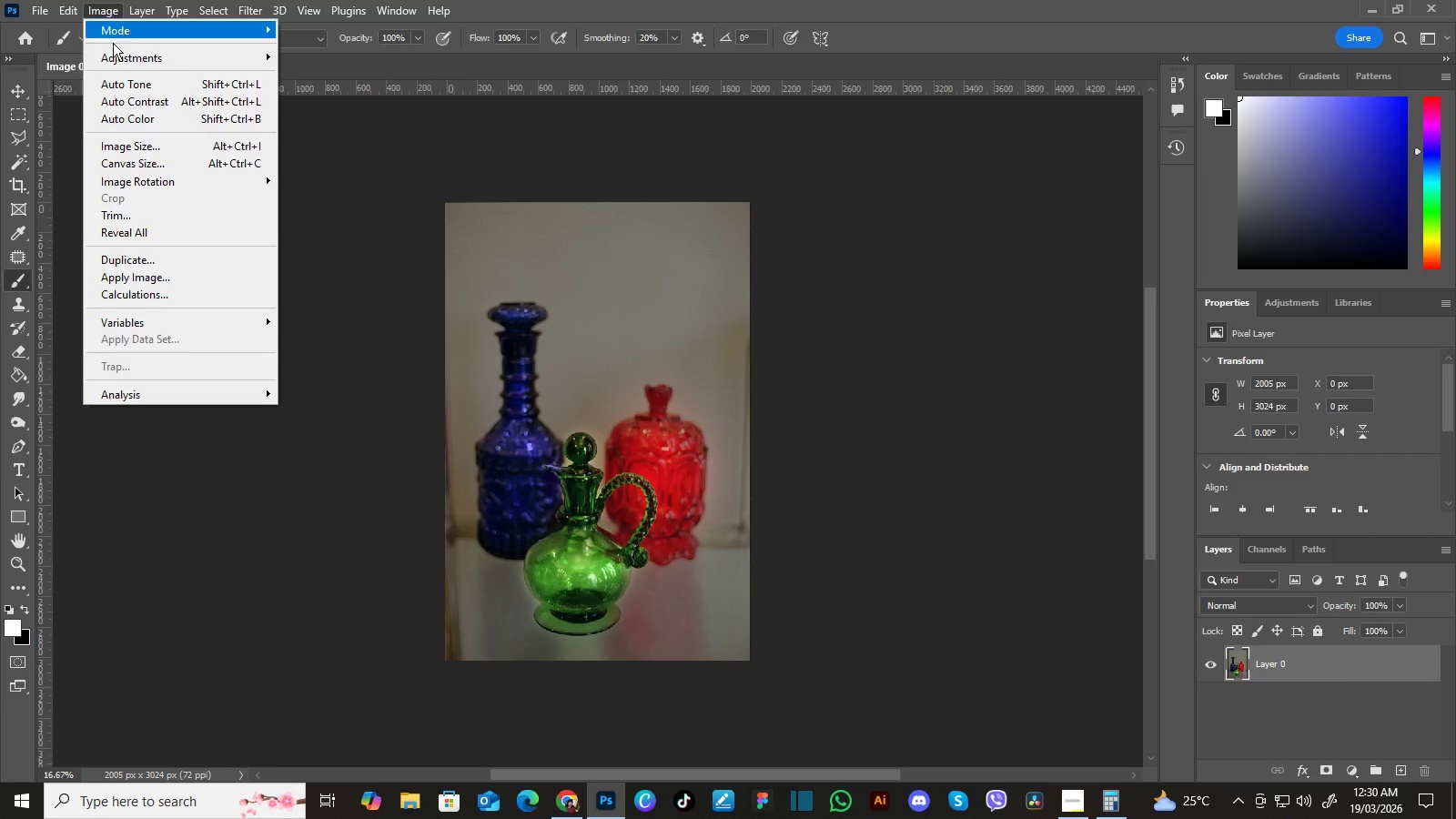 
left_click([136, 162])
 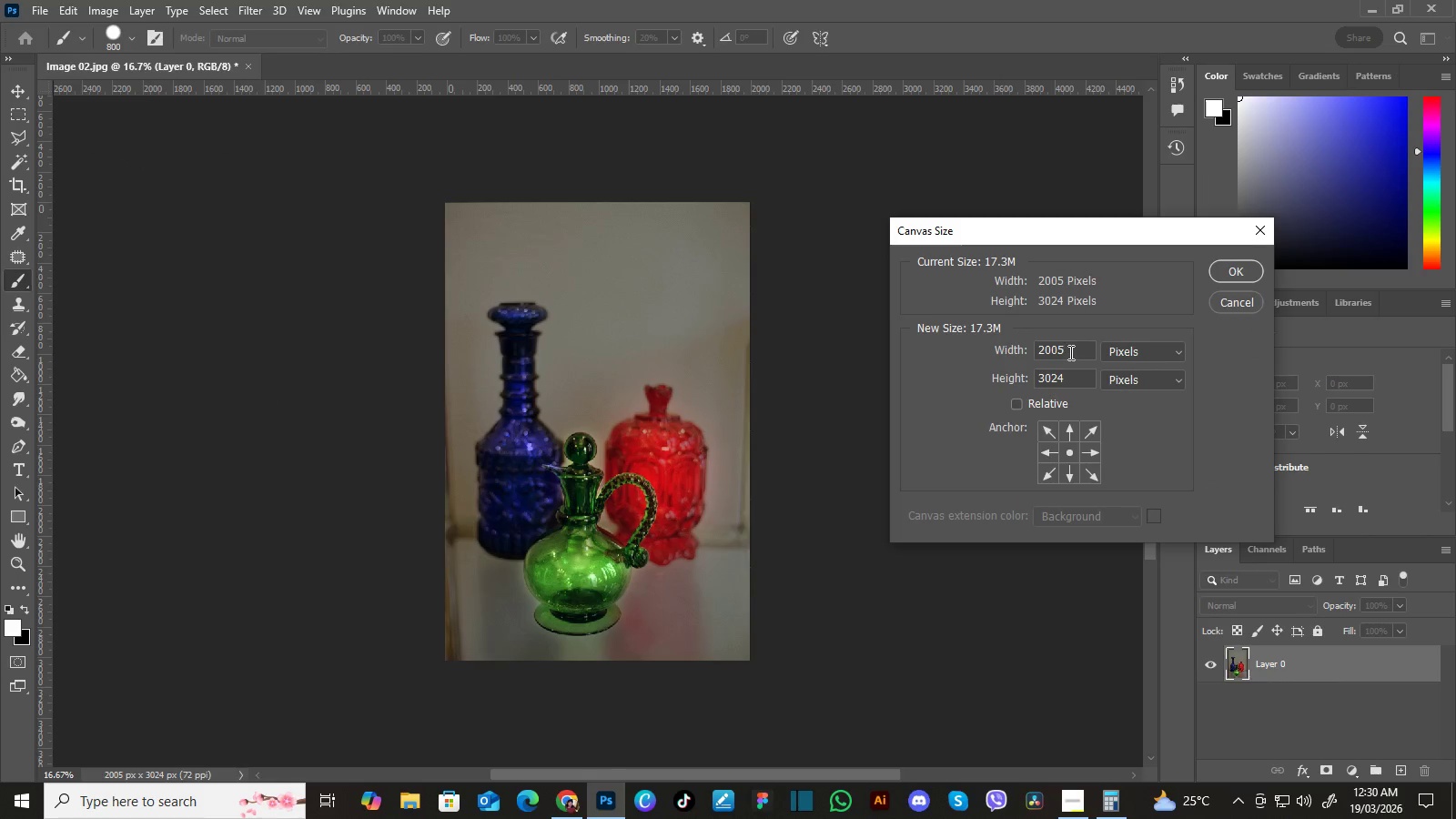 
left_click([1072, 349])
 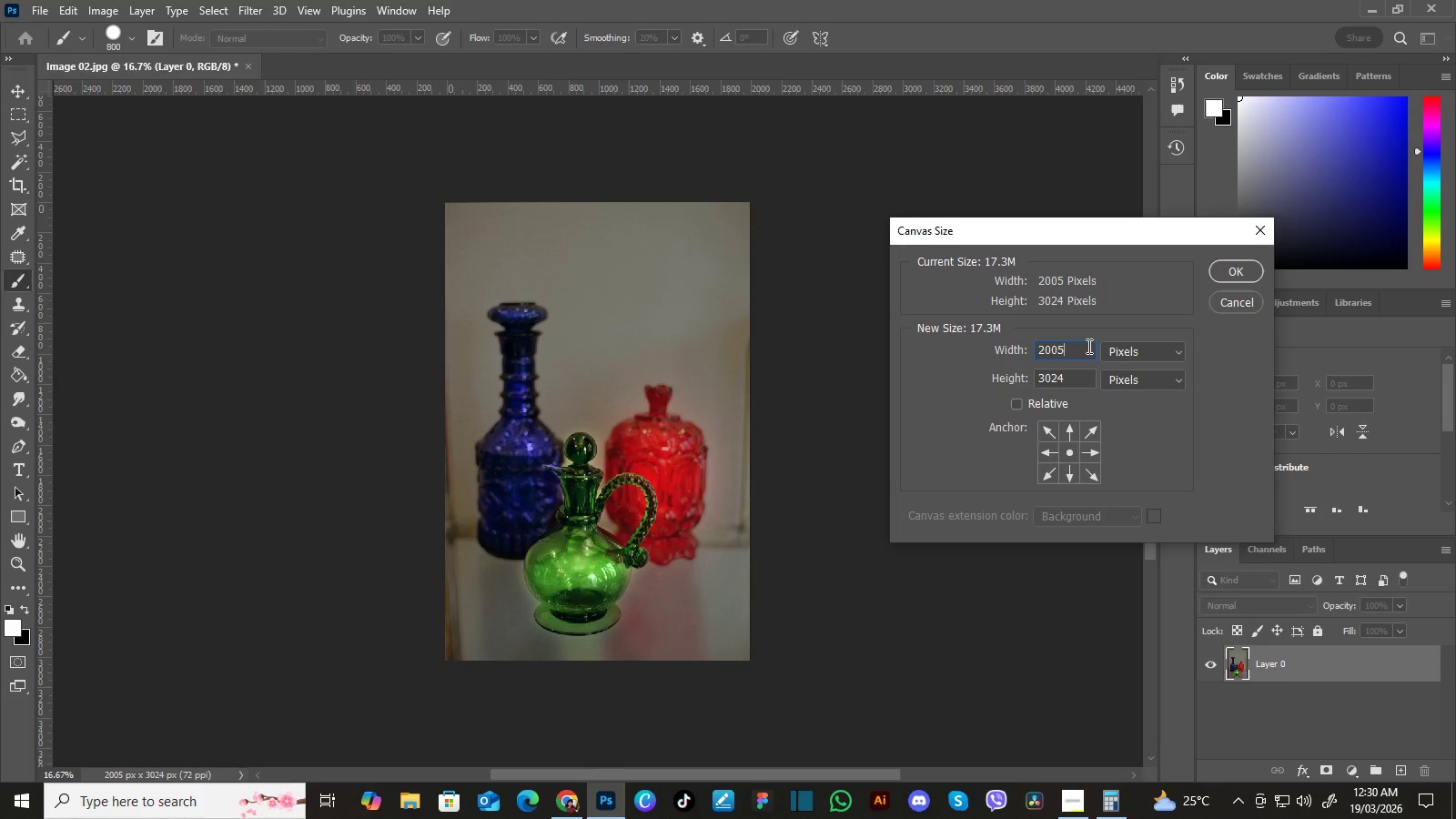 
key(Backspace)
key(Backspace)
type(10)
 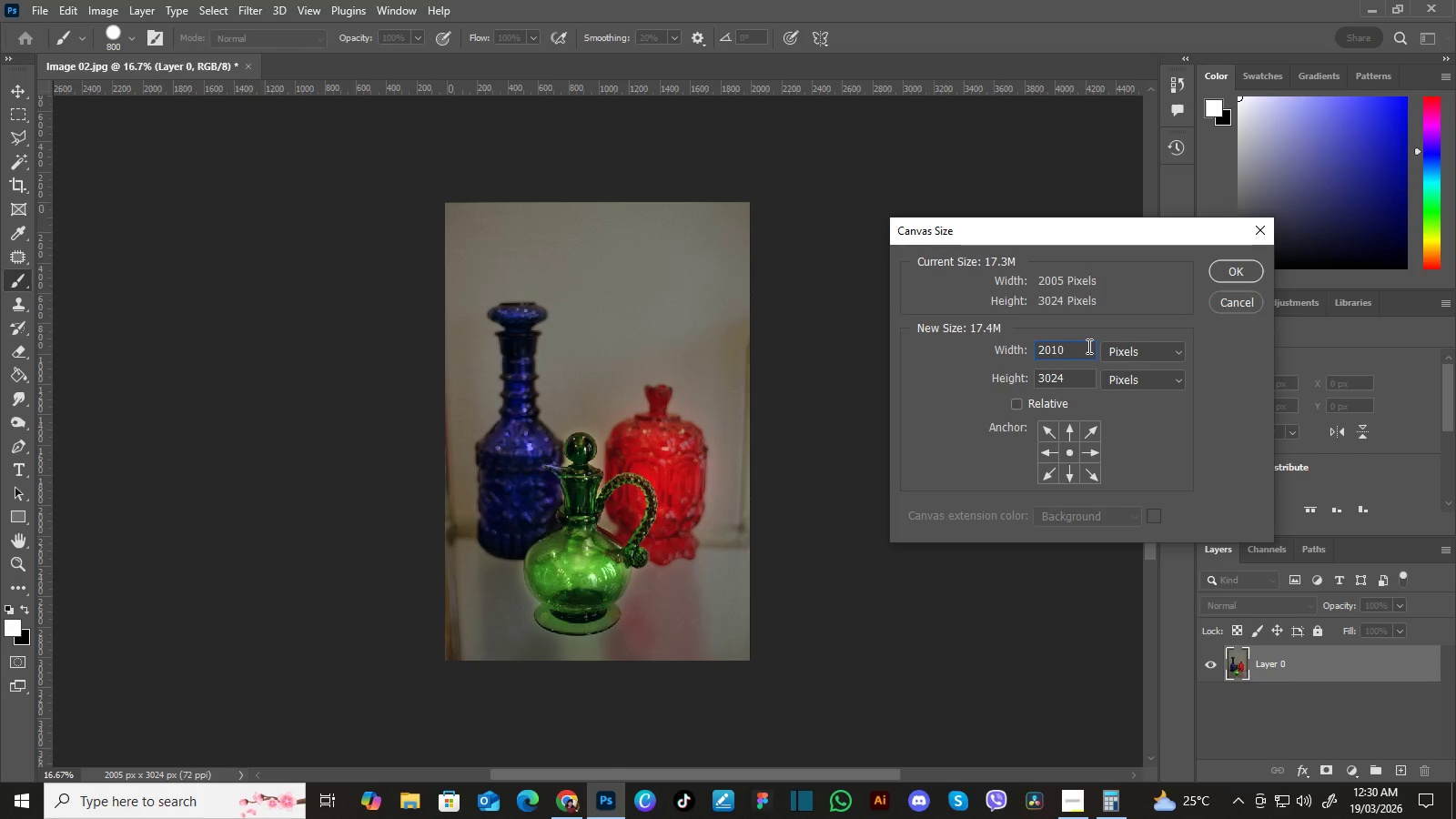 
key(ArrowLeft)
 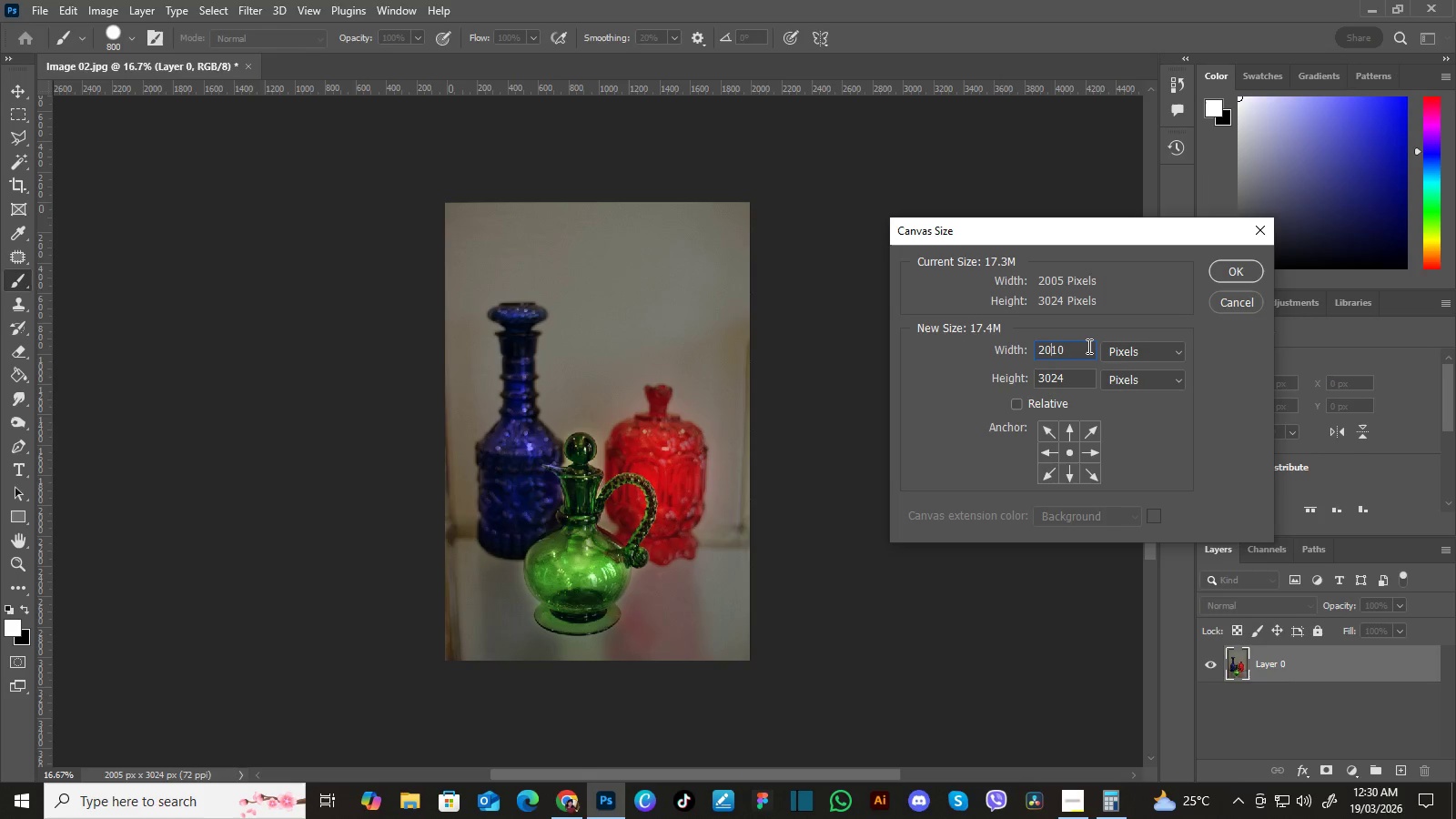 
key(ArrowLeft)
 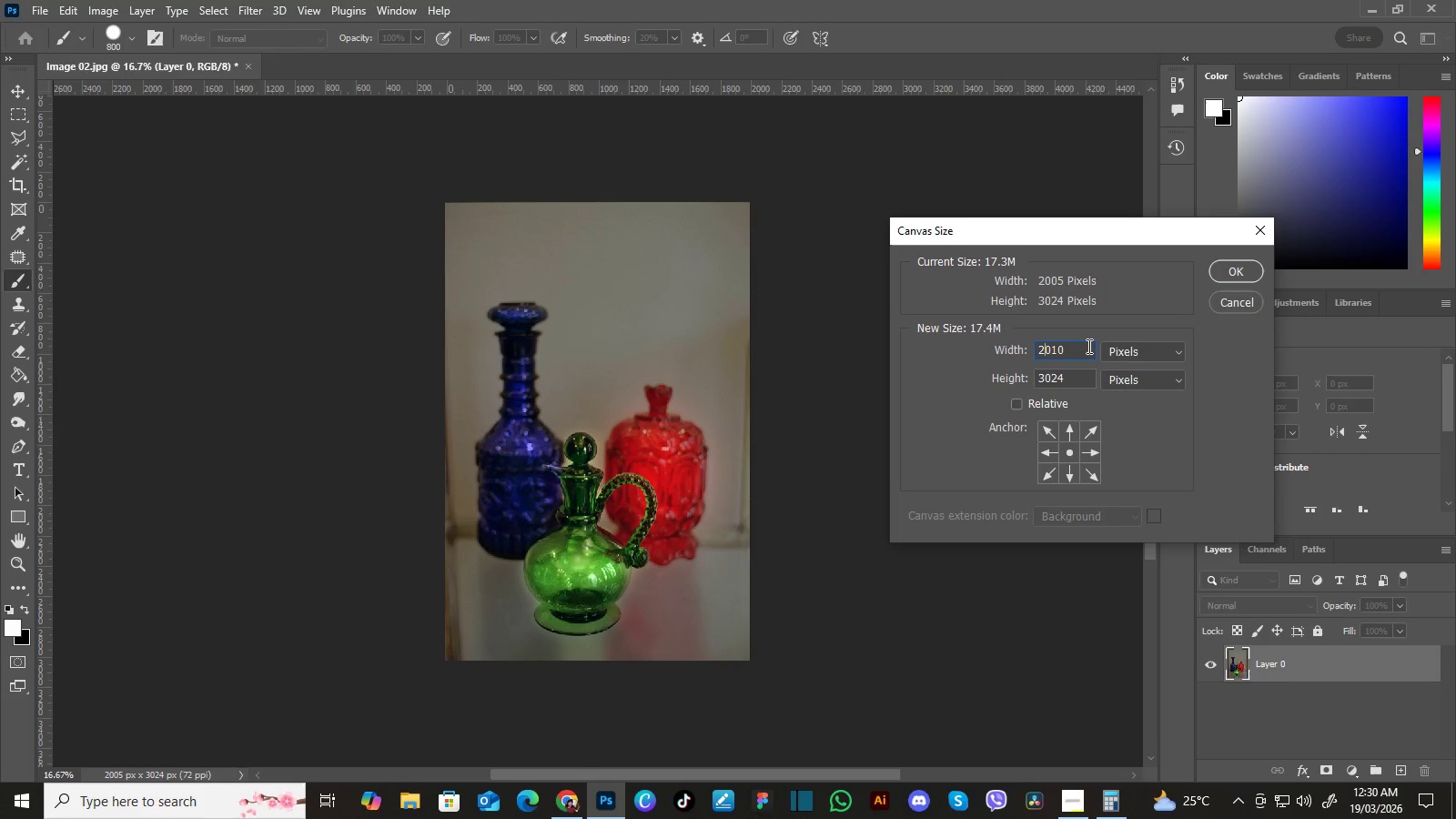 
key(ArrowLeft)
 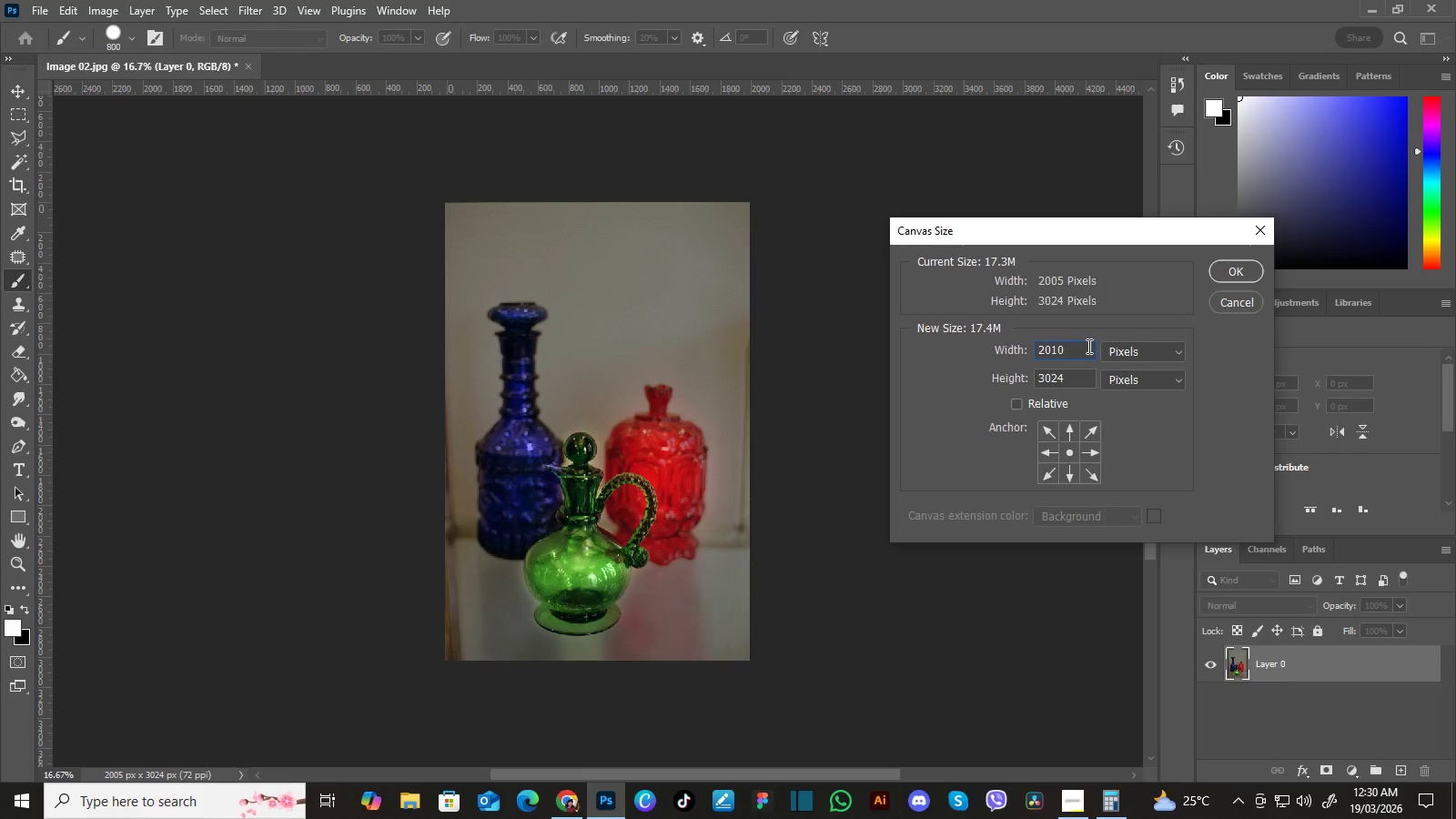 
key(Backspace)
 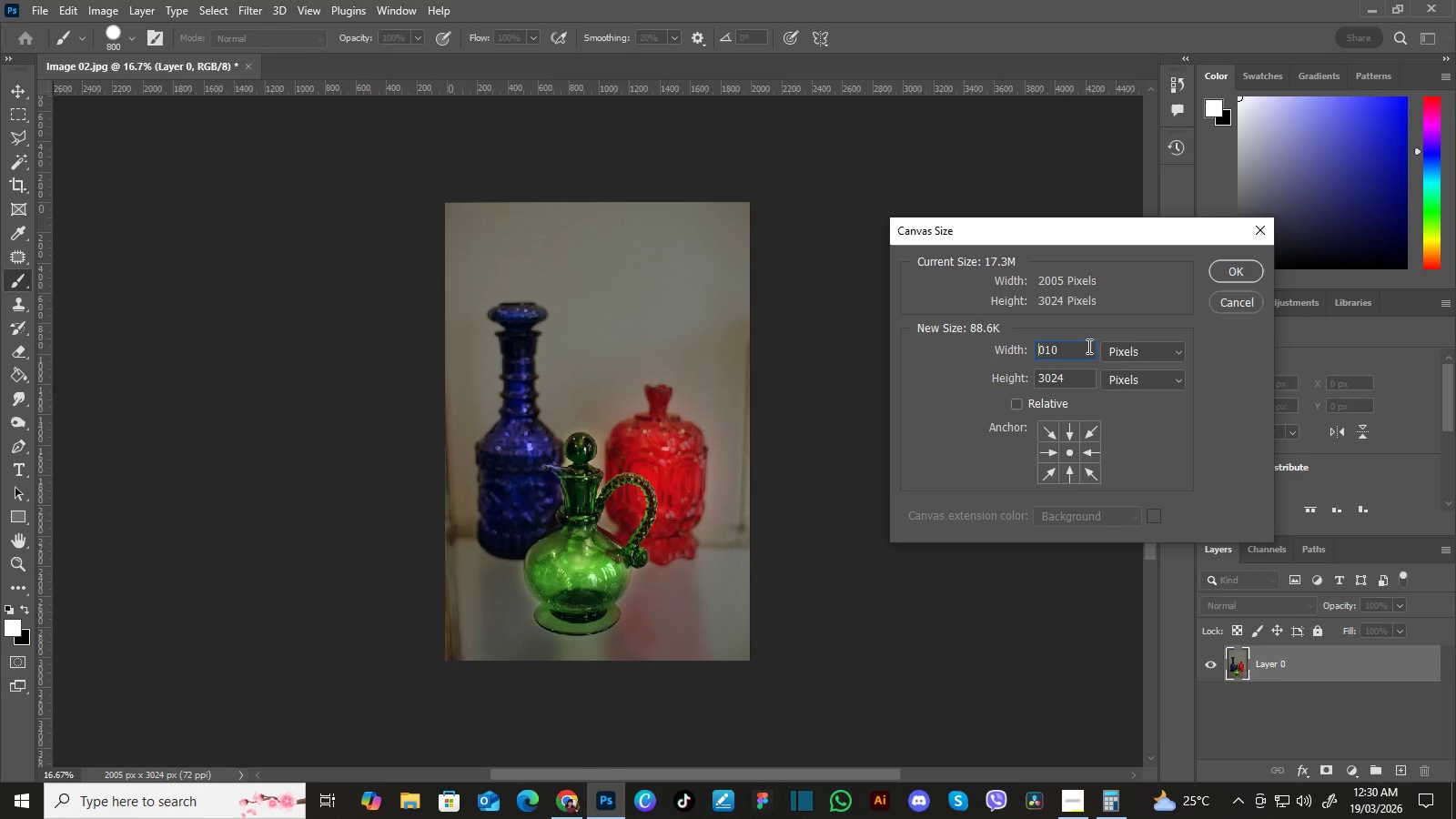 
key(4)
 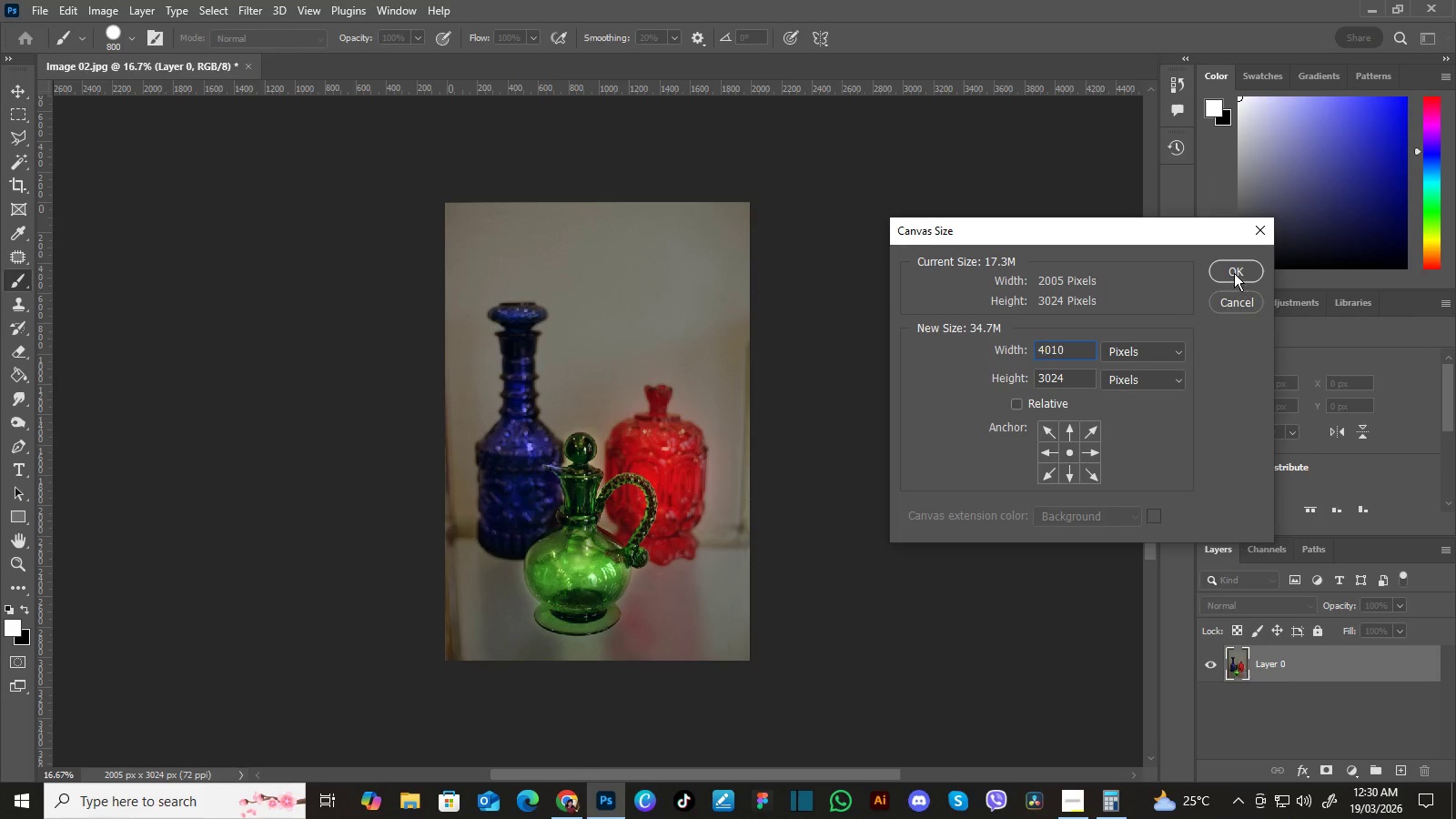 
left_click([1234, 273])
 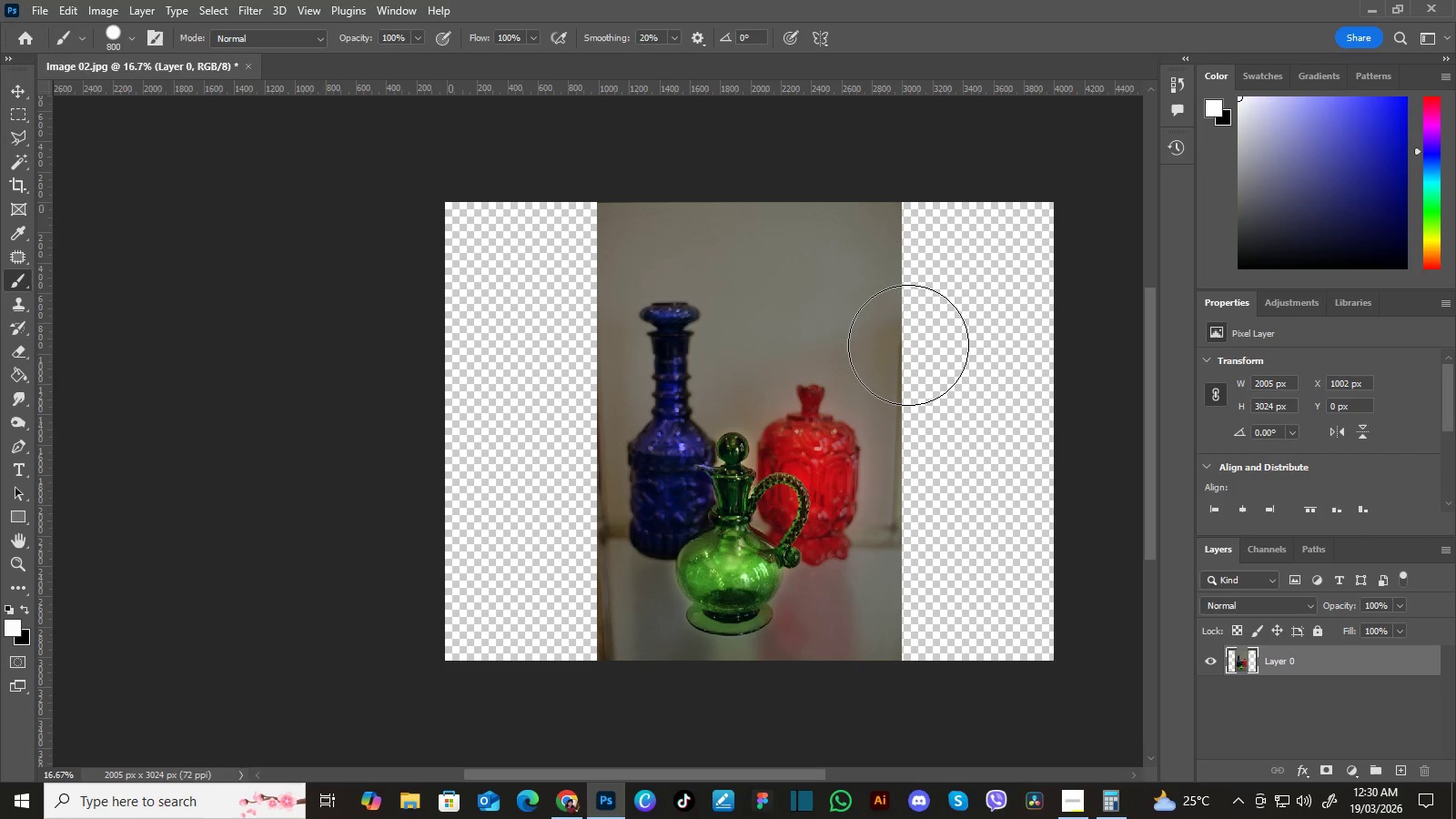 
key(V)
 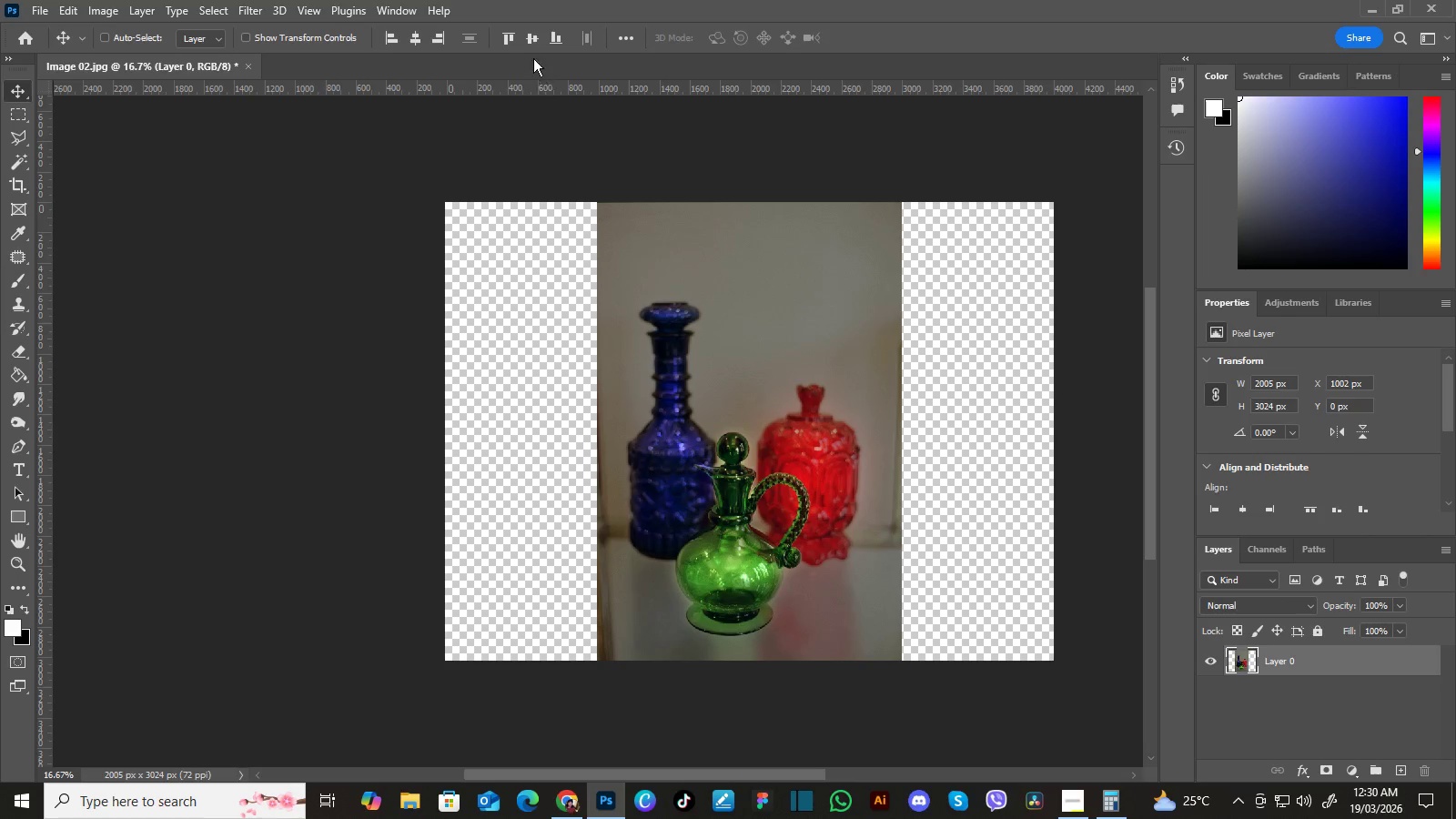 
left_click([556, 42])
 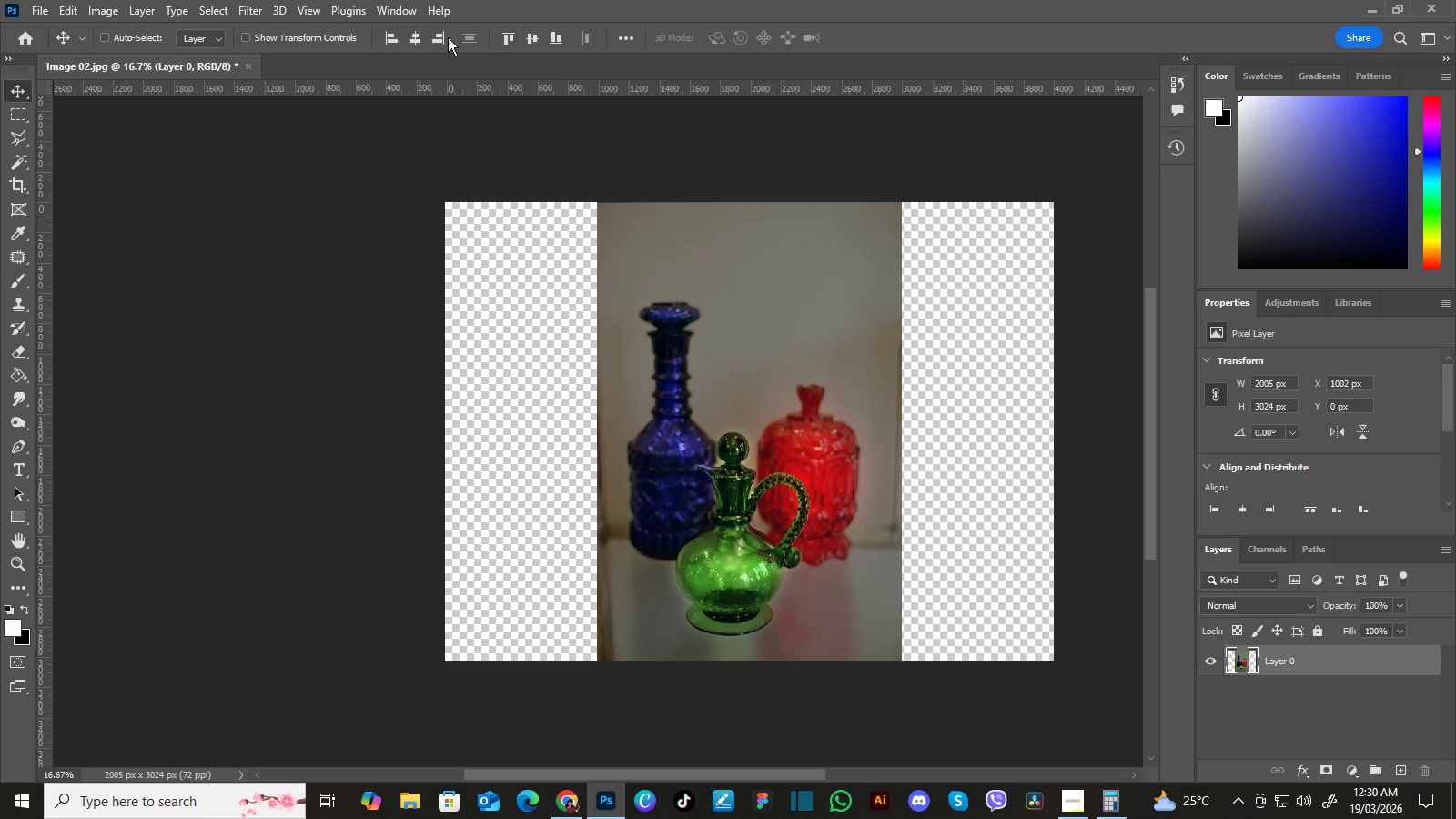 
left_click([443, 37])
 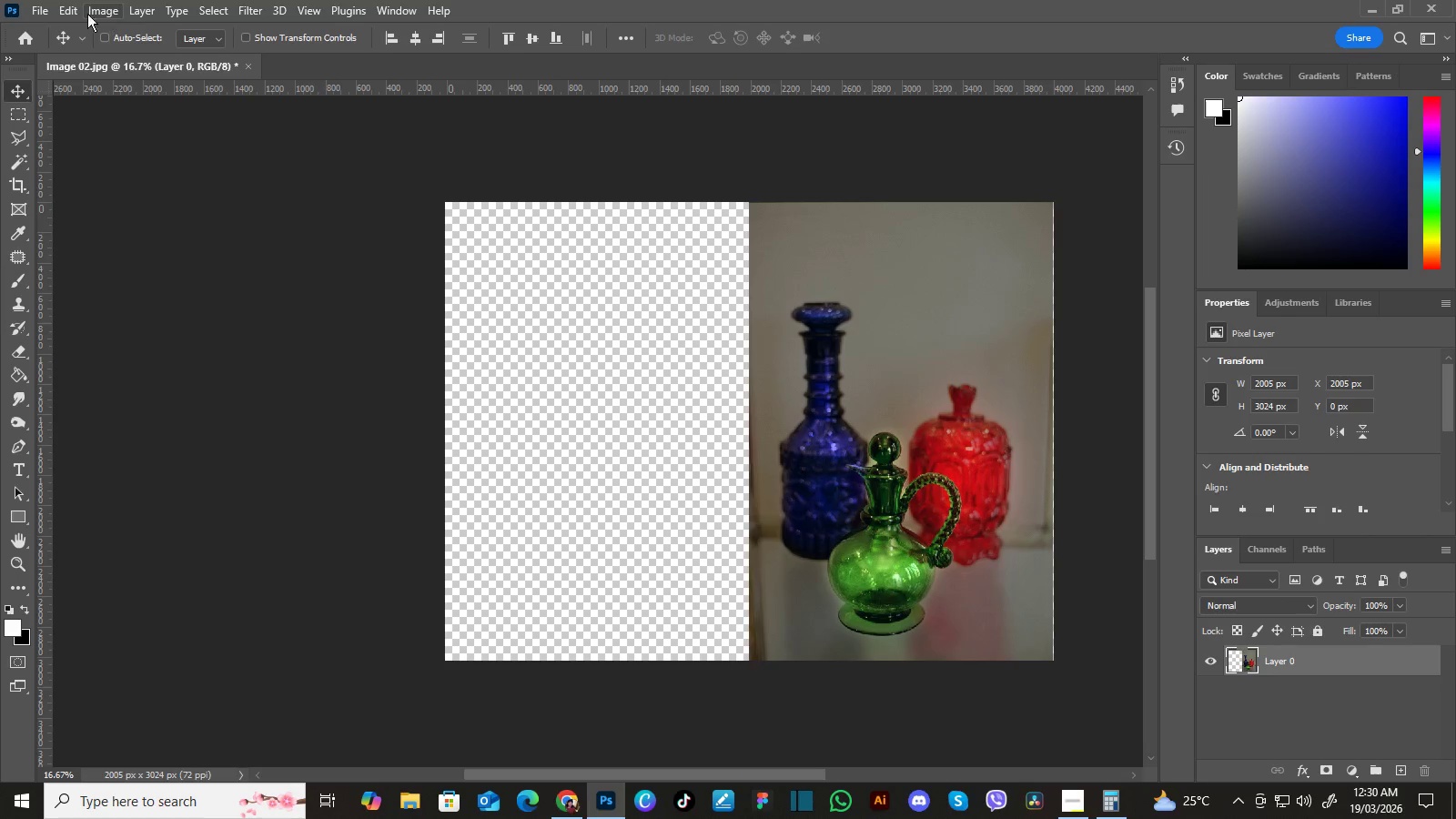 
left_click([35, 14])
 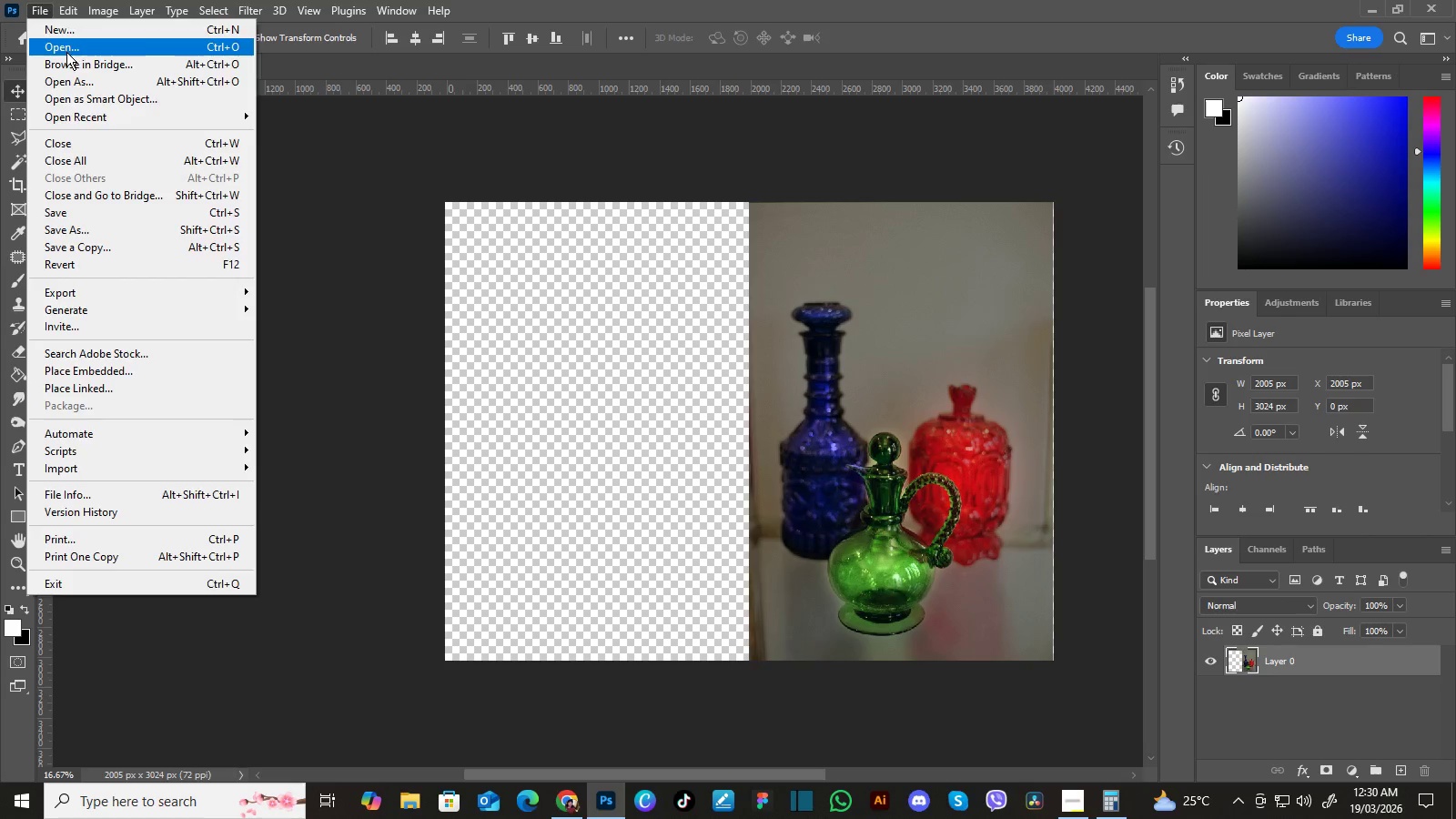 
left_click([66, 52])
 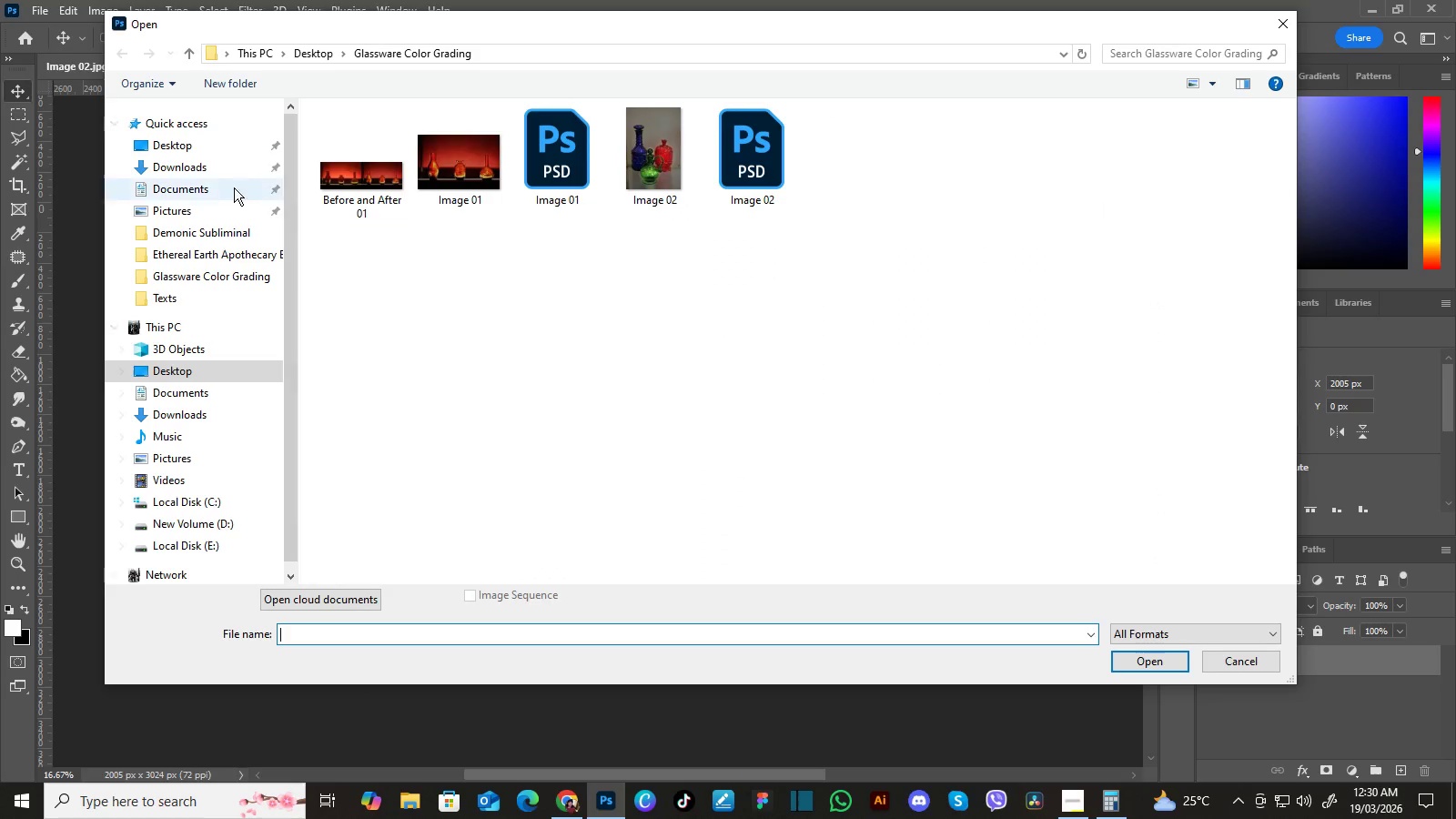 
left_click([210, 167])
 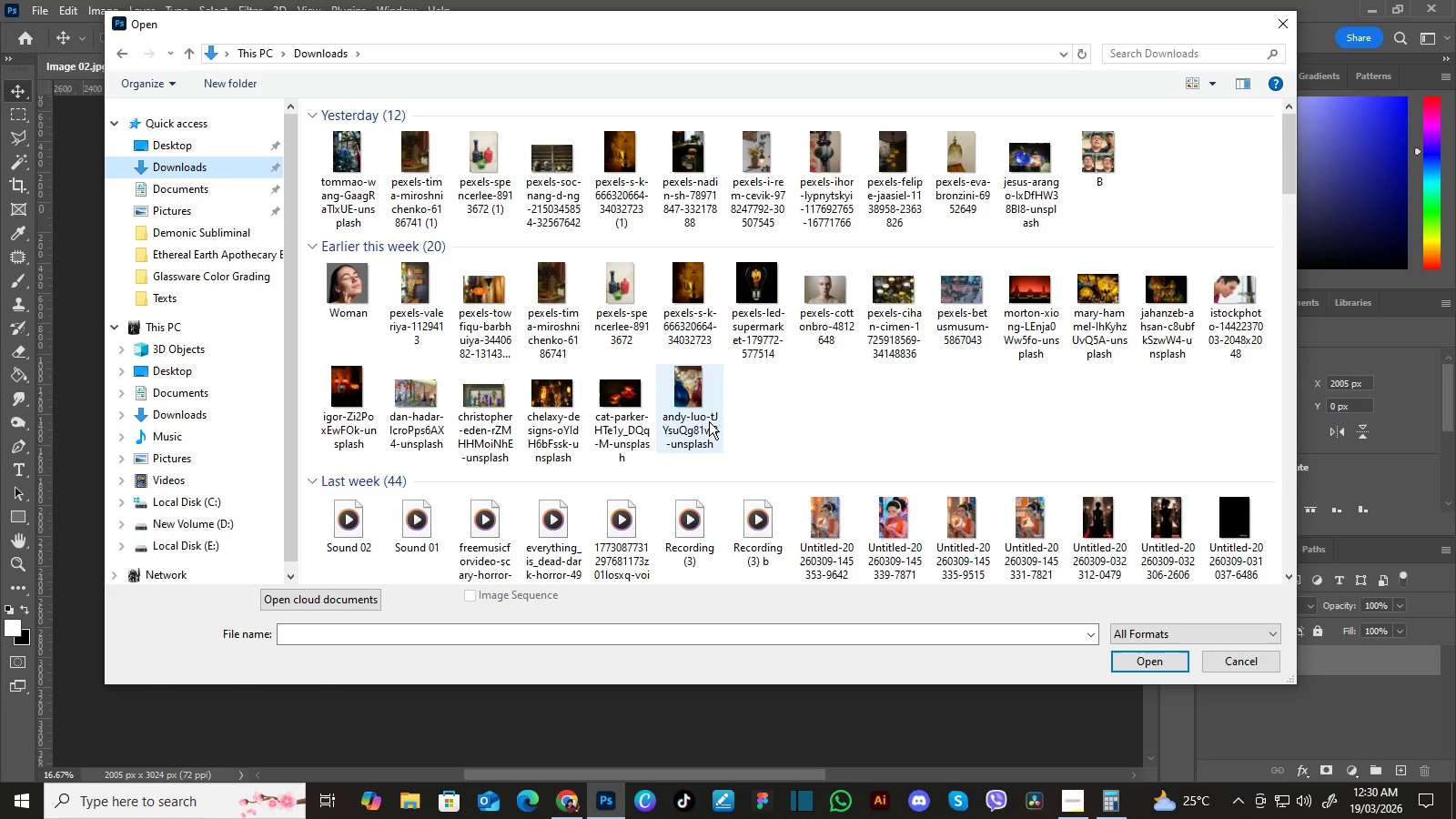 
wait(5.42)
 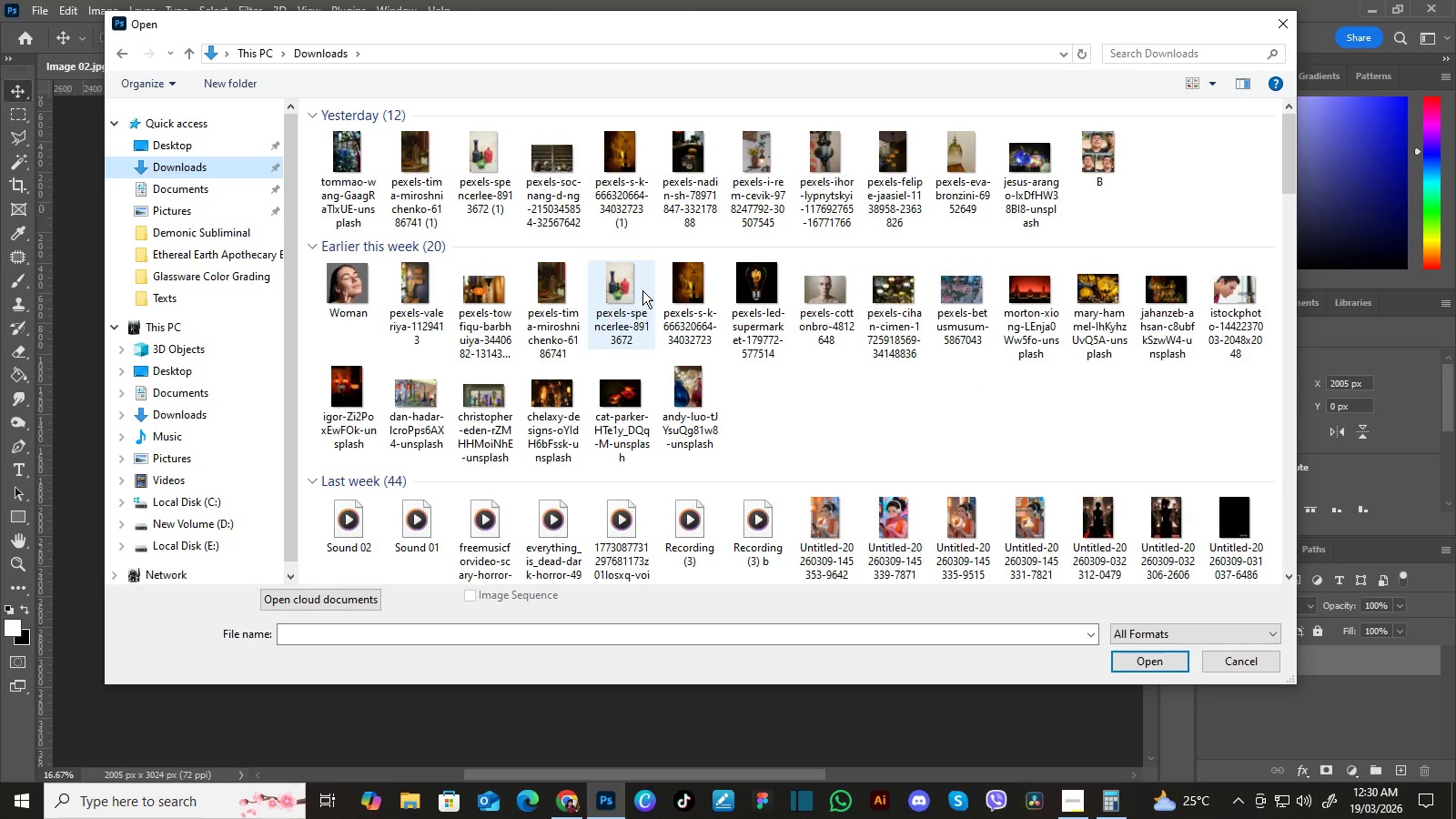 
left_click([628, 288])
 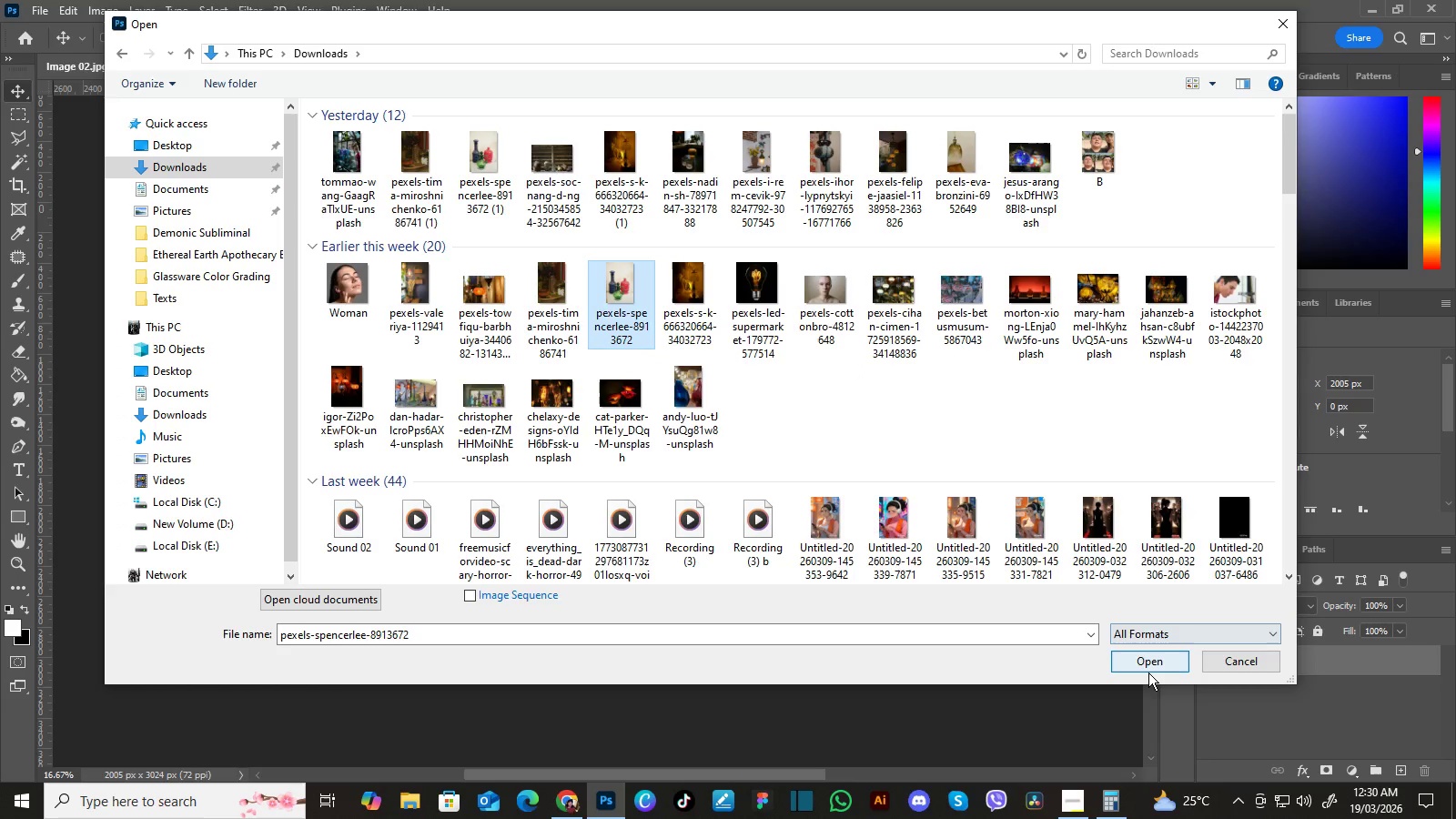 
left_click([1148, 667])
 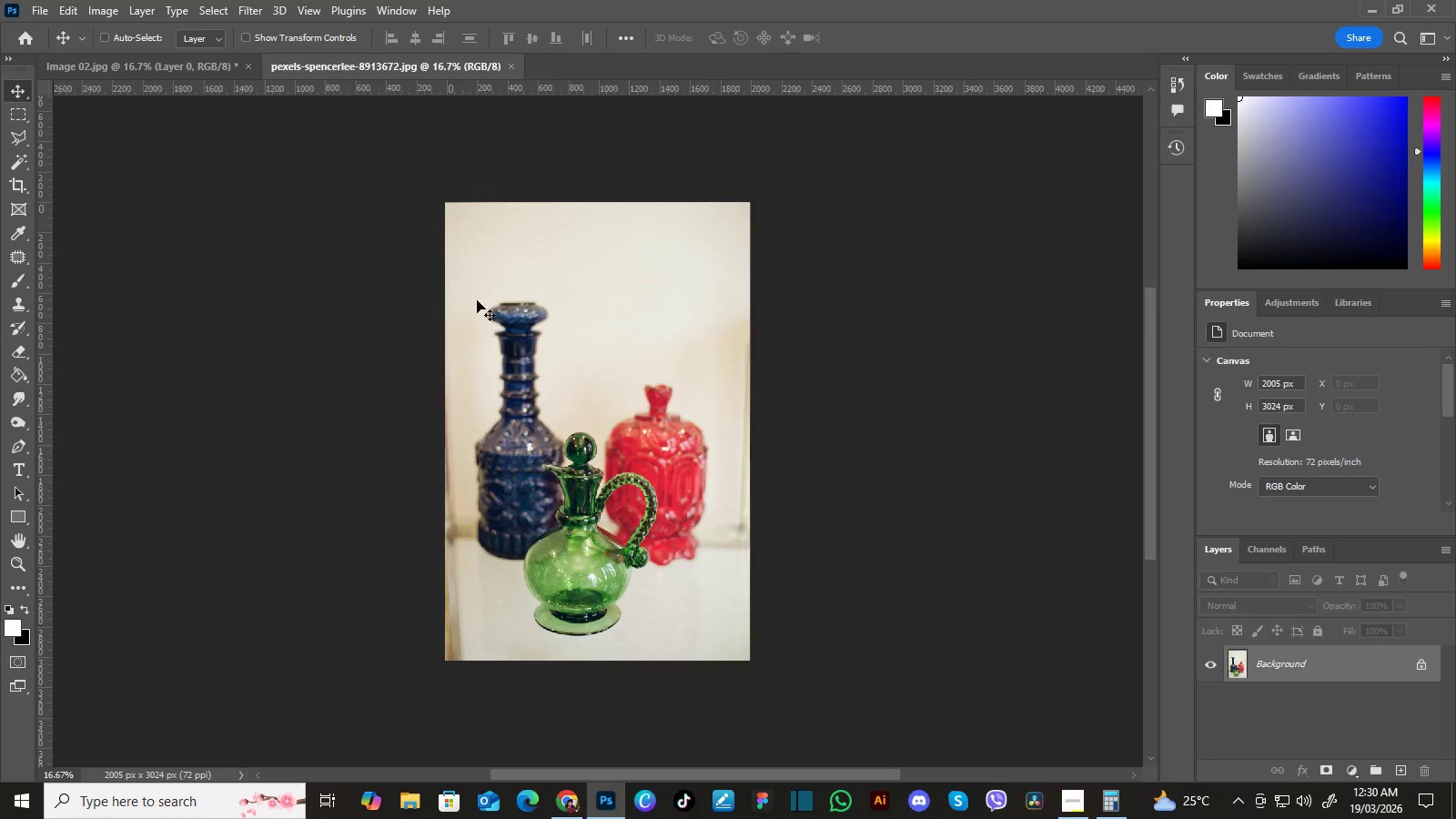 
left_click_drag(start_coordinate=[564, 386], to_coordinate=[492, 335])
 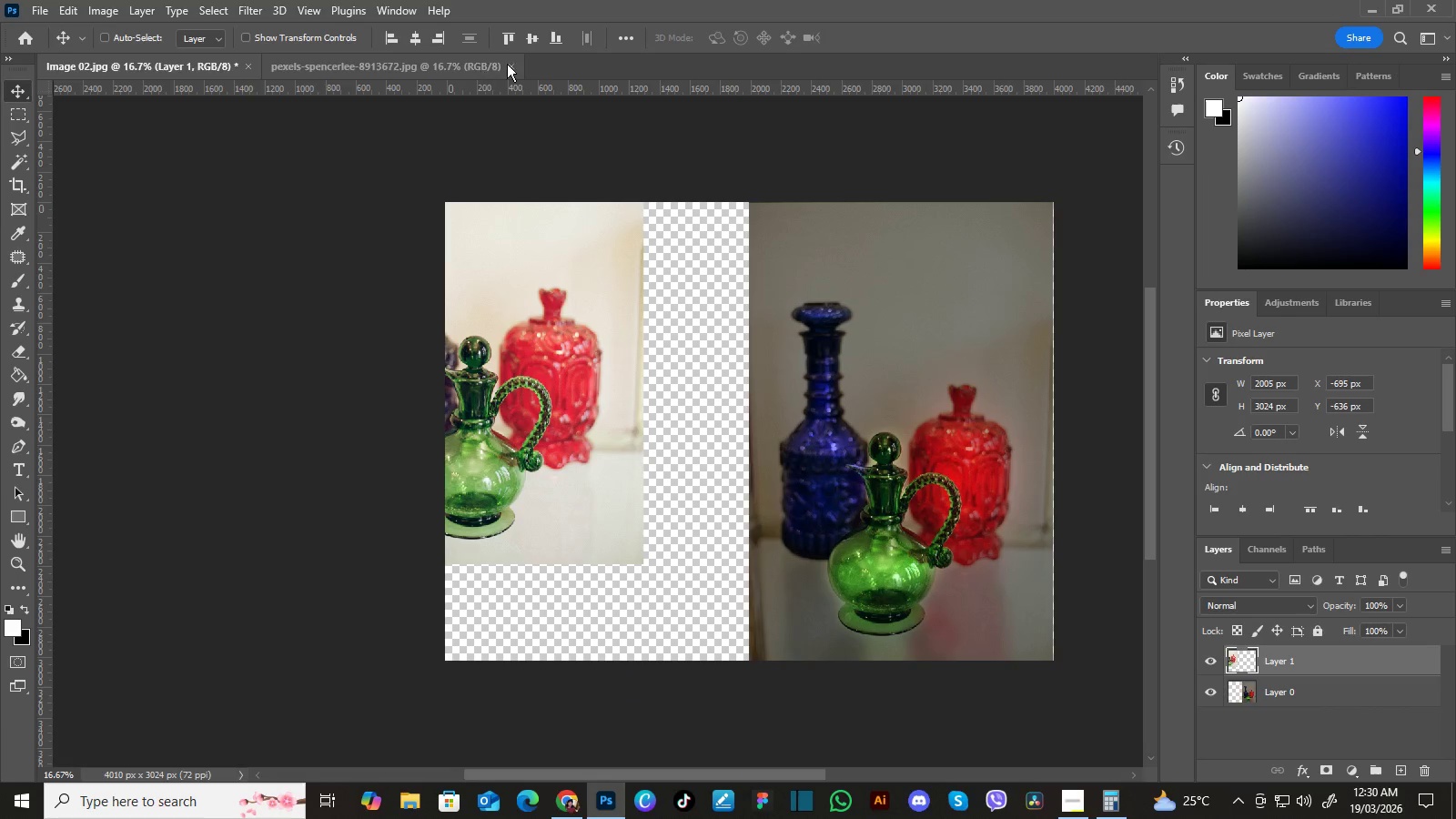 
left_click([559, 44])
 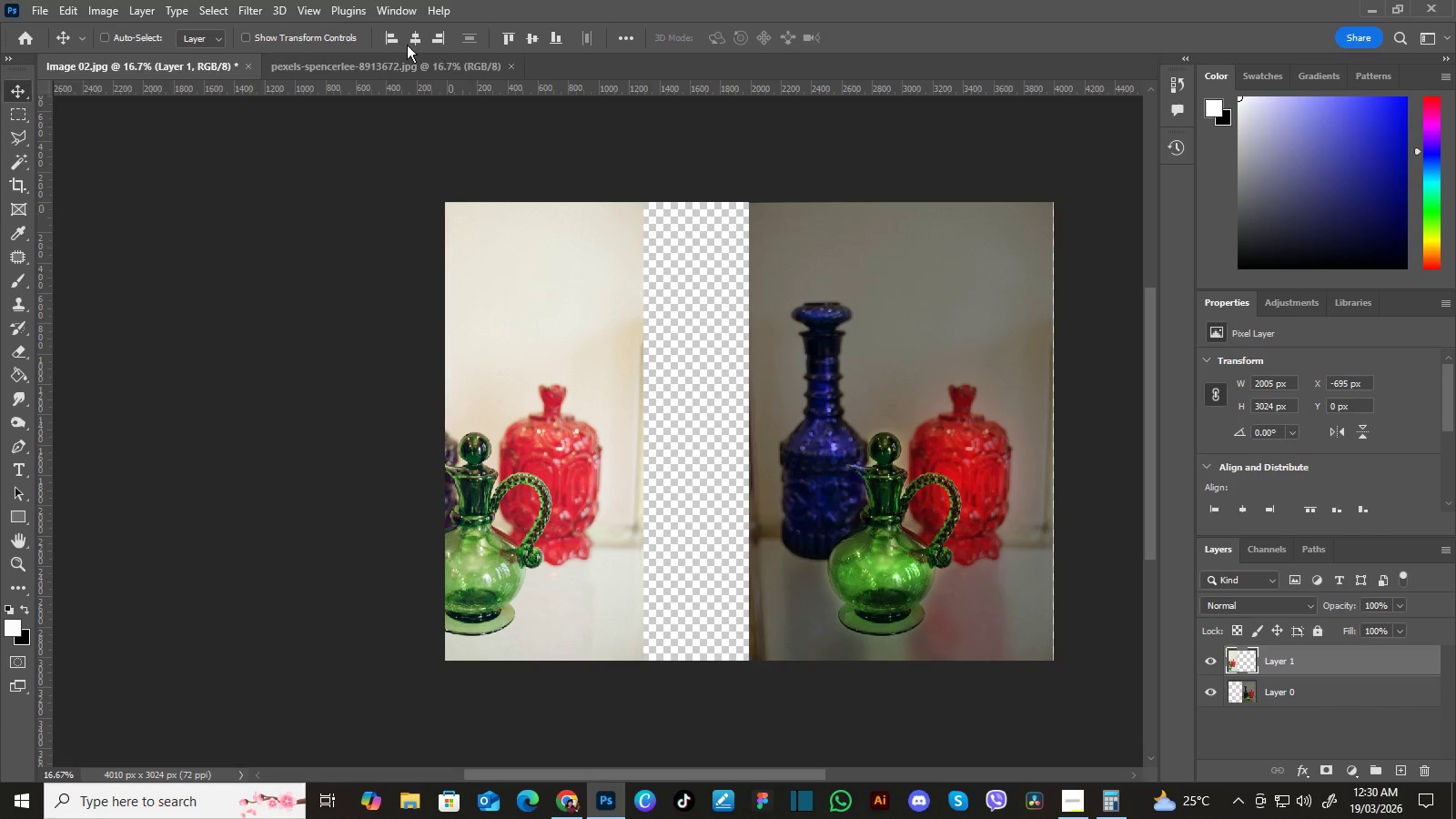 
left_click([384, 40])
 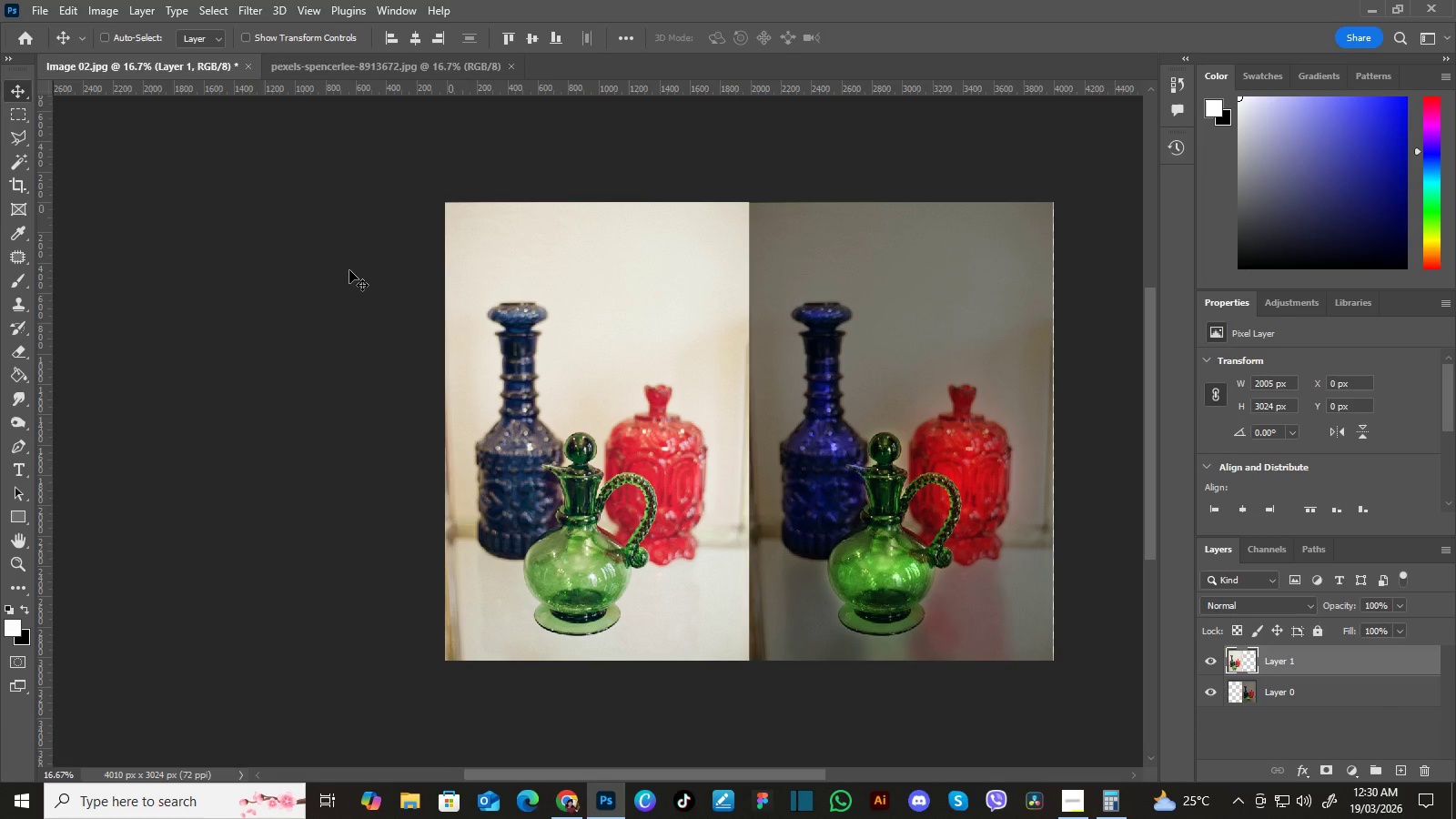 
wait(10.67)
 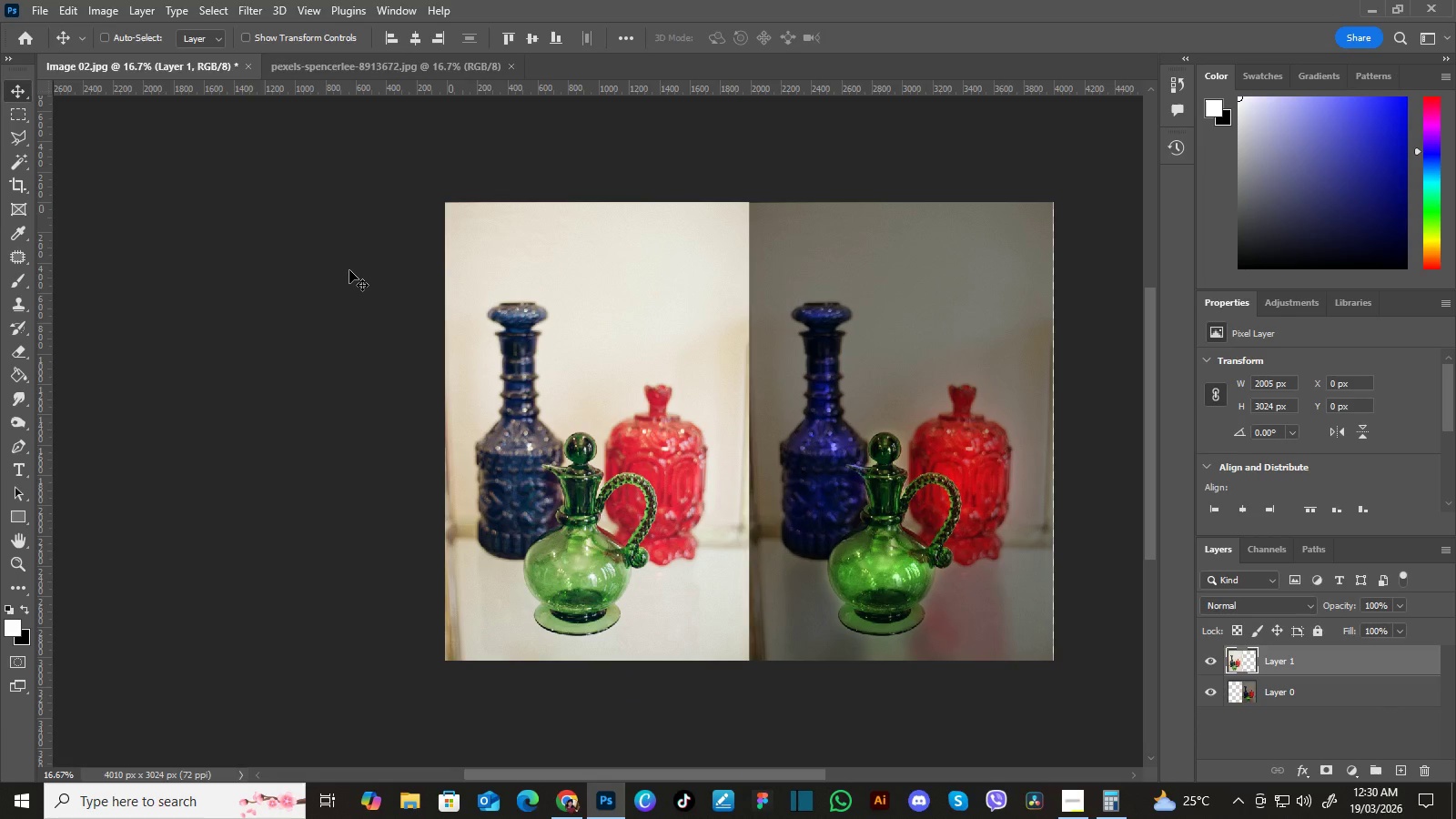 
hold_key(key=Space, duration=1.5)
 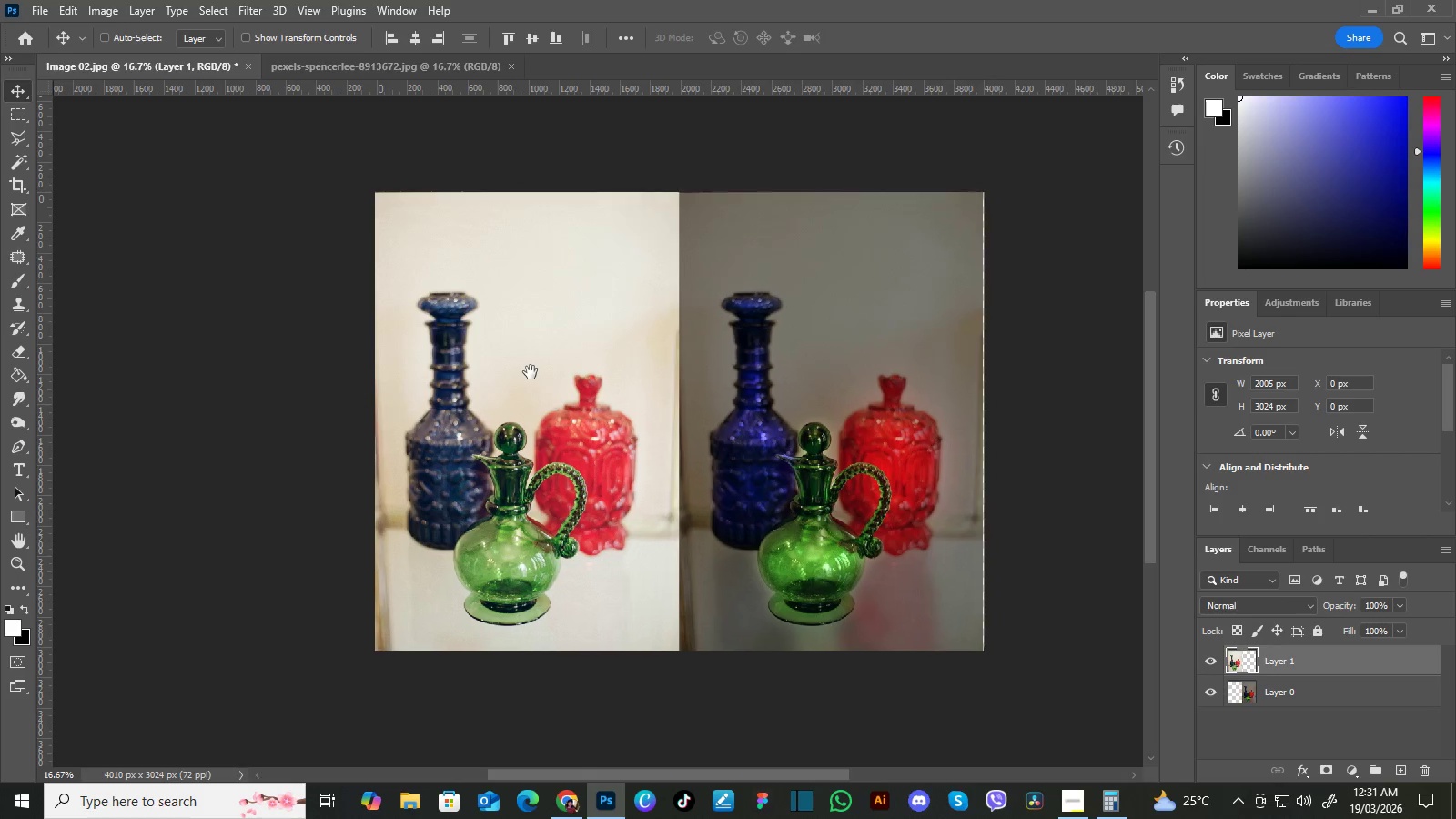 
left_click_drag(start_coordinate=[596, 393], to_coordinate=[542, 376])
 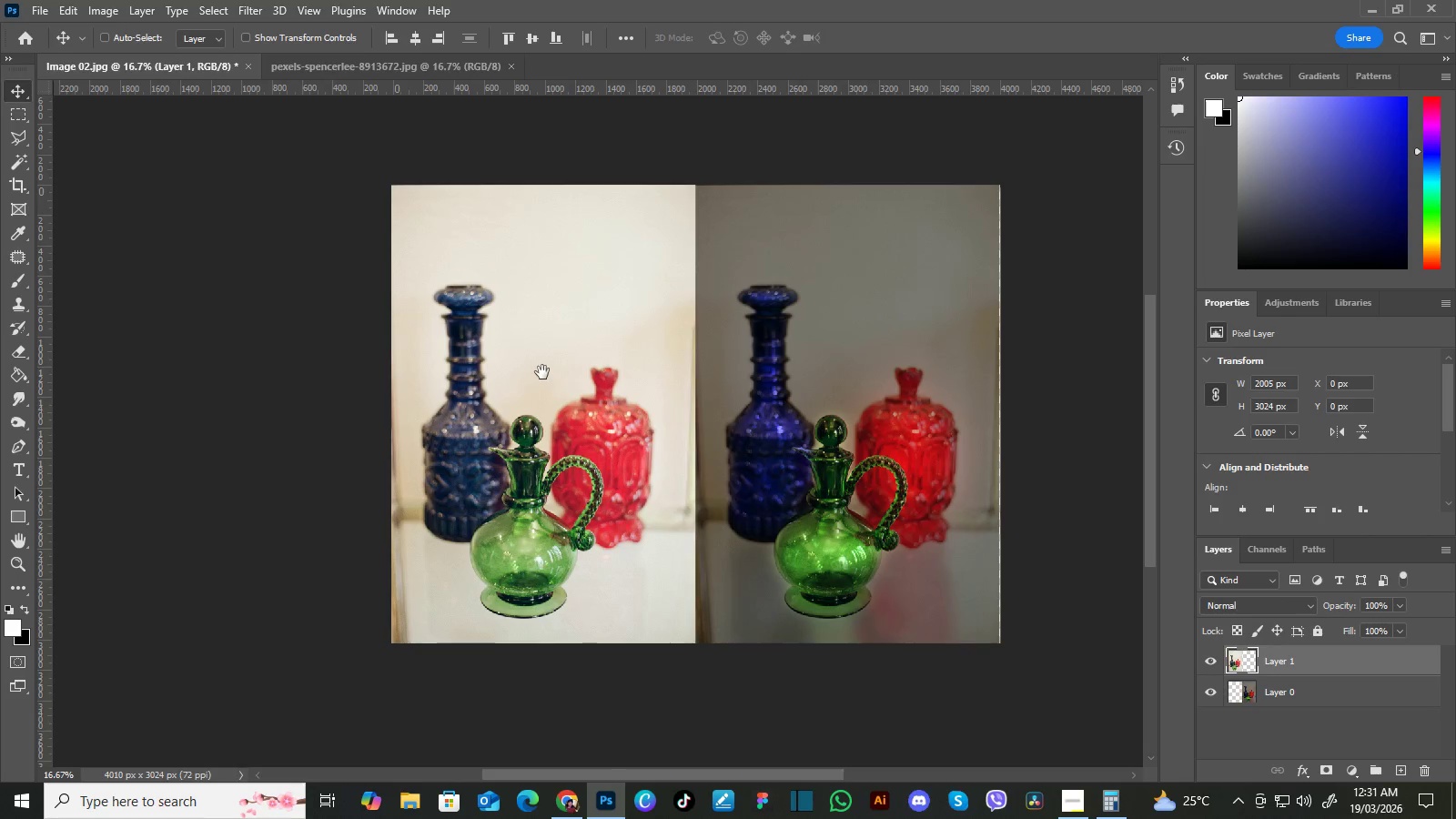 
left_click_drag(start_coordinate=[542, 372], to_coordinate=[531, 375])
 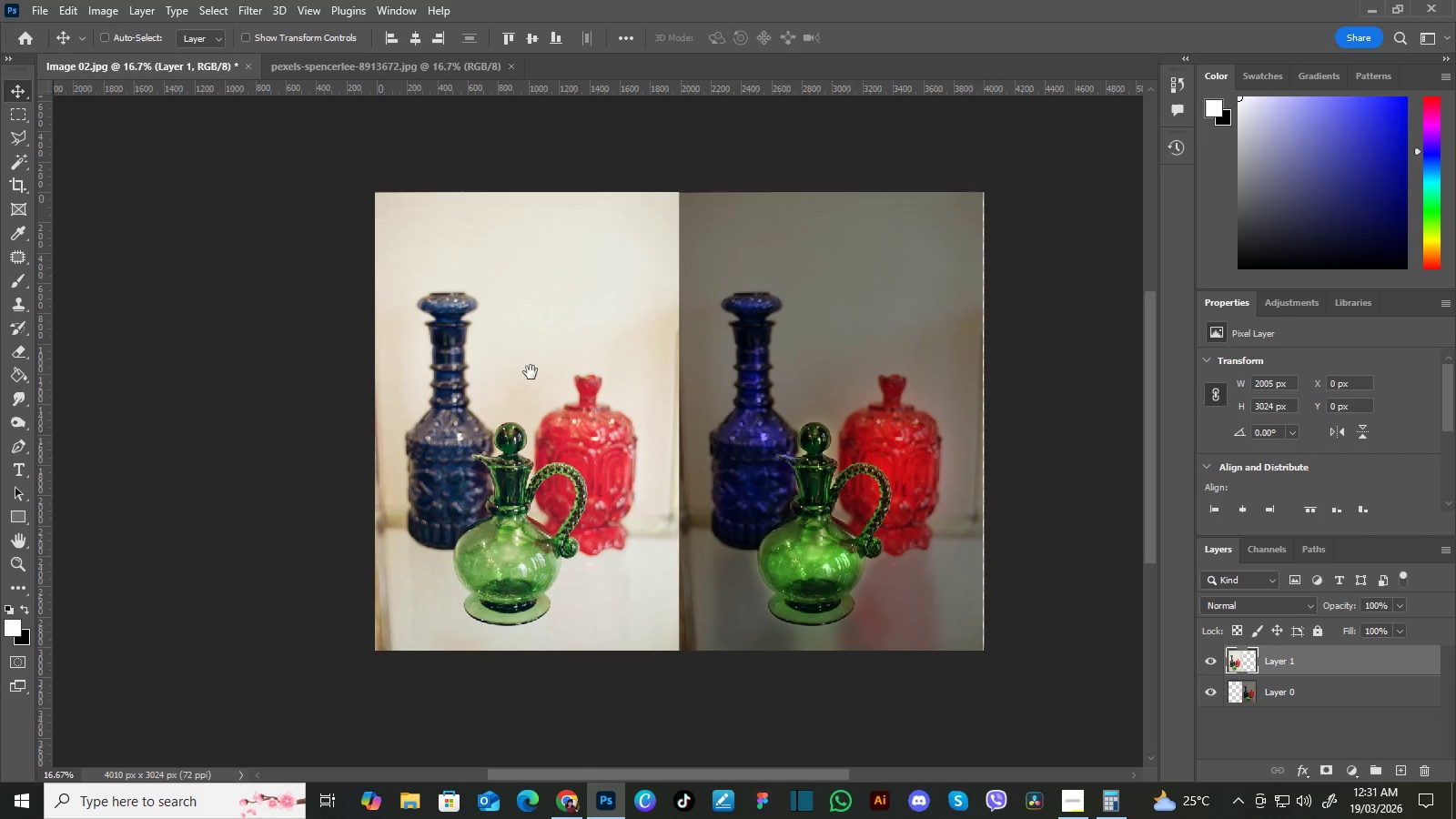 
hold_key(key=Space, duration=1.0)
 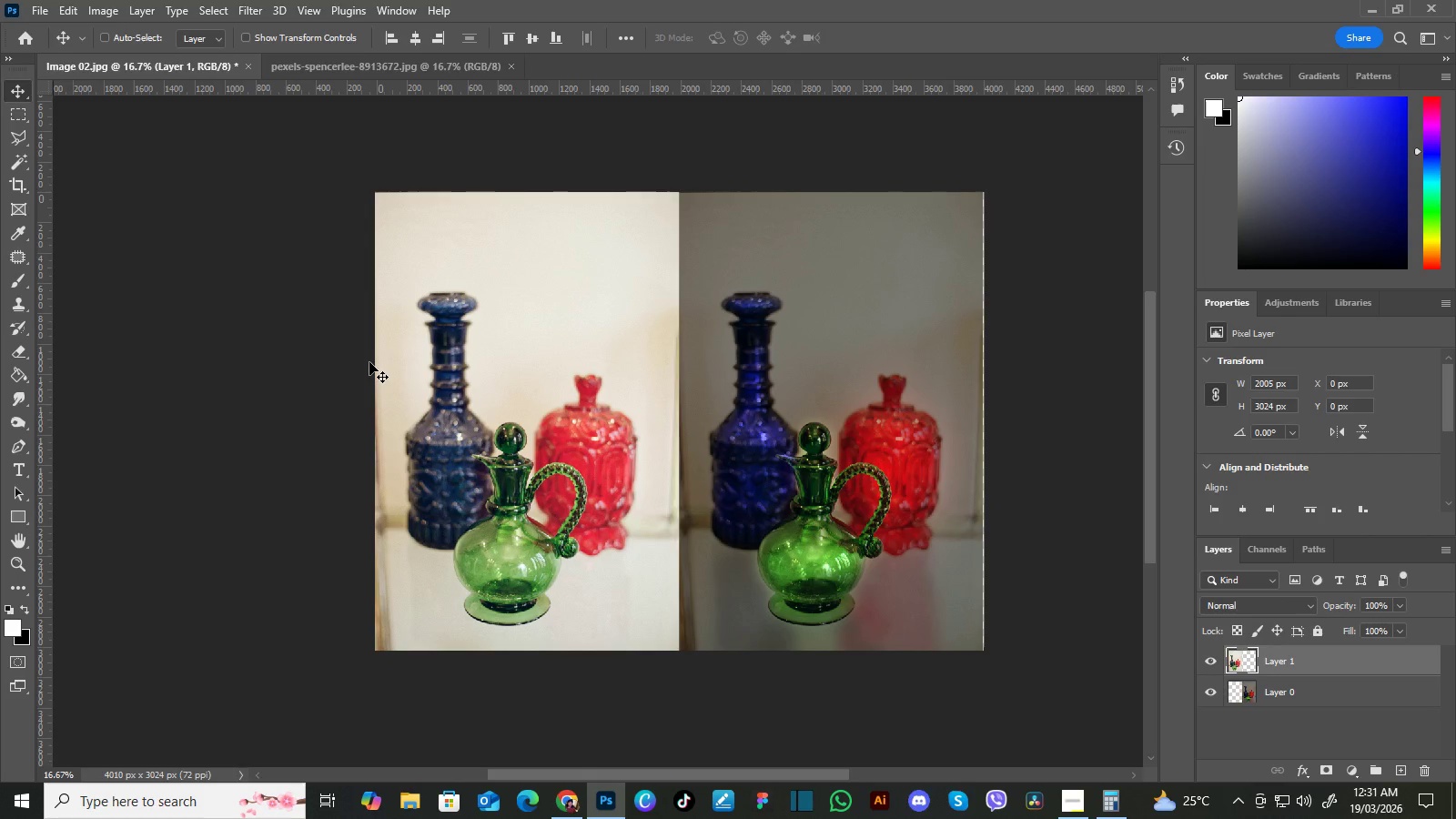 
left_click_drag(start_coordinate=[535, 368], to_coordinate=[531, 372])
 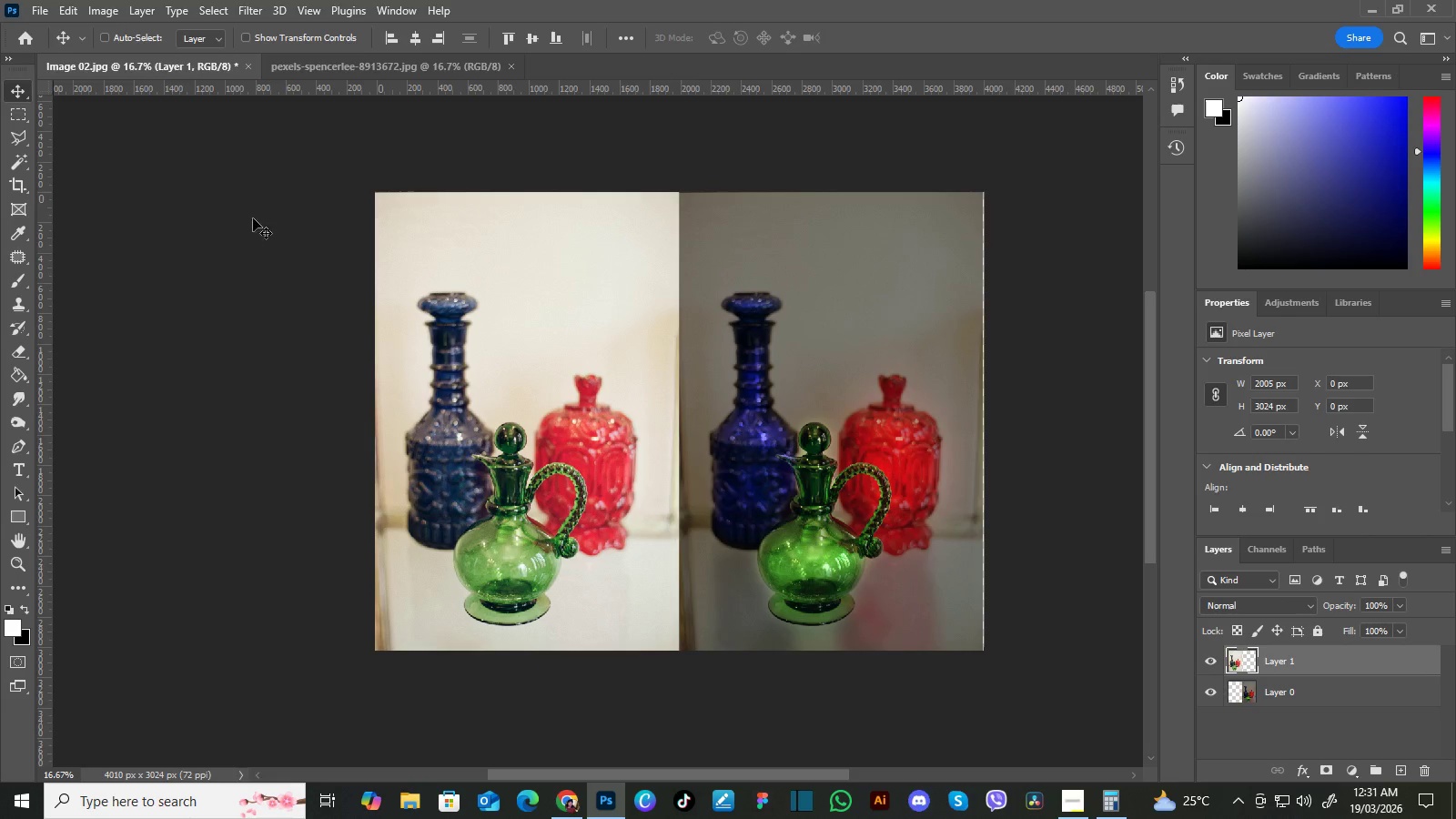 
wait(7.09)
 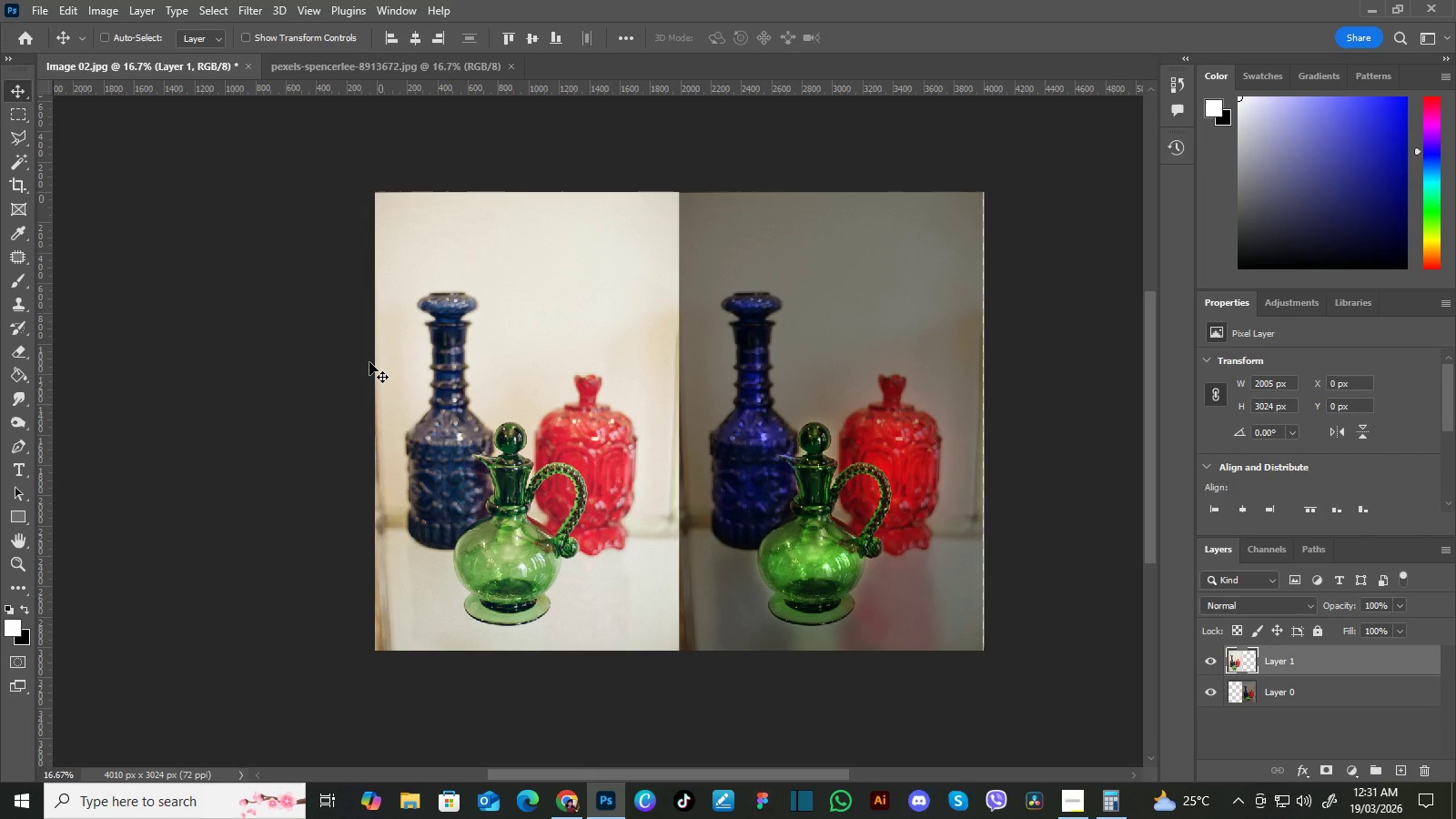 
left_click([46, 9])
 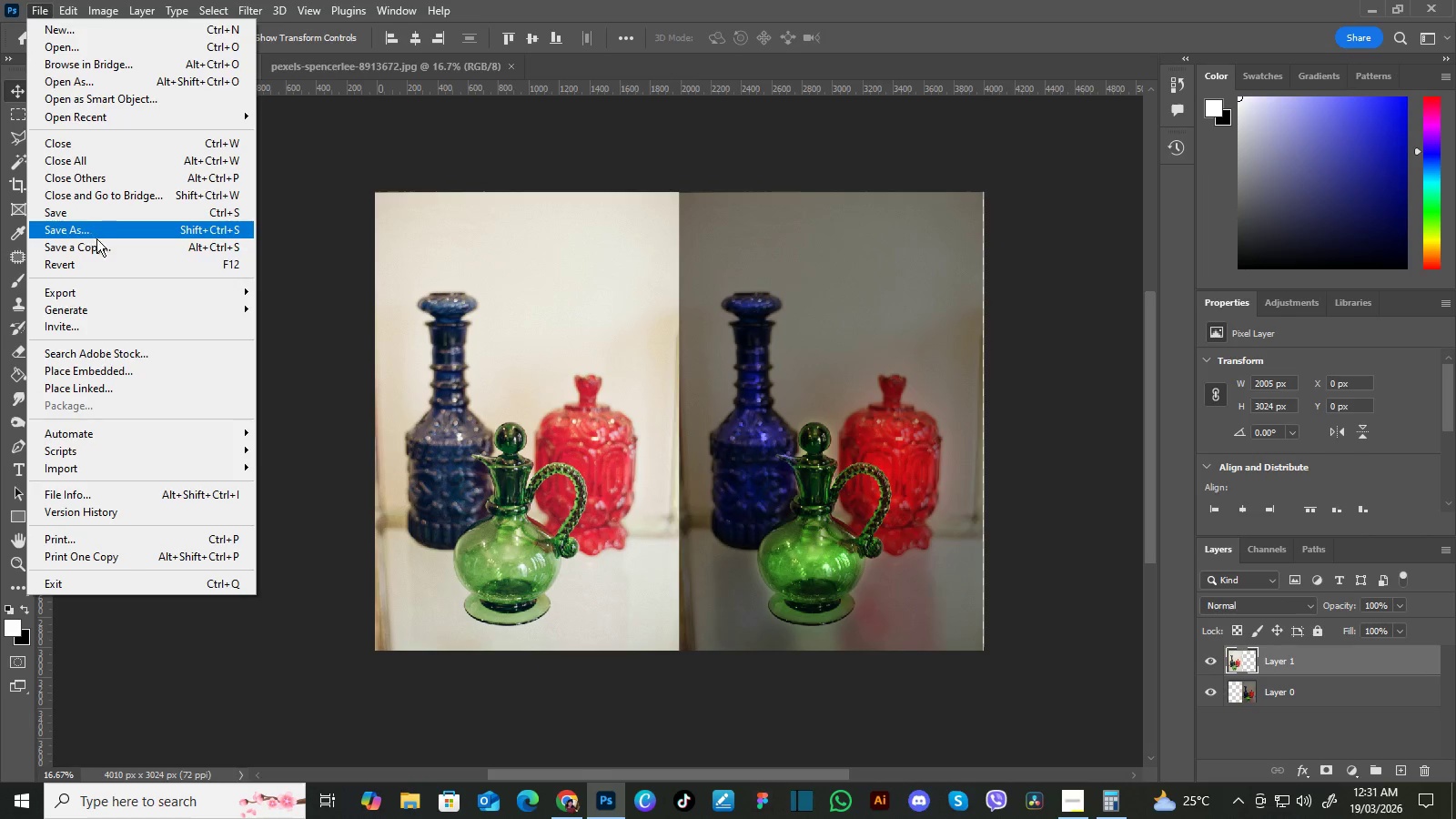 
left_click([98, 245])
 